 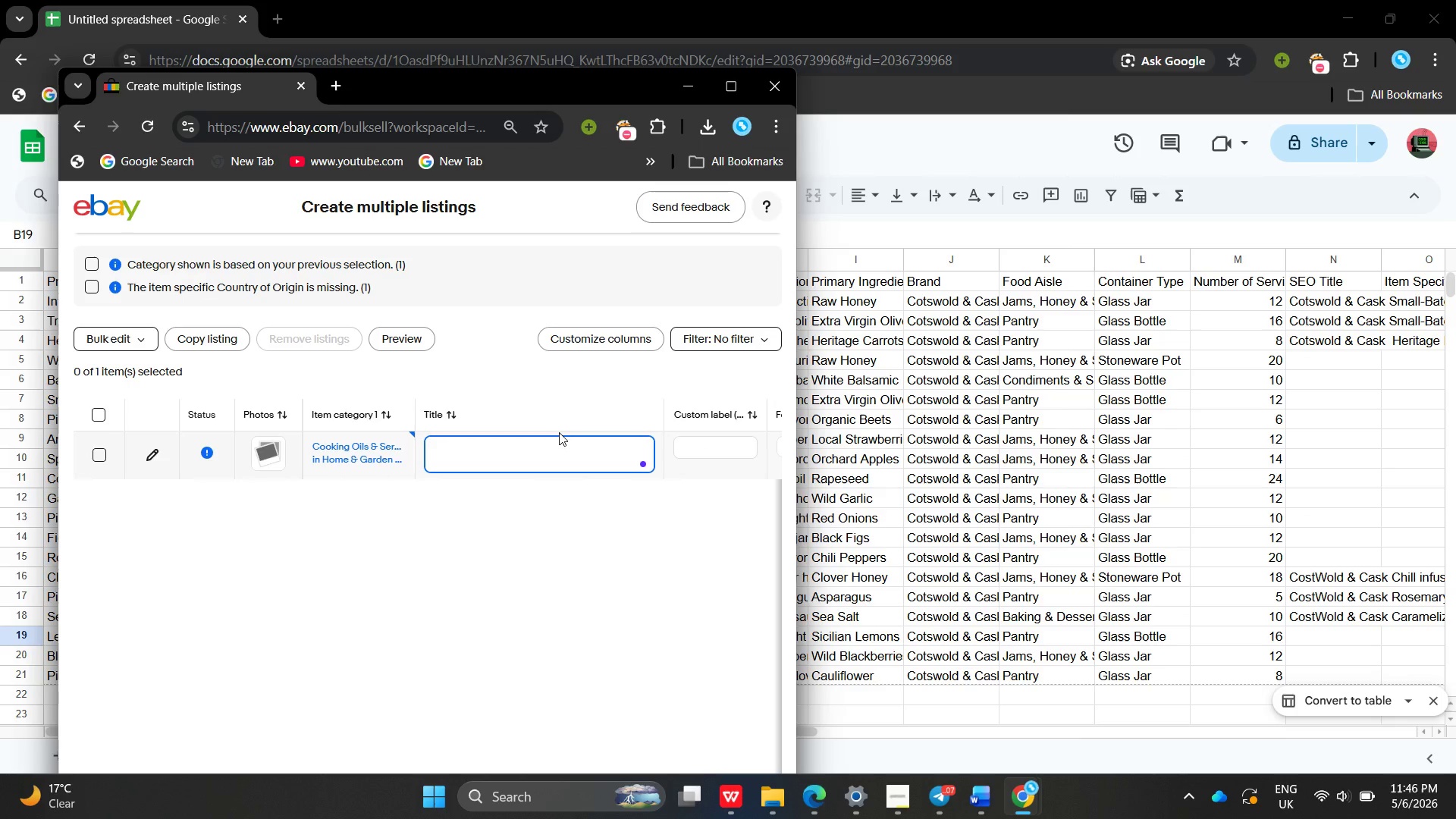 
type(CostW)
key(Backspace)
type(wold 7 Cask Spicd Apple )
 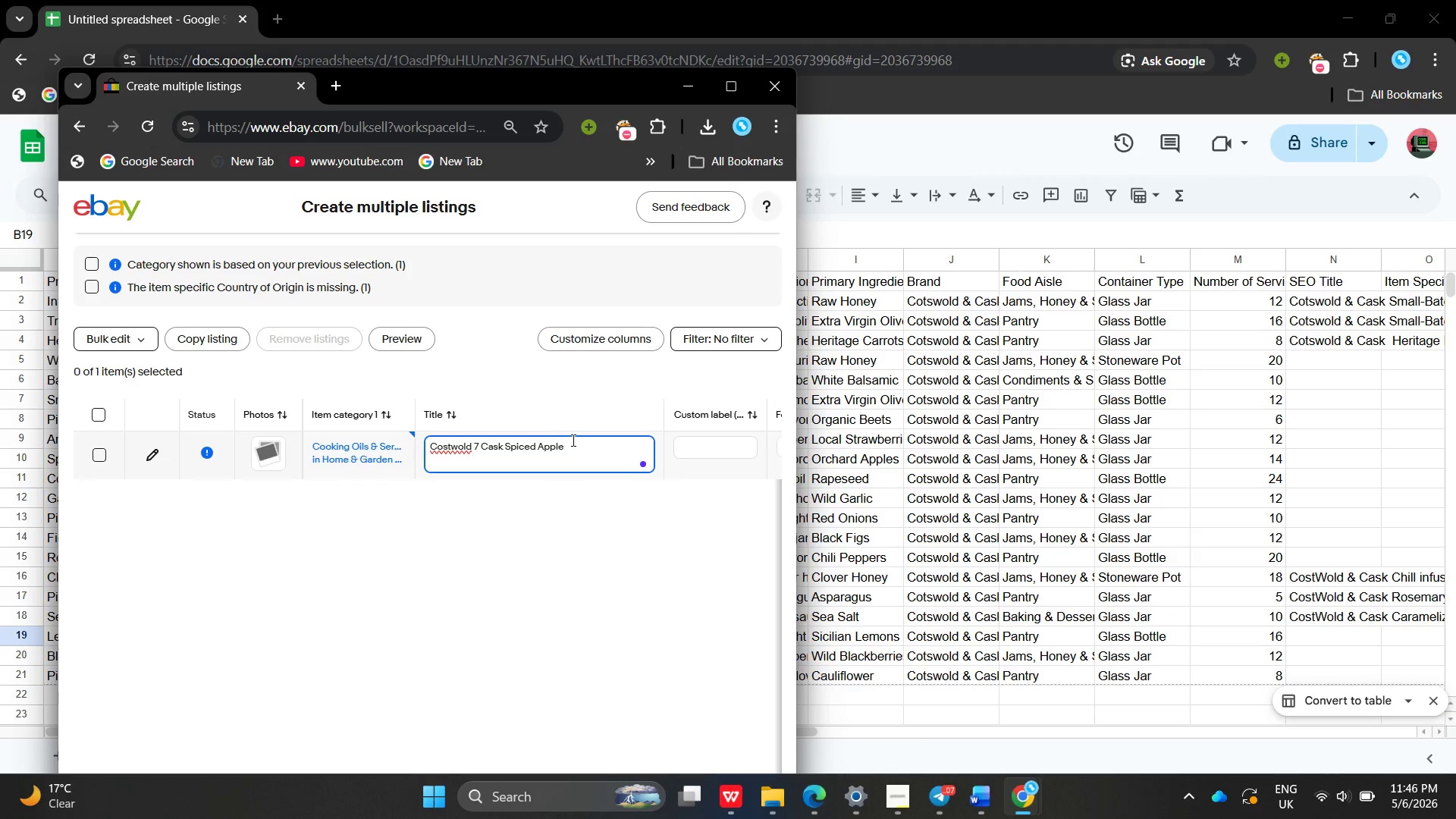 
type(Preserve Small-Batch Artisa )
key(Backspace)
type(n Jam Glass H)
key(Backspace)
type(jae )
key(Backspace)
key(Backspace)
type(e )
key(Backspace)
key(Backspace)
key(Backspace)
key(Backspace)
type(Jar )
 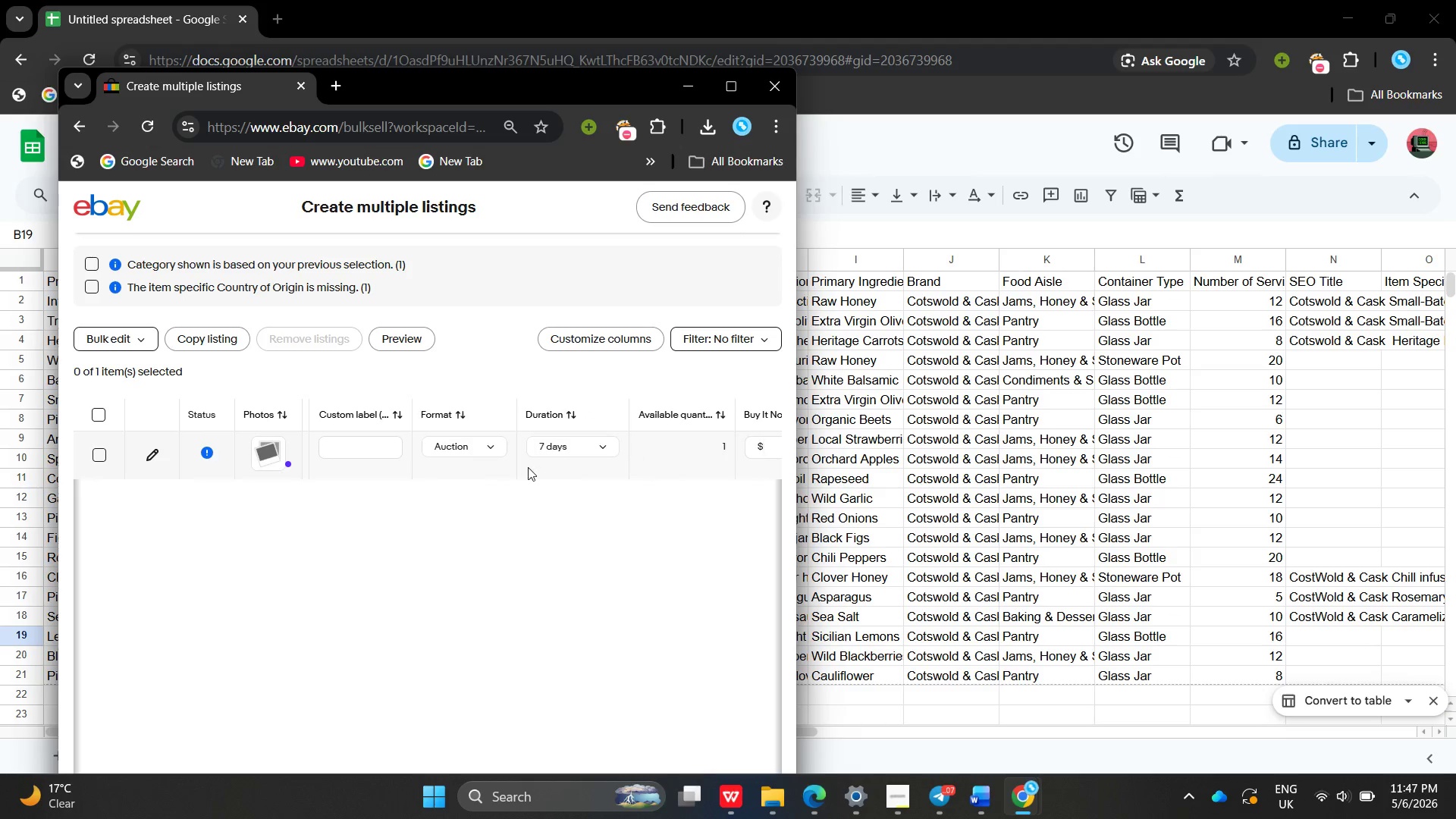 
left_click([479, 449])
 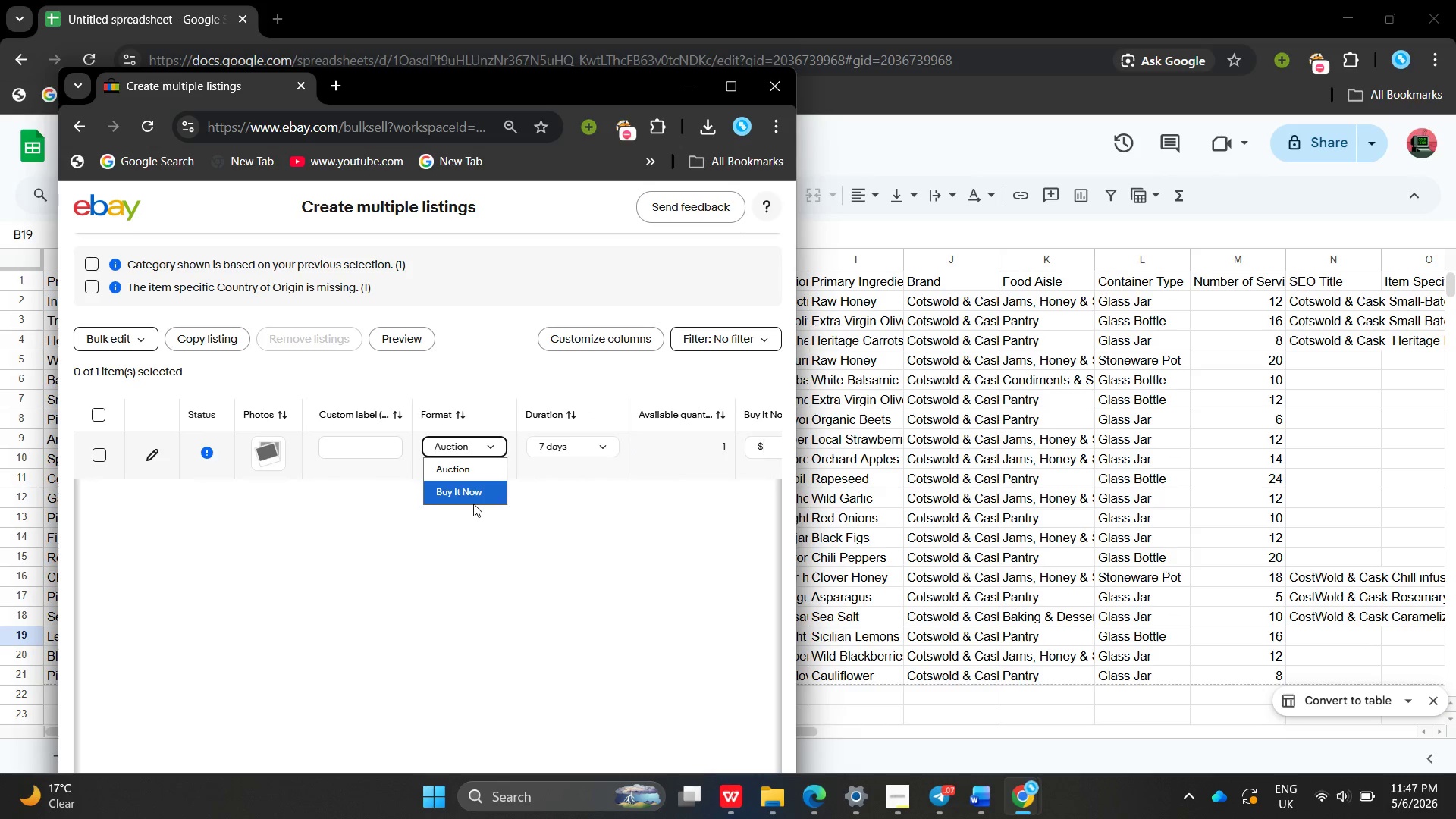 
left_click([473, 504])
 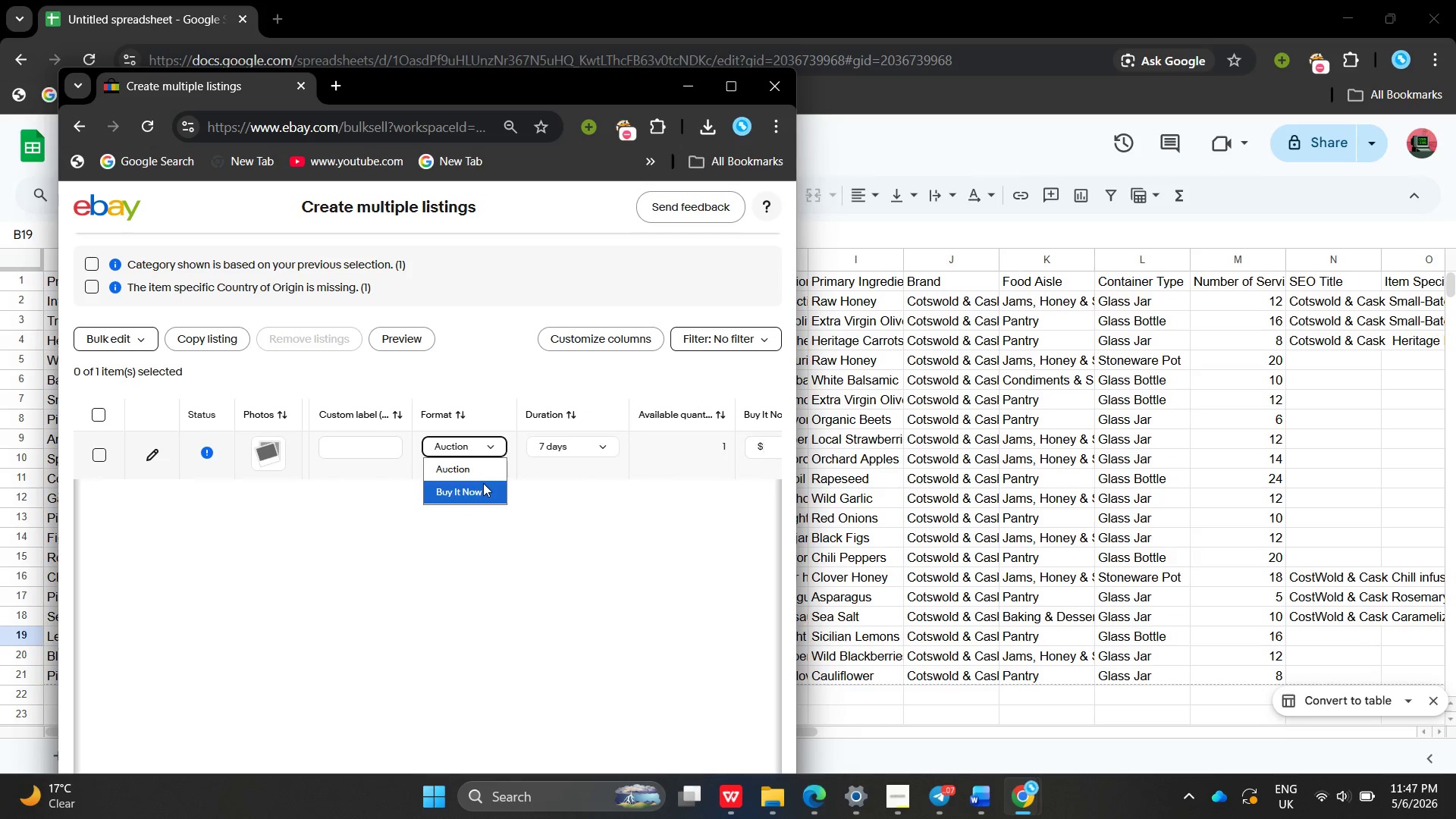 
left_click([483, 483])
 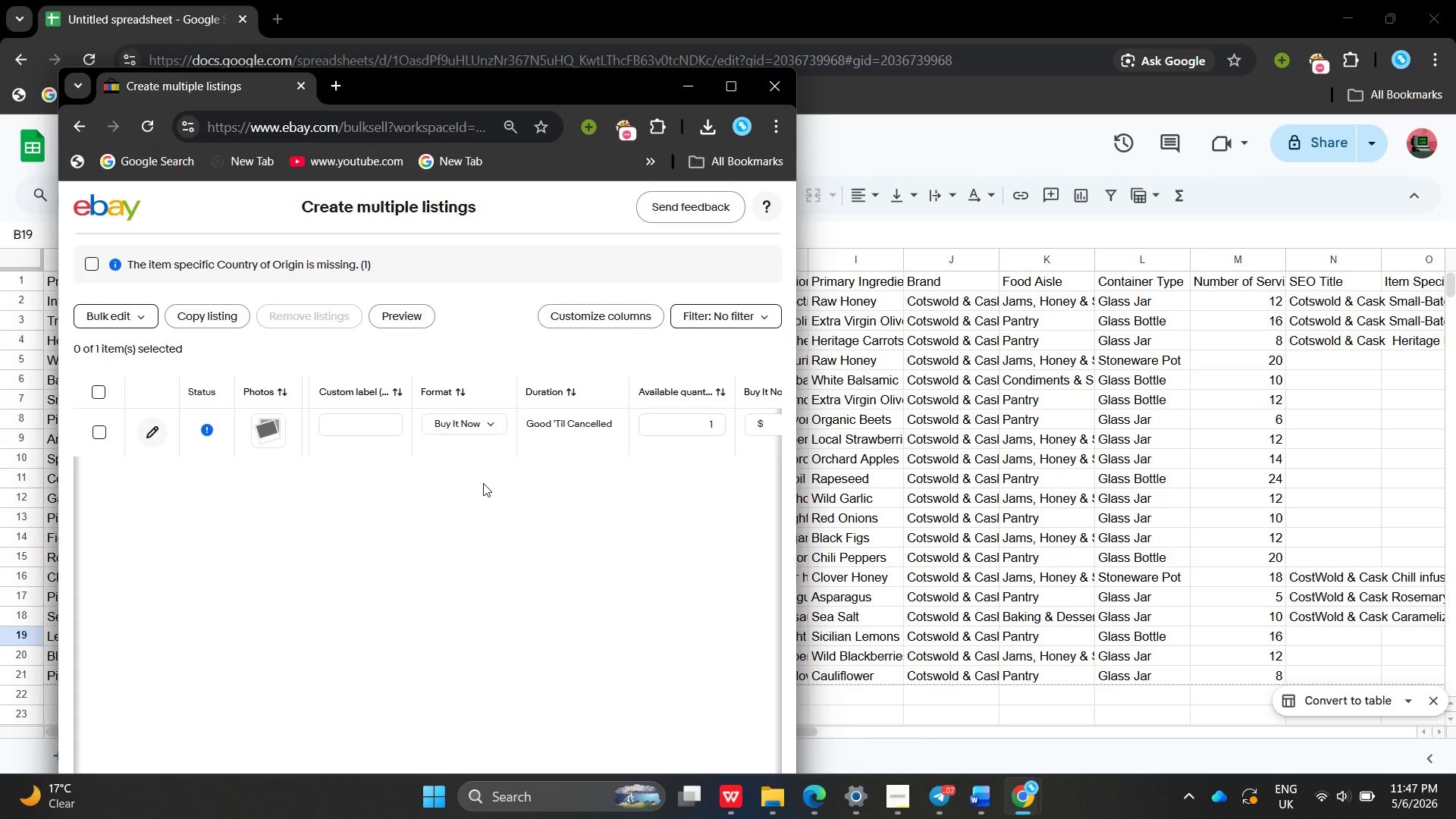 
wait(14.06)
 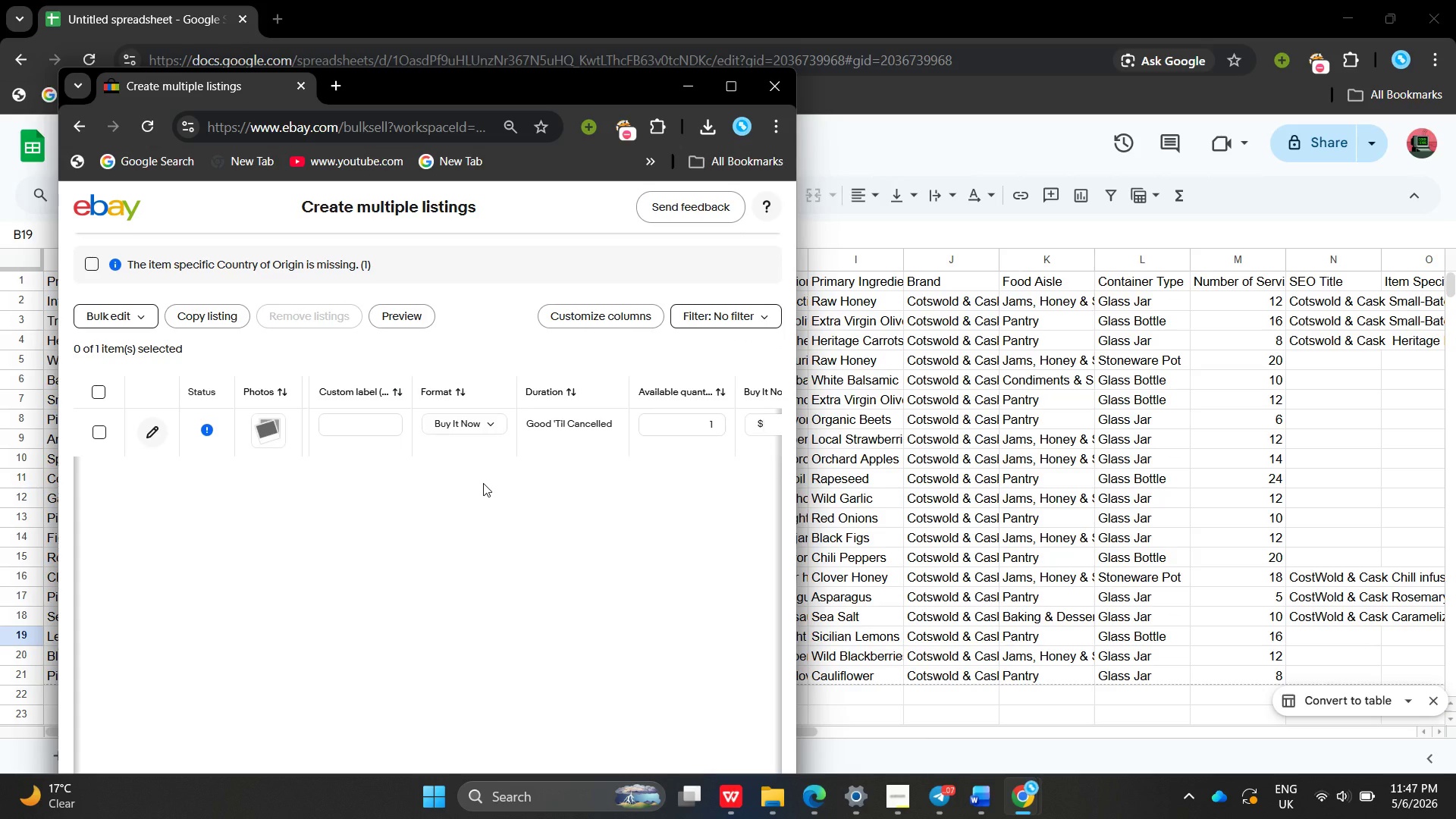 
left_click([1332, 643])
 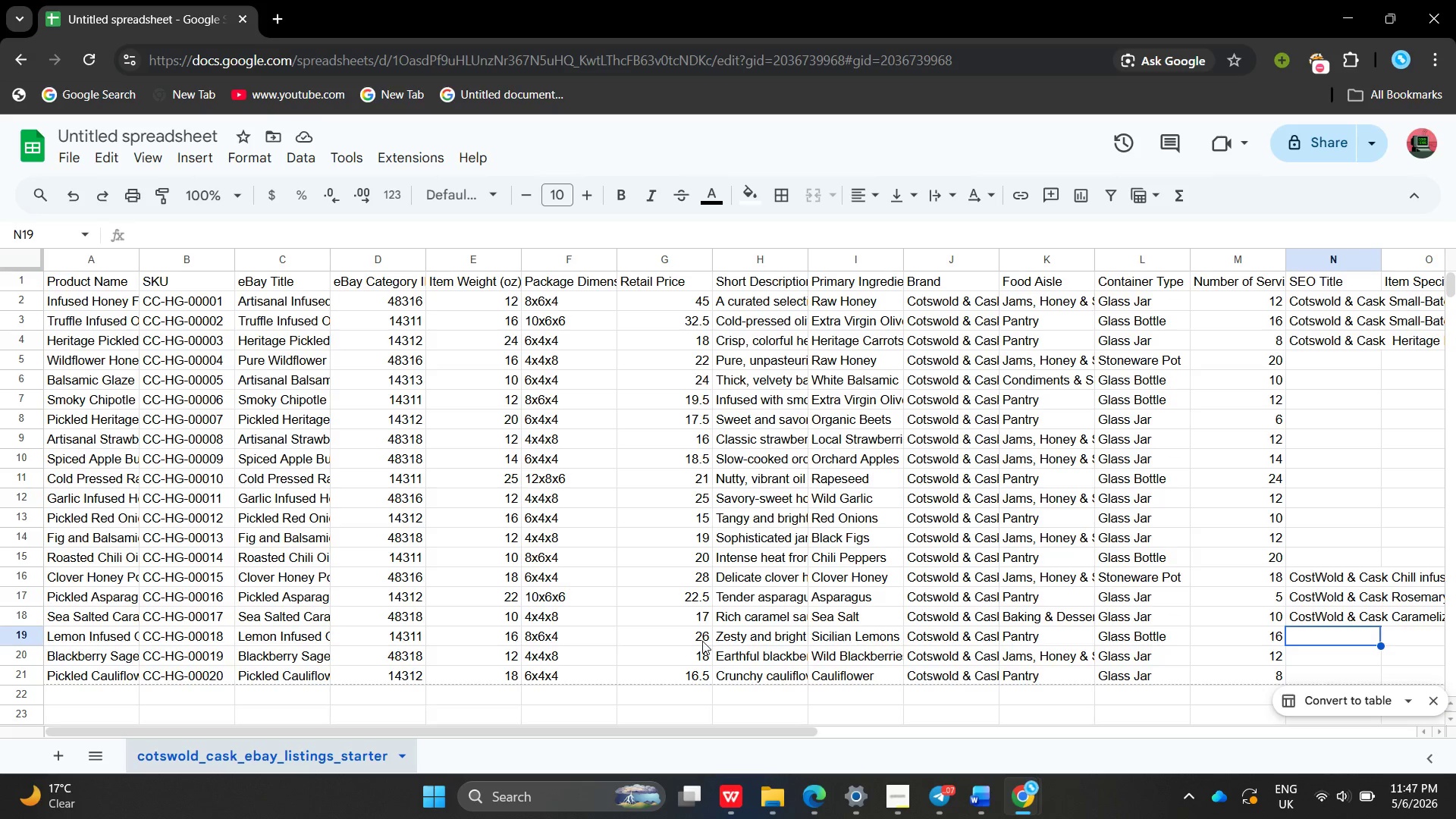 
left_click([702, 641])
 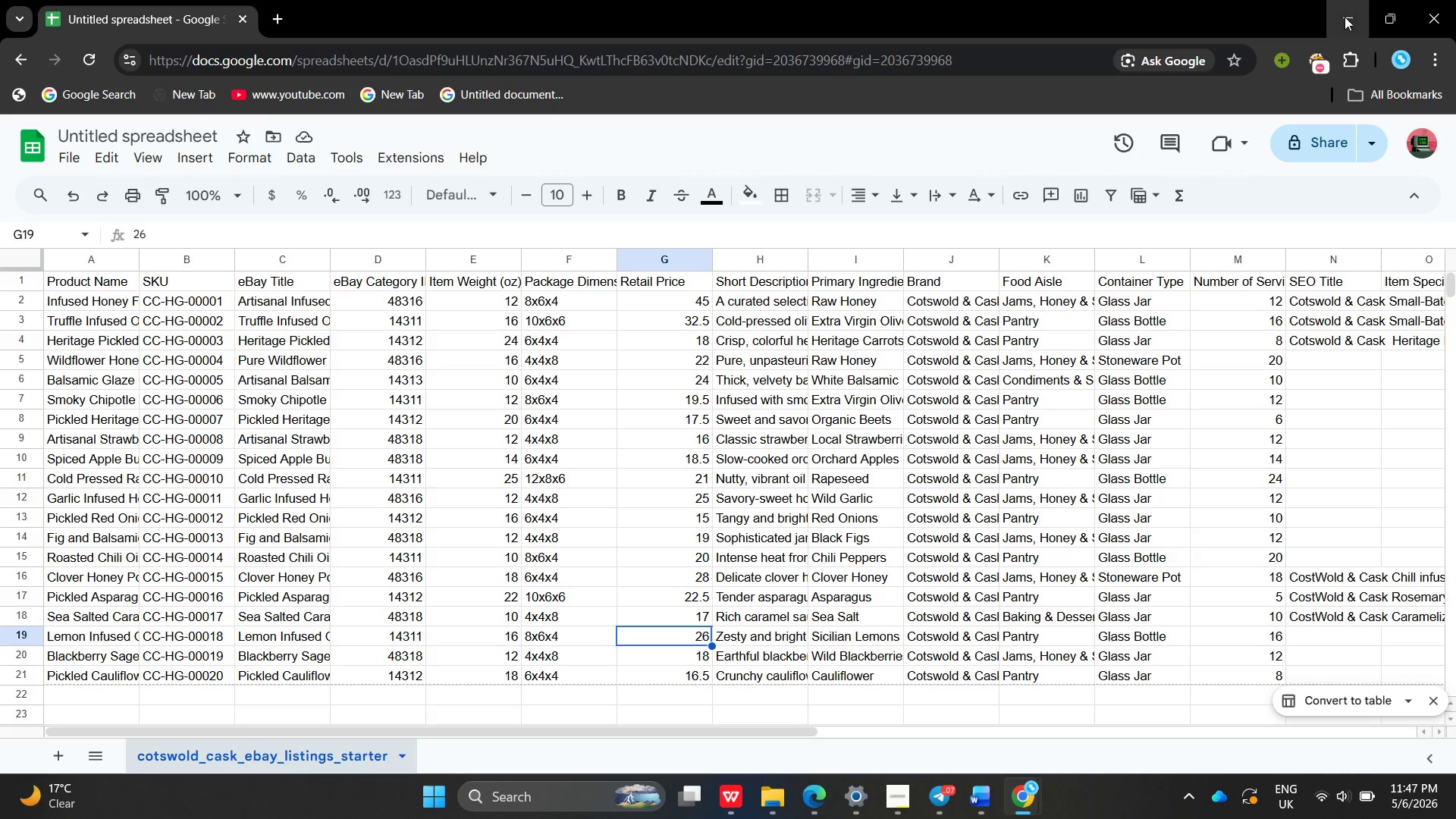 
left_click([1345, 17])
 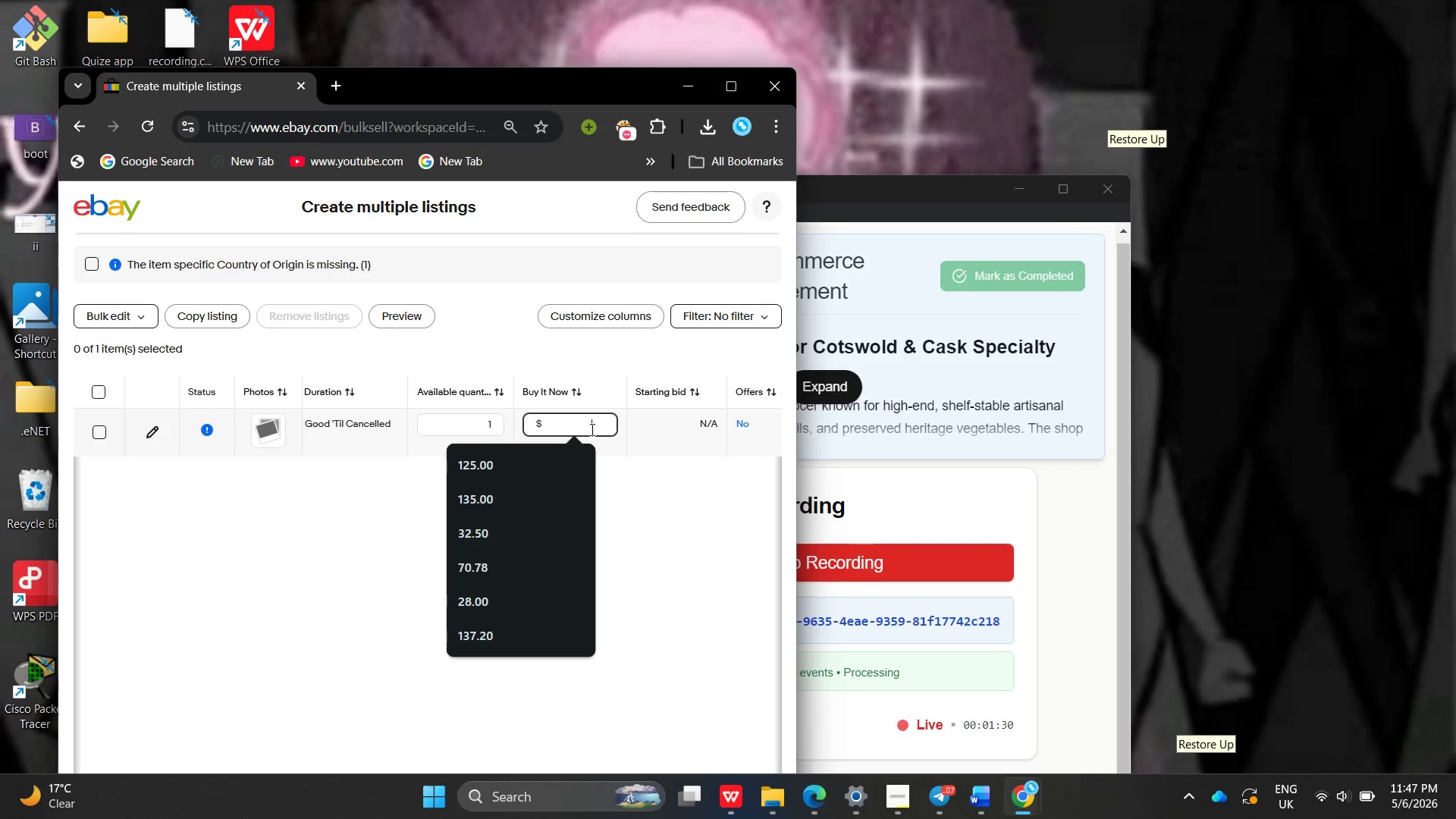 
left_click([591, 429])
 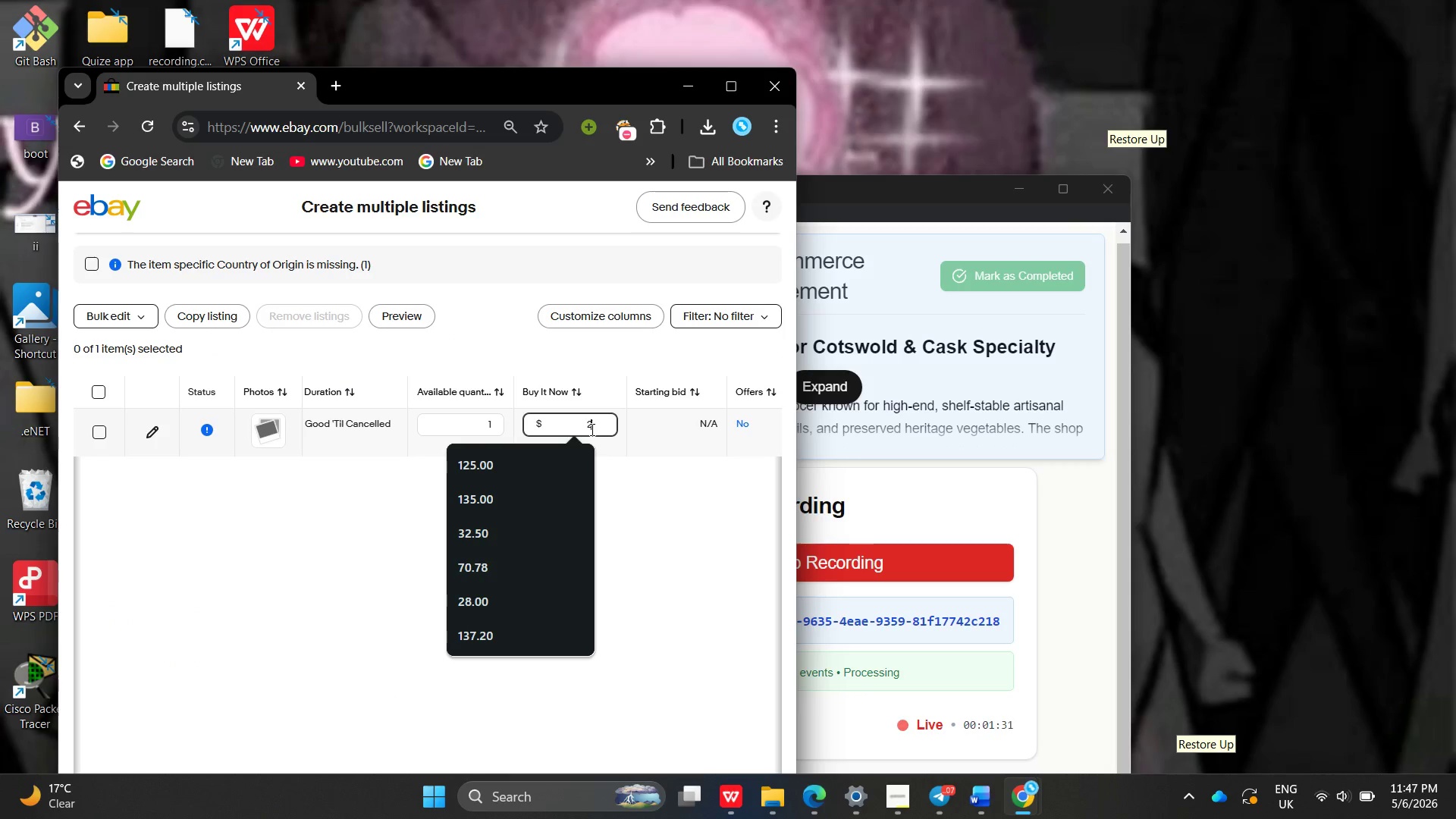 
type(26)
 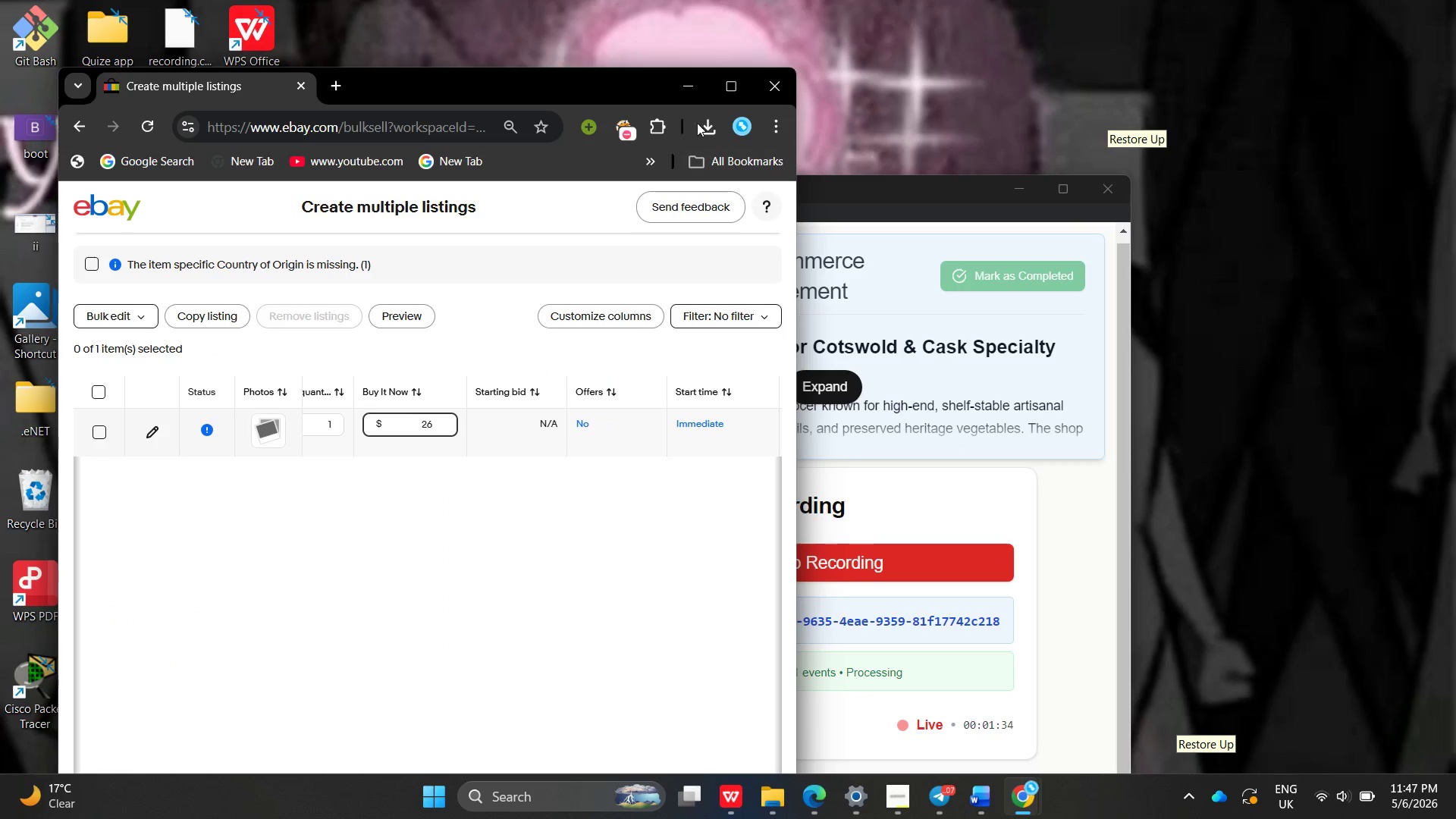 
left_click([722, 90])
 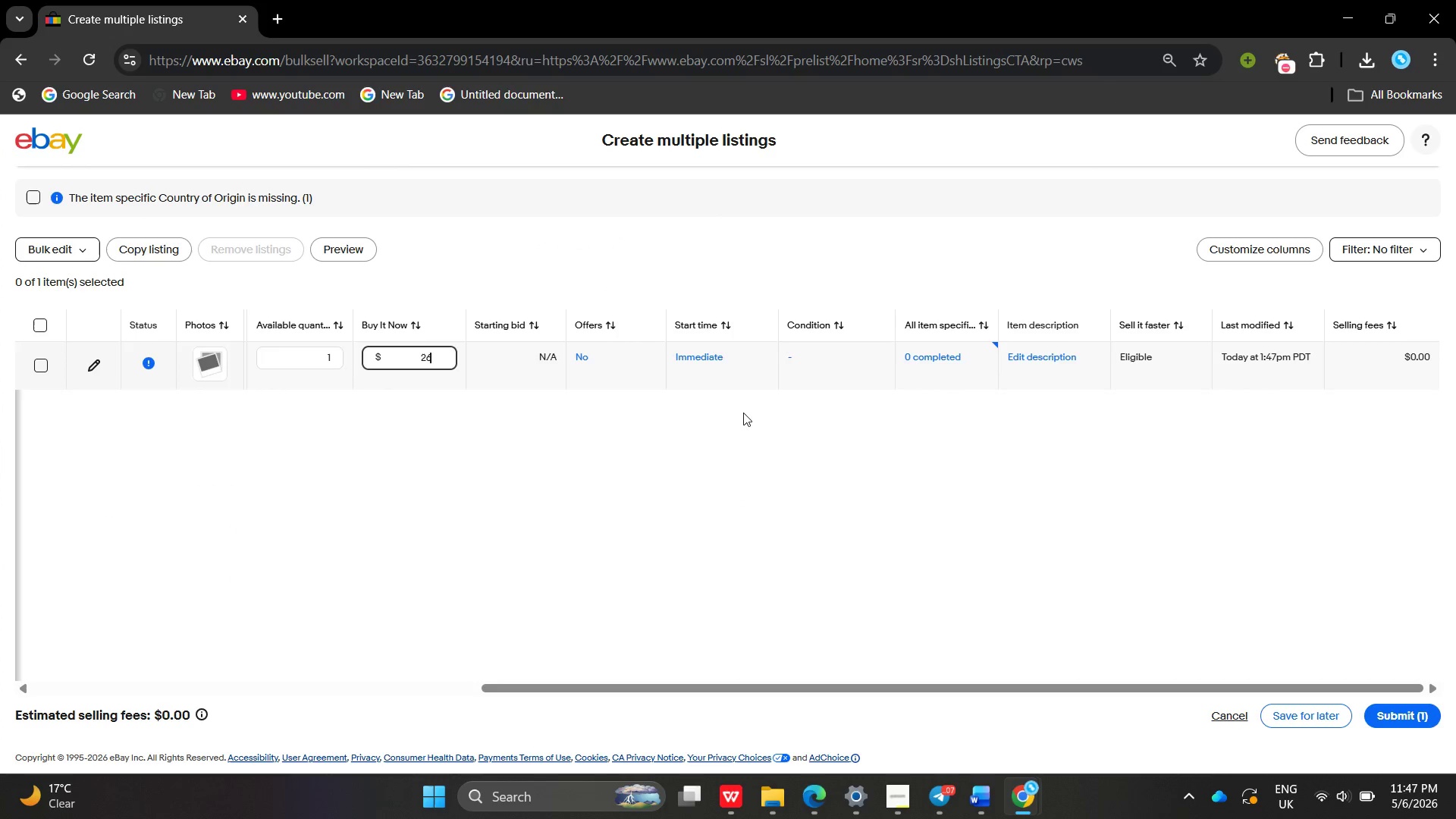 
left_click([743, 413])
 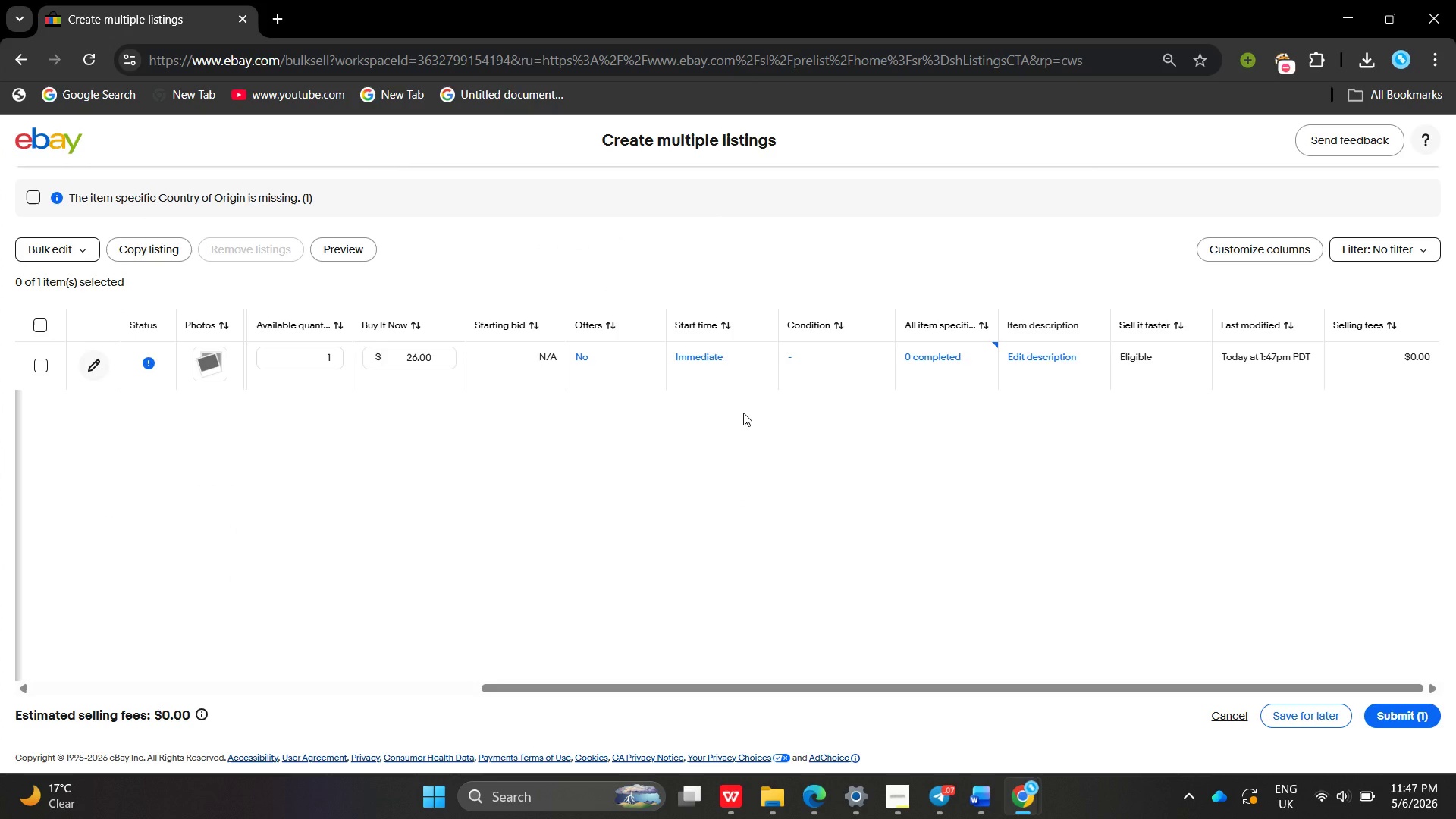 
wait(15.36)
 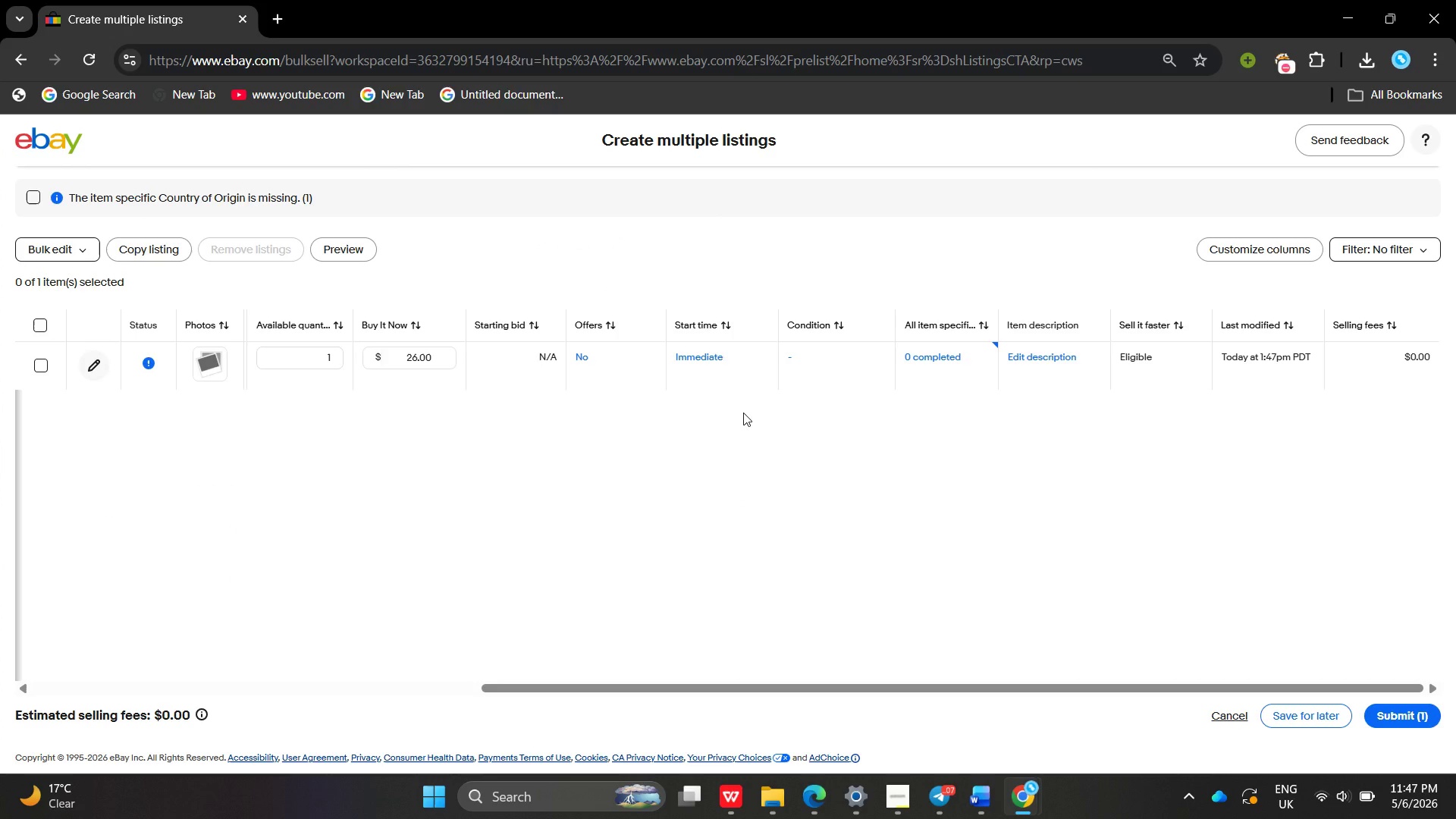 
left_click([743, 413])
 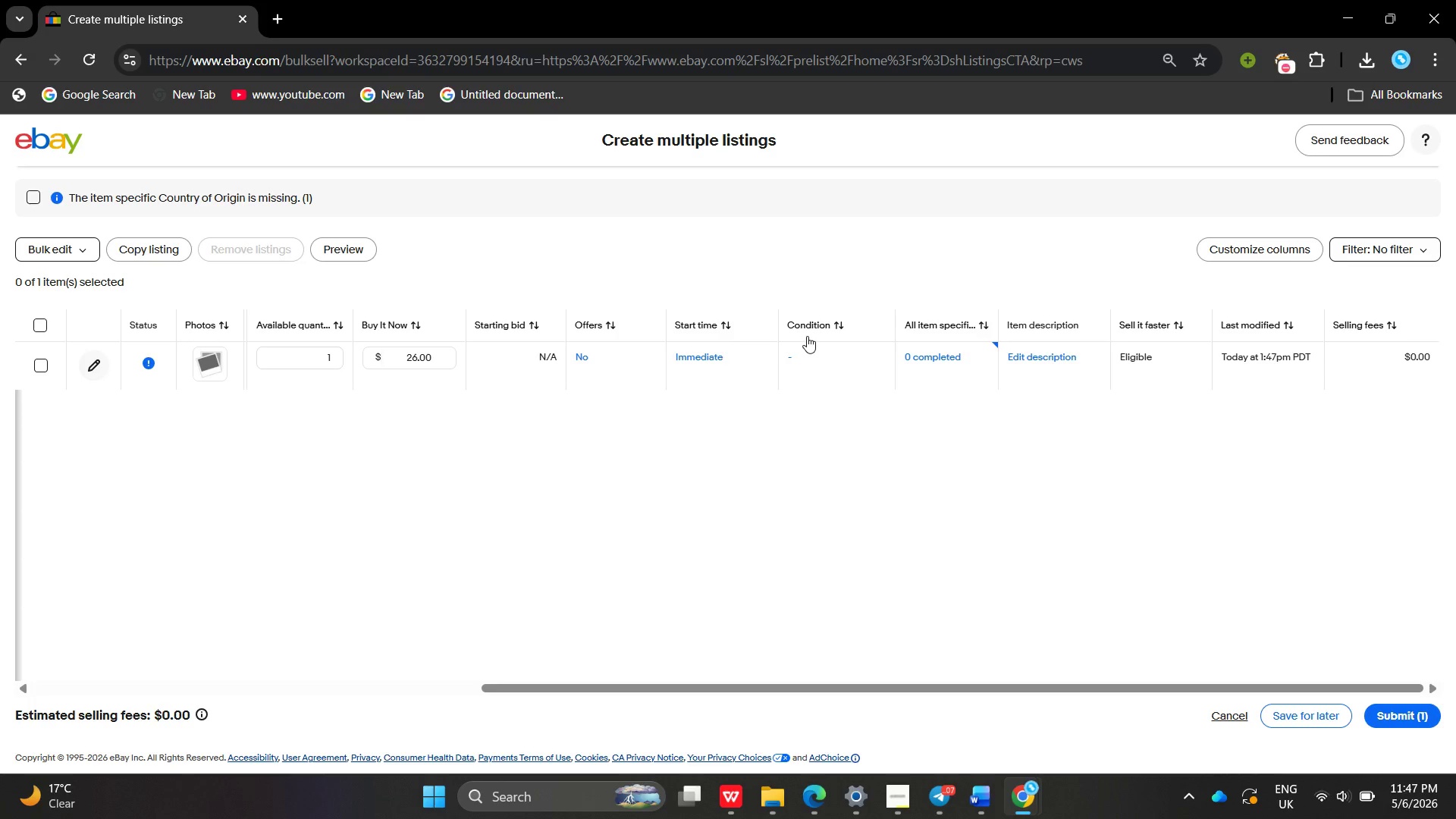 
left_click([807, 336])
 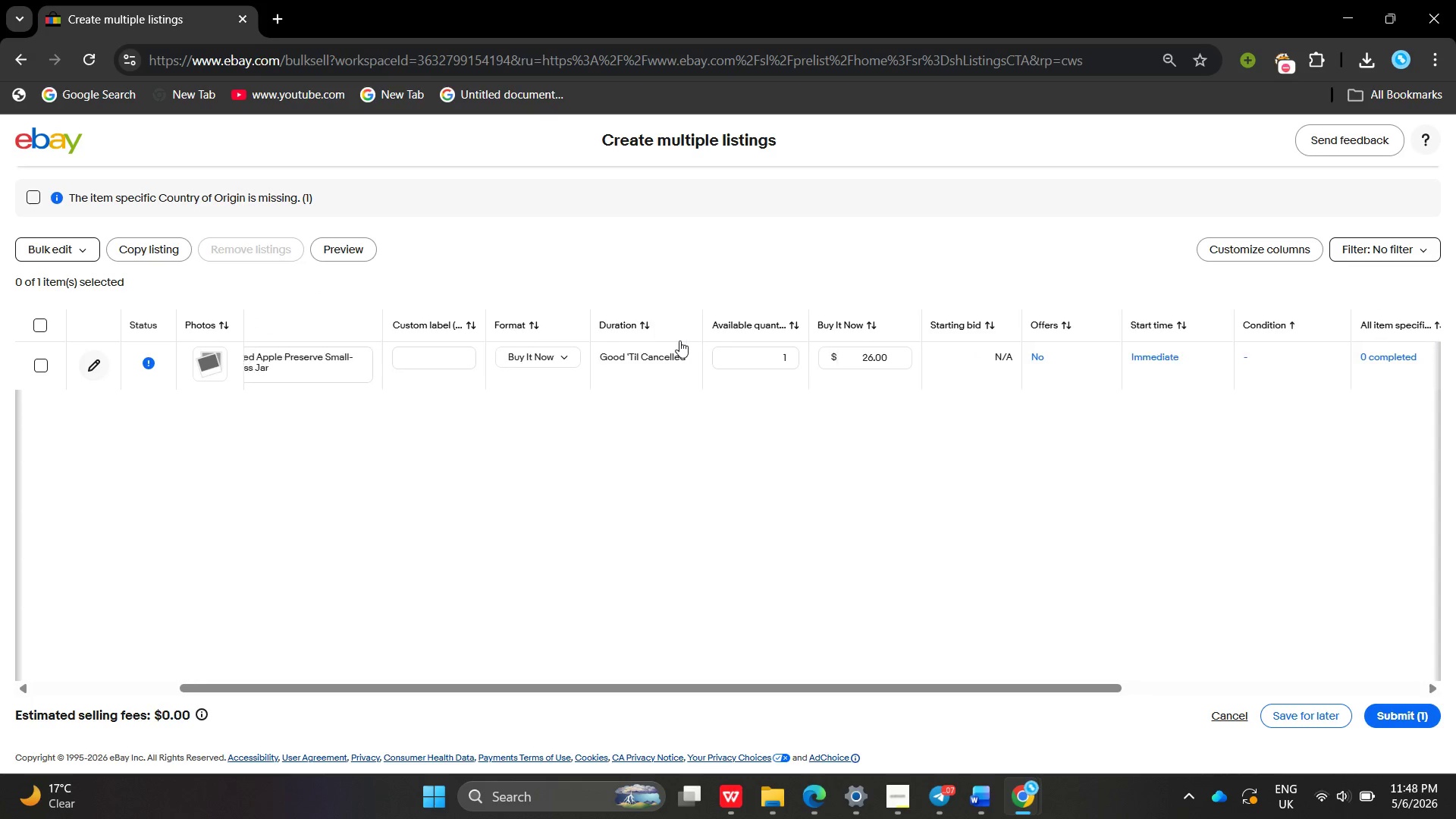 
wait(7.23)
 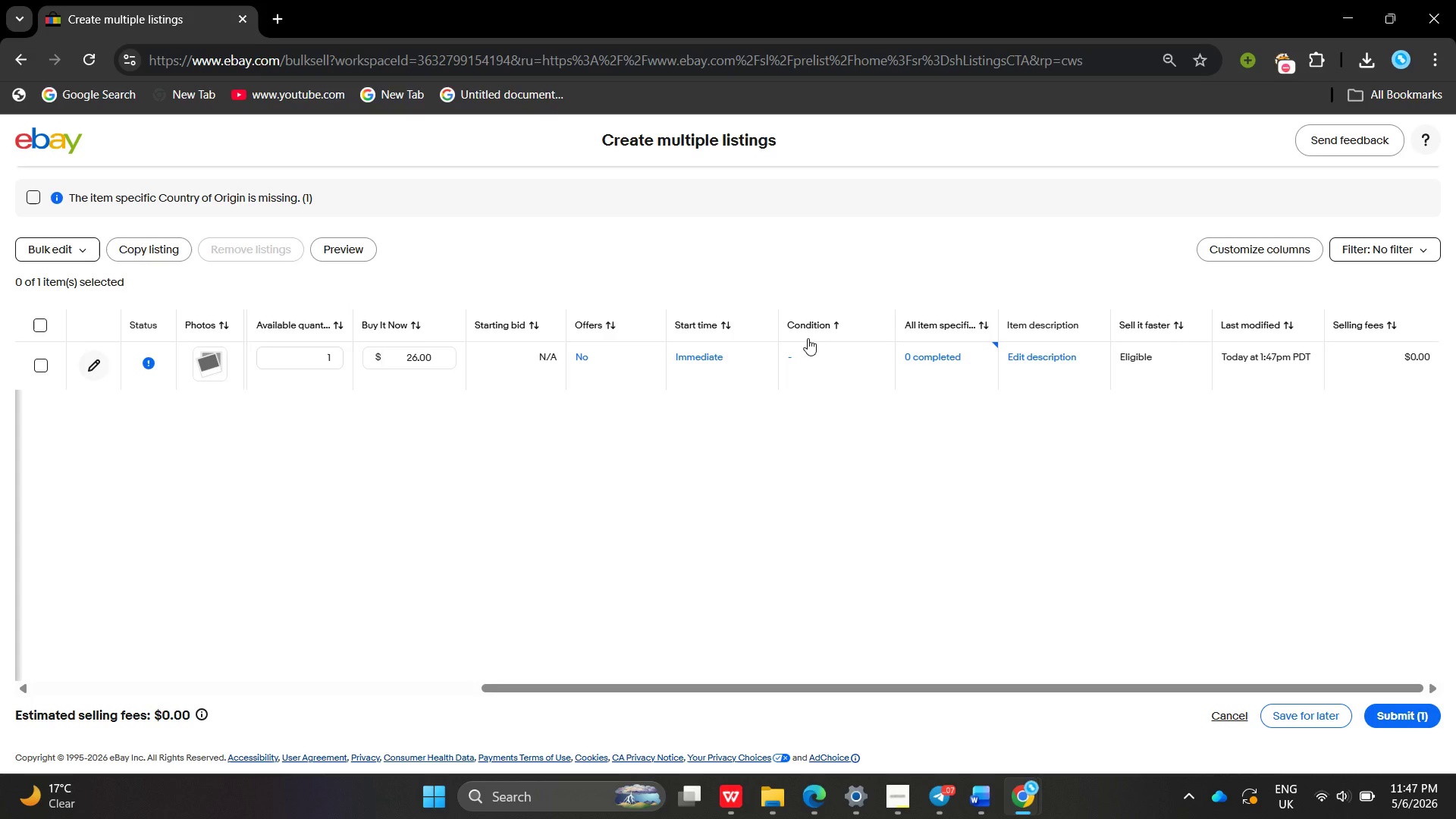 
left_click([537, 374])
 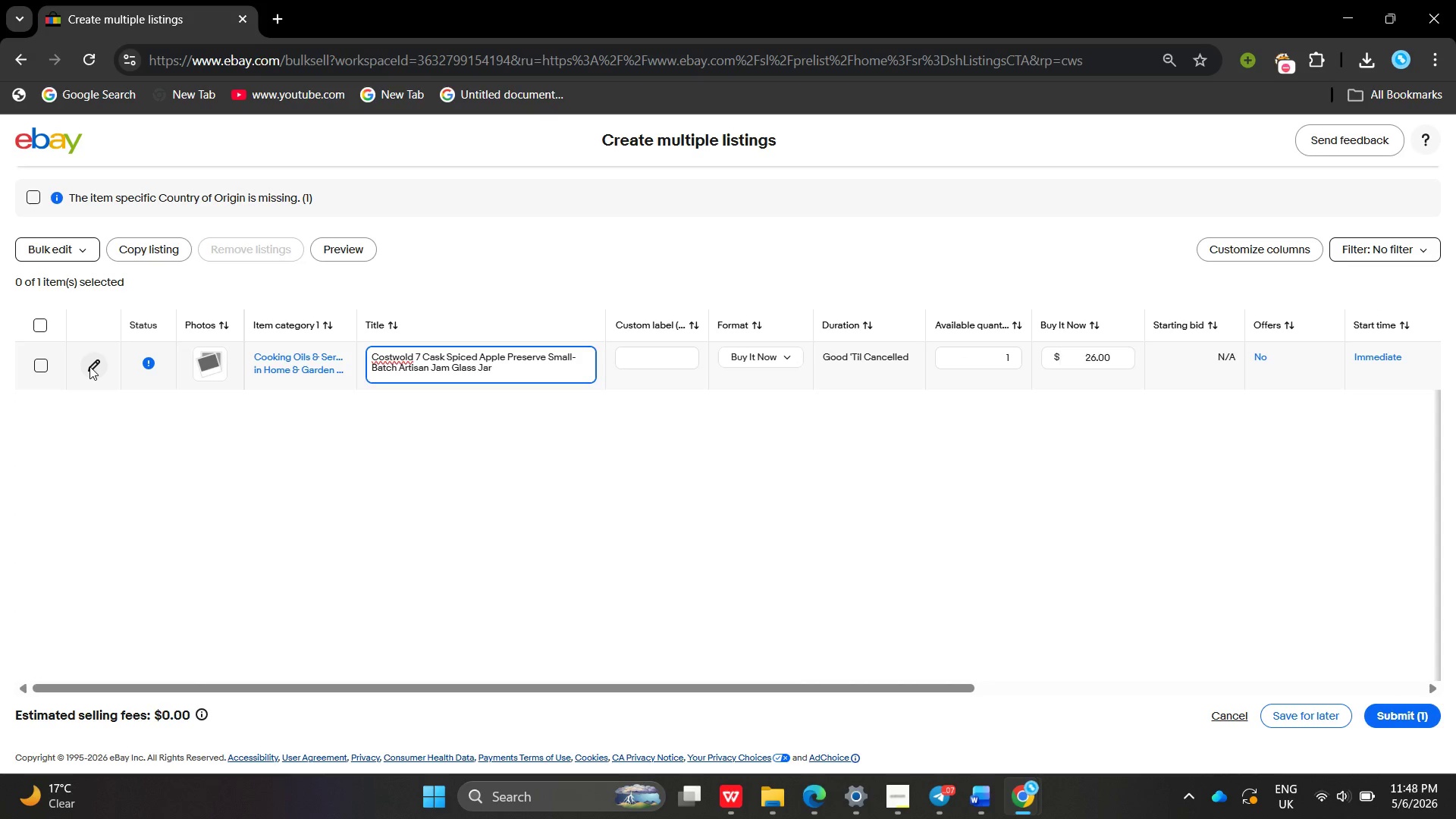 
left_click([89, 366])
 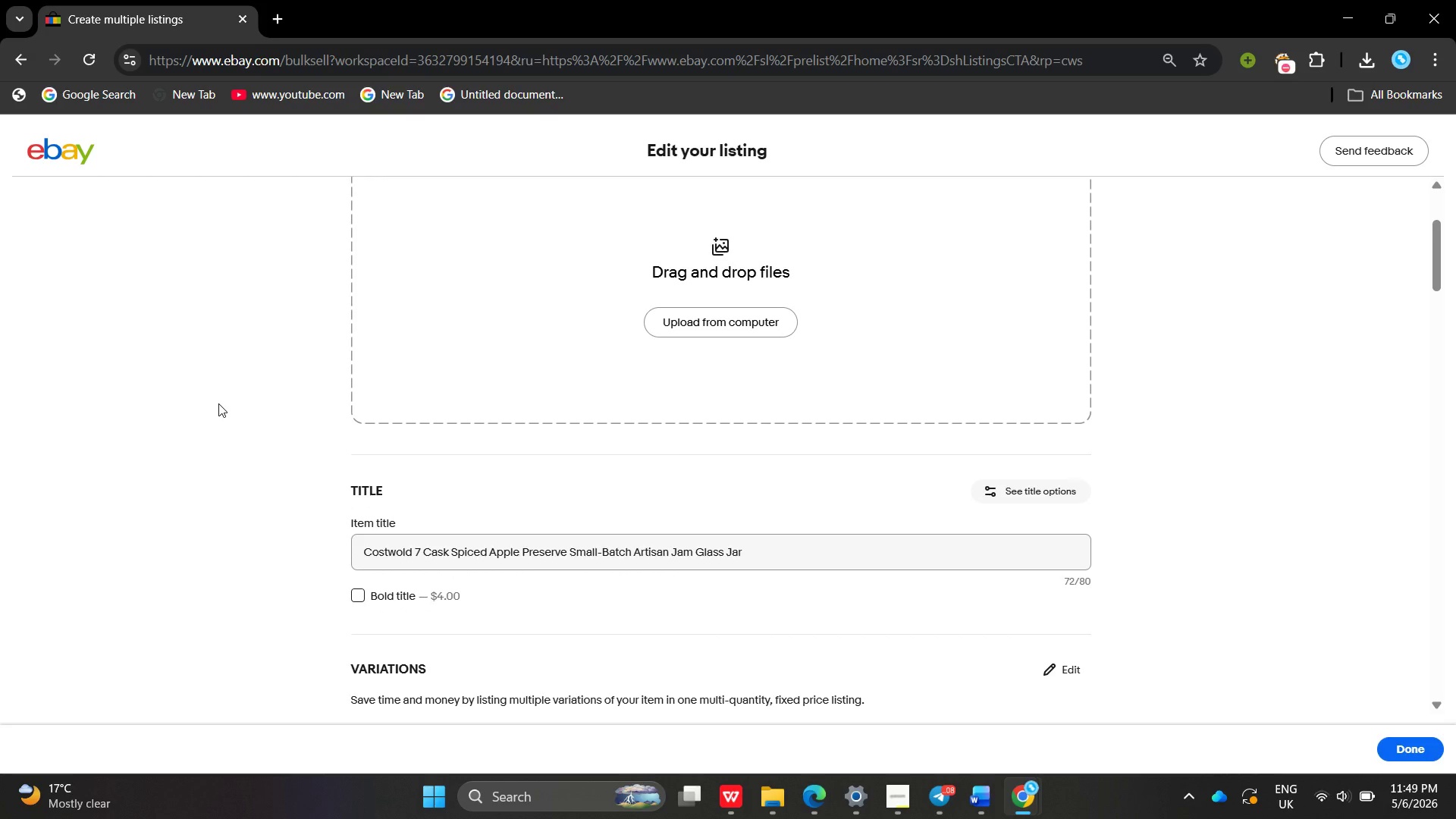 
wait(72.31)
 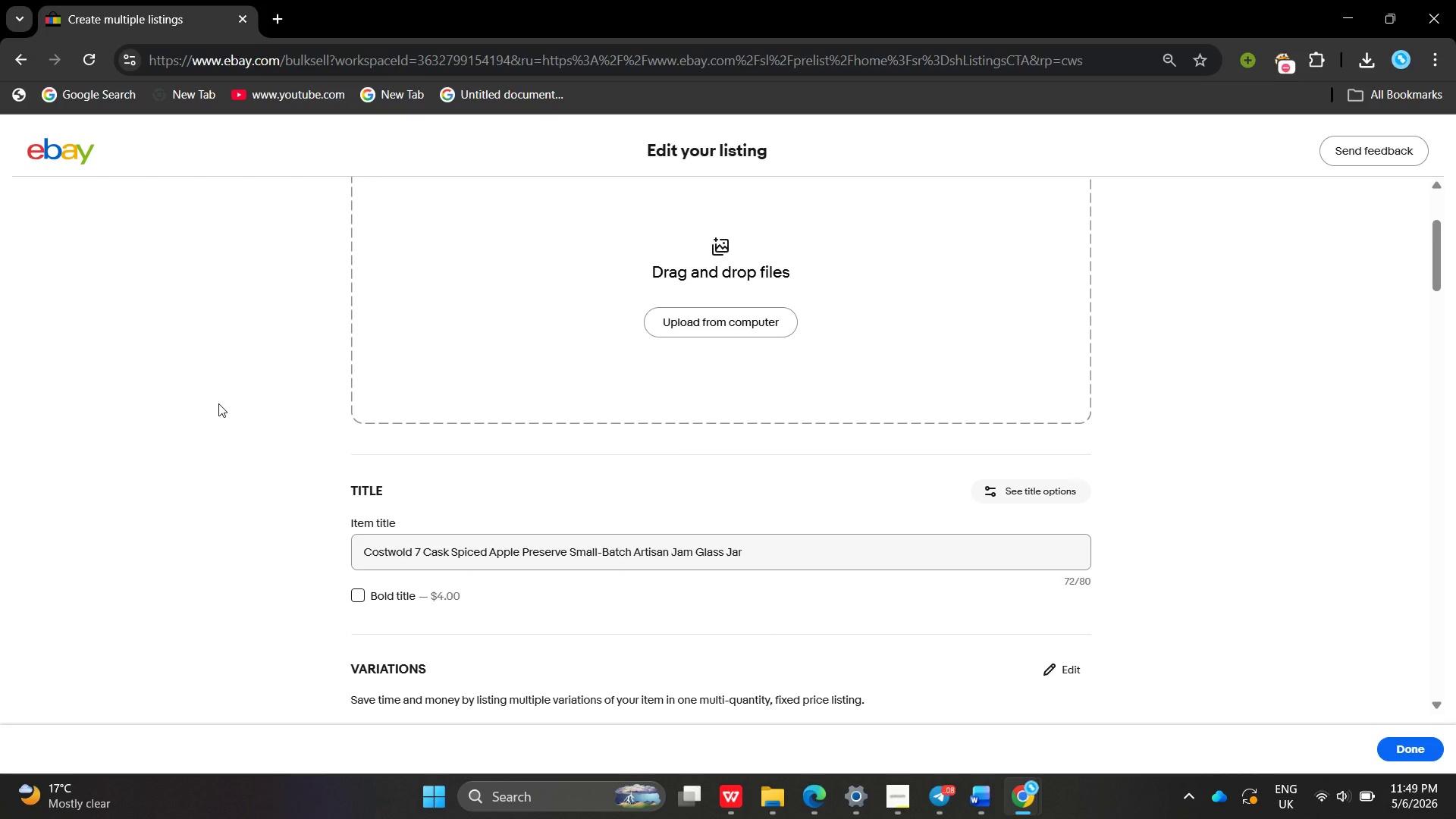 
left_click([28, 63])
 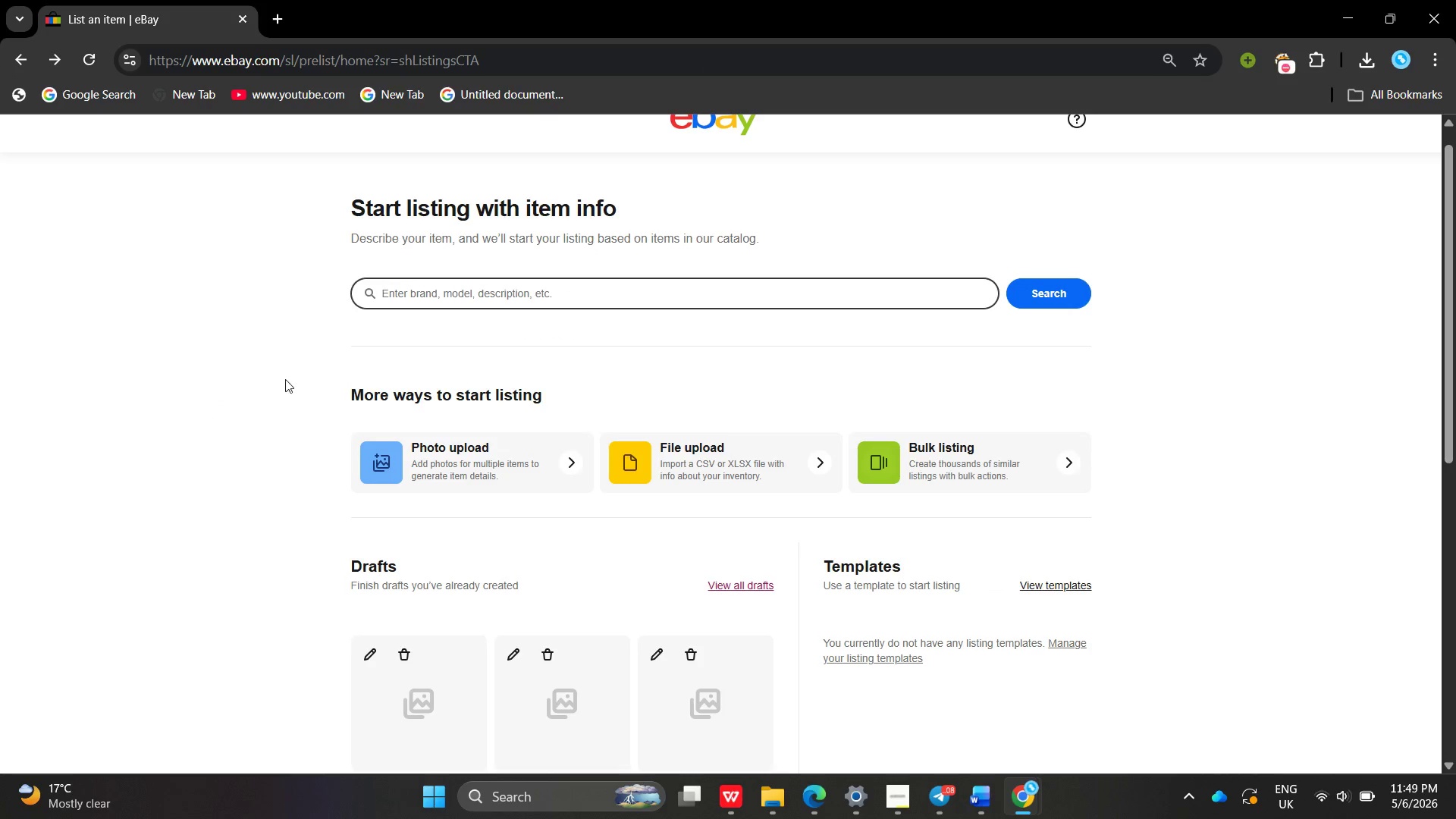 
left_click([44, 74])
 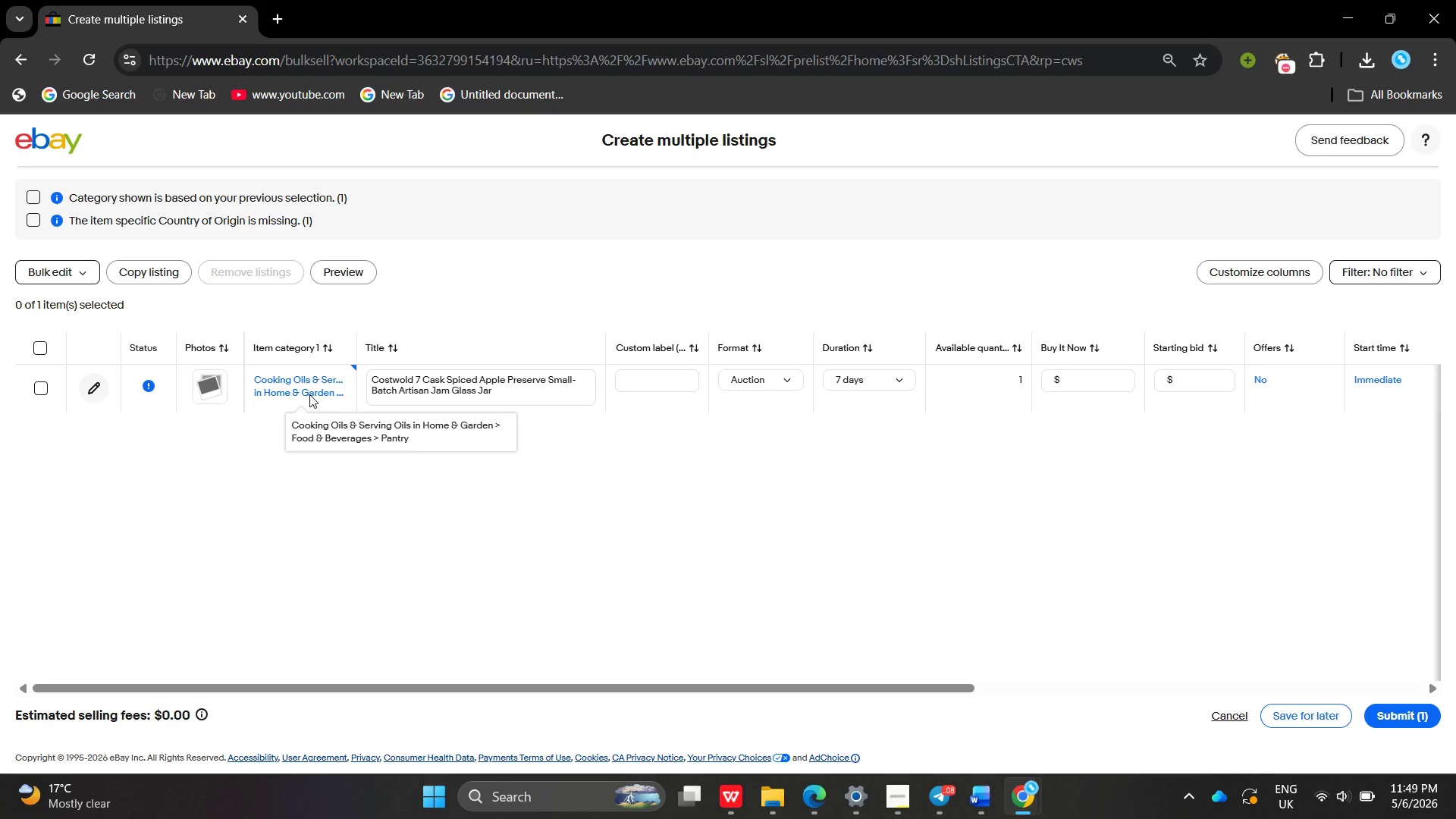 
left_click([308, 393])
 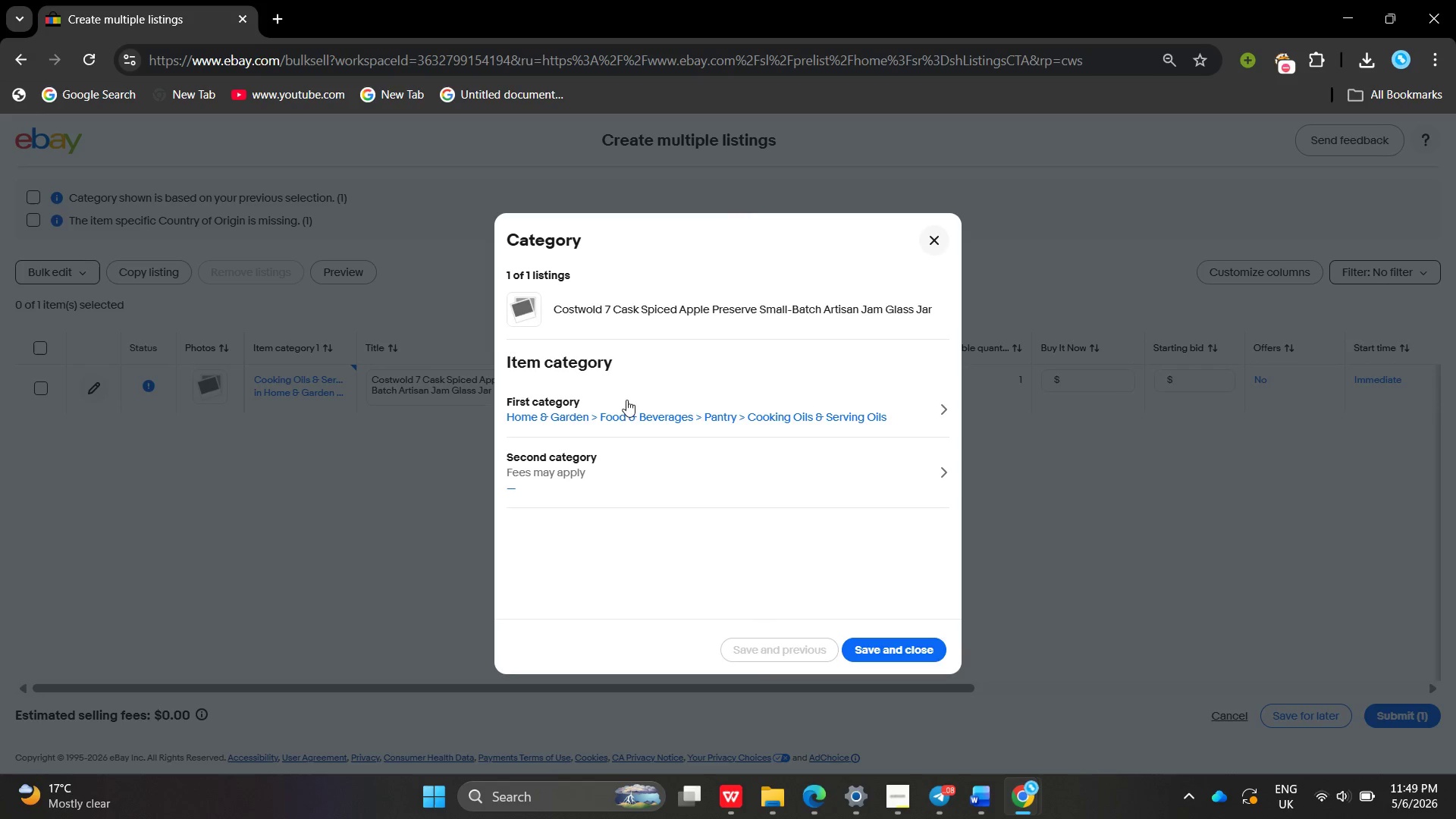 
left_click([631, 409])
 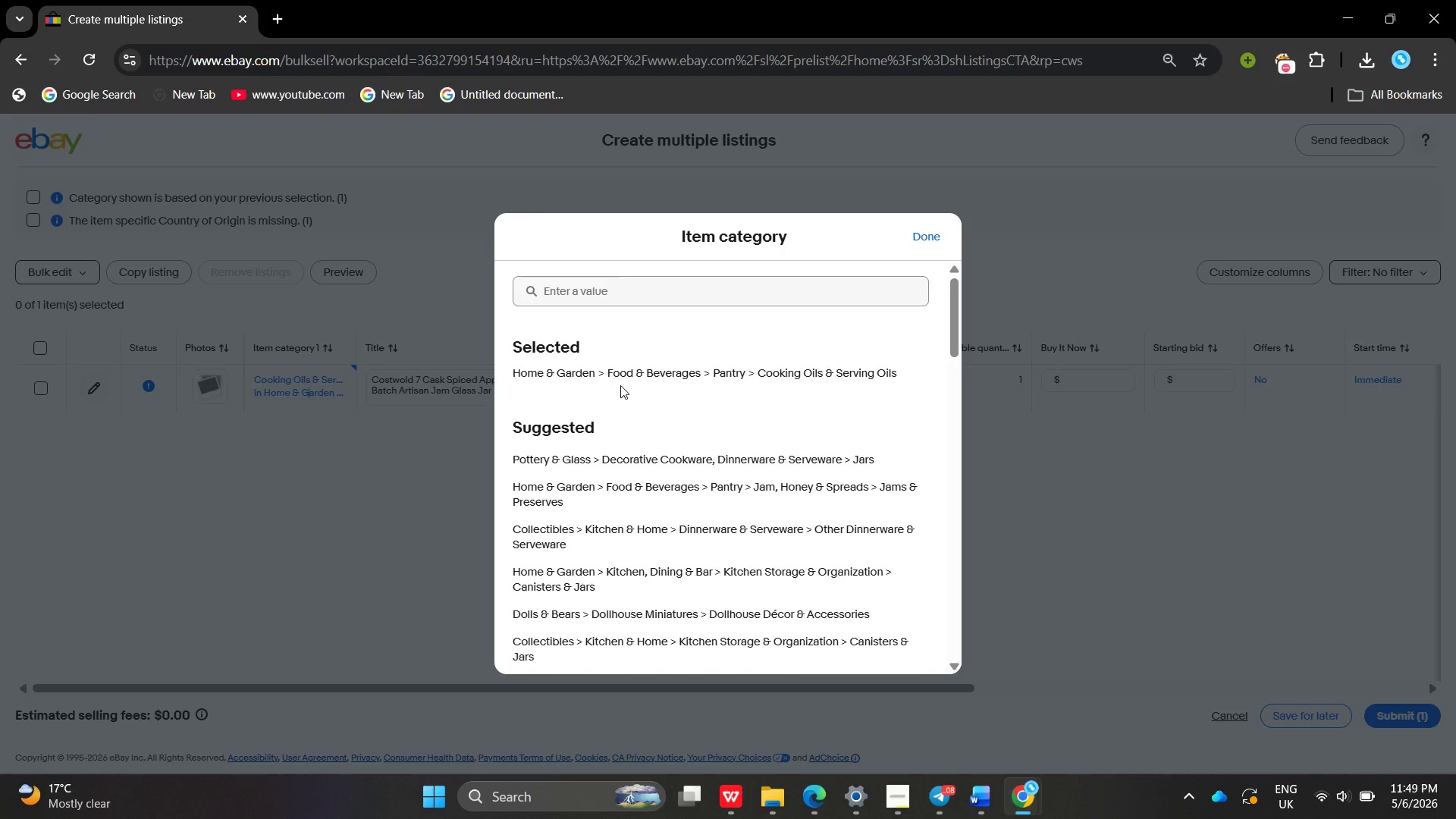 
wait(11.34)
 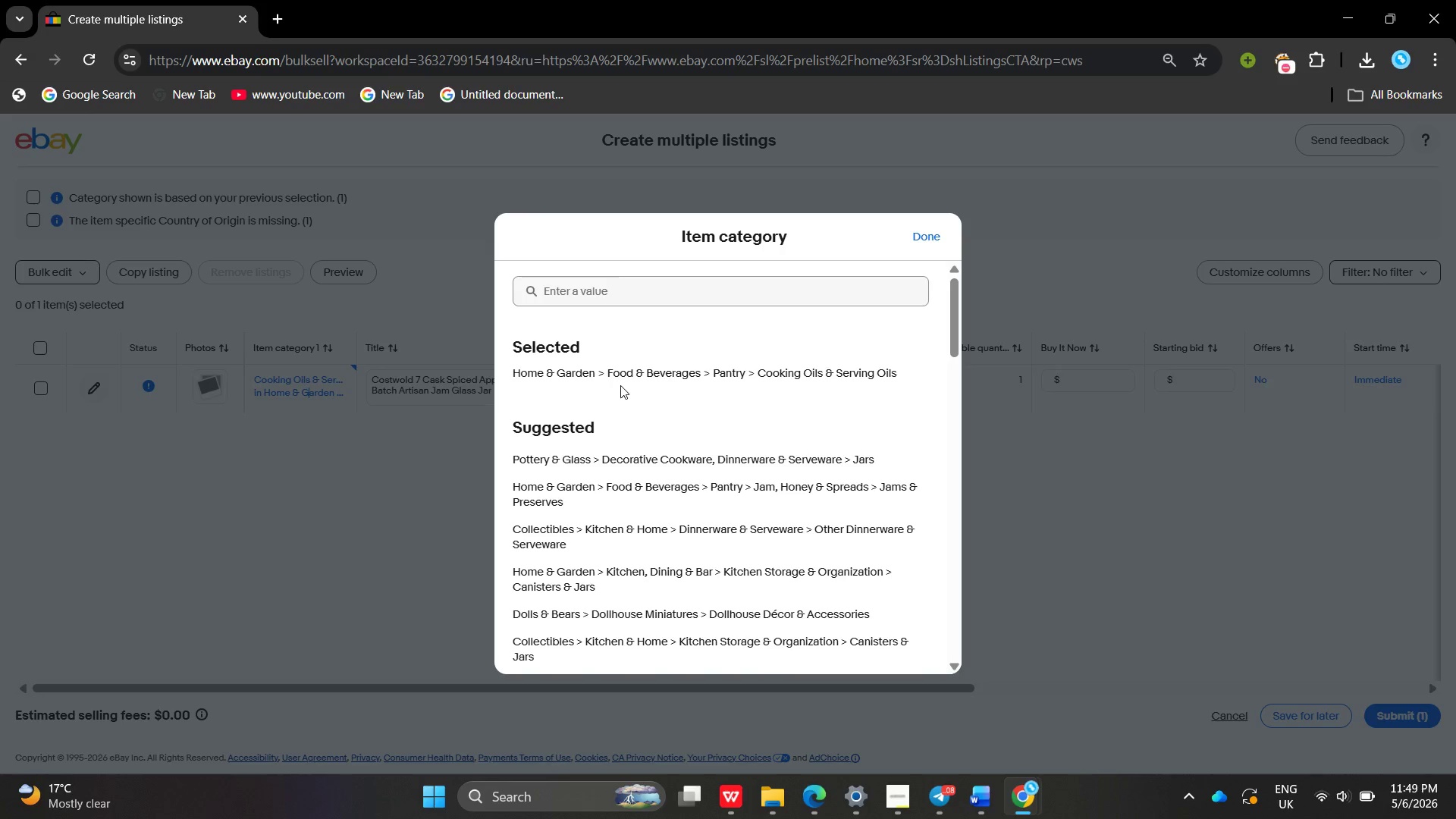 
left_click([546, 481])
 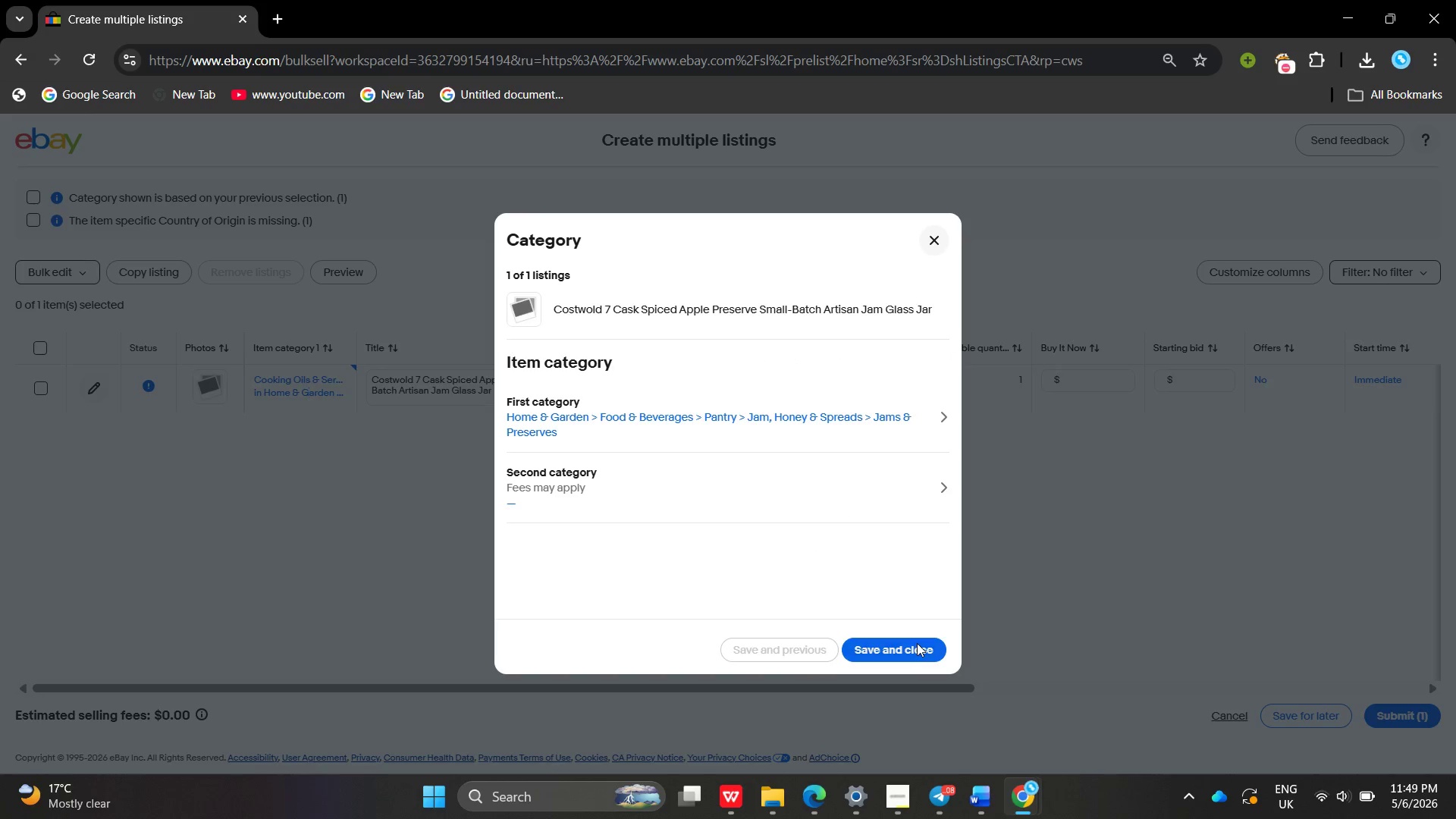 
left_click([917, 643])
 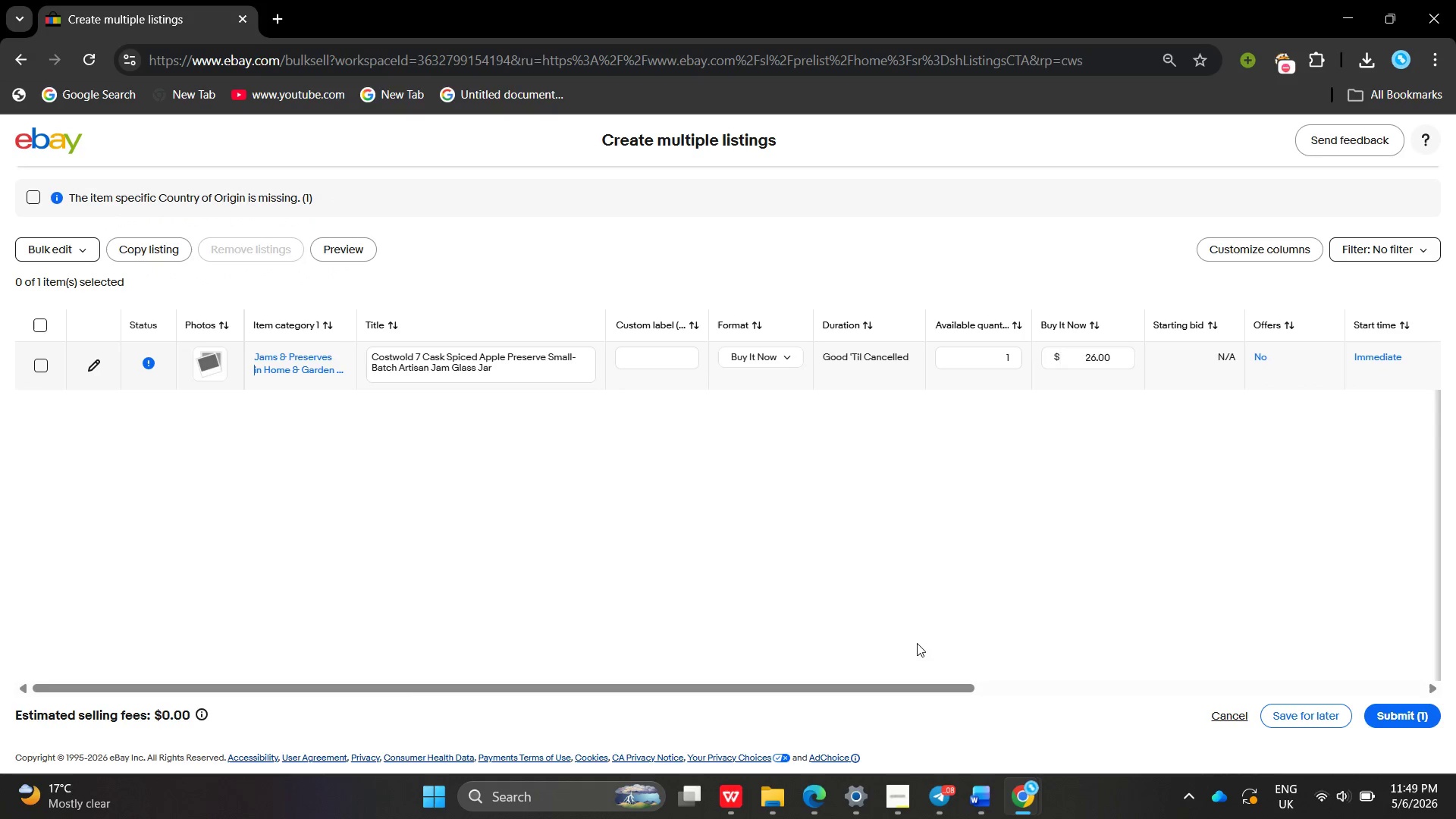 
key(VolumeUp)
 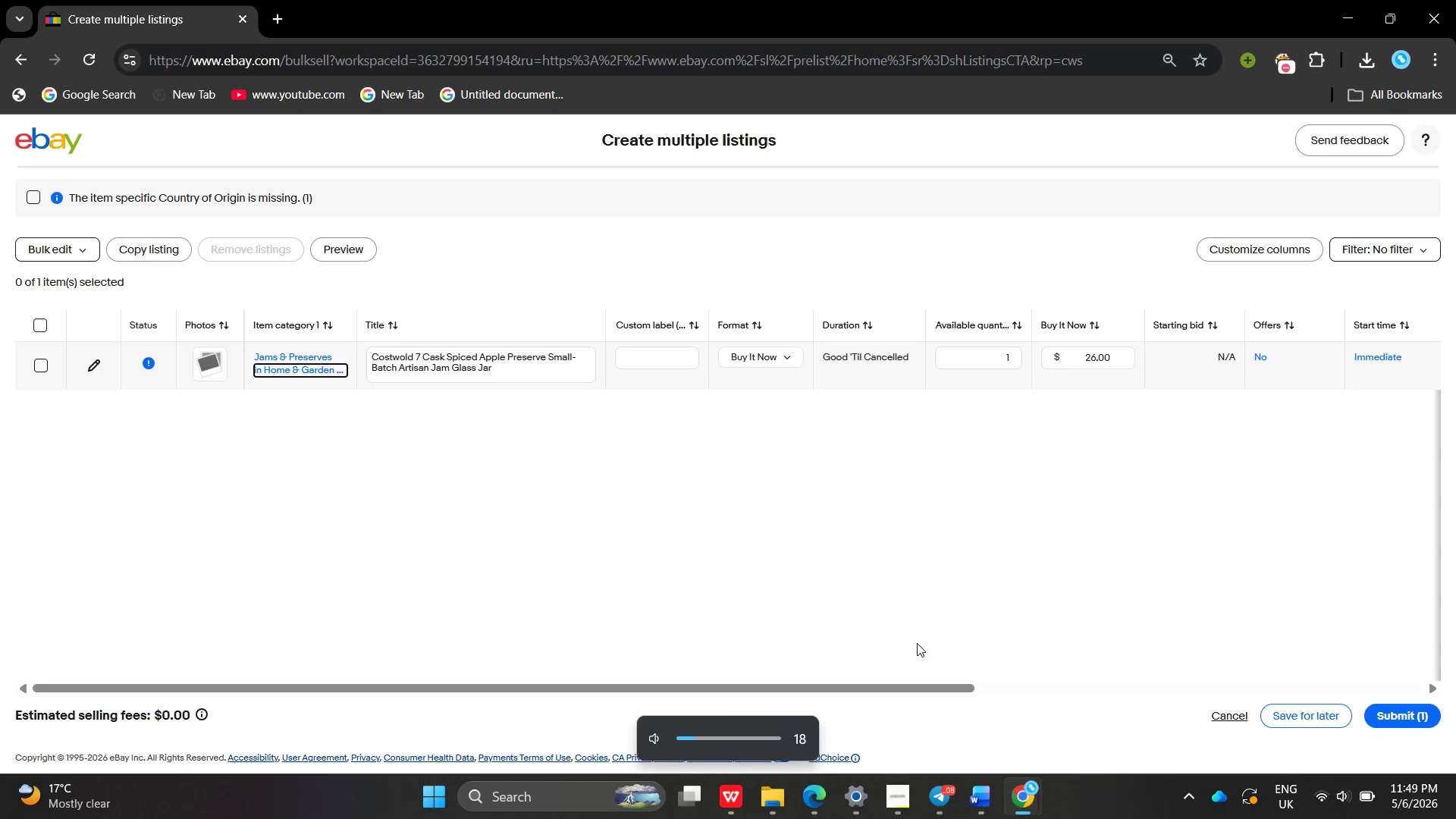 
key(VolumeUp)
 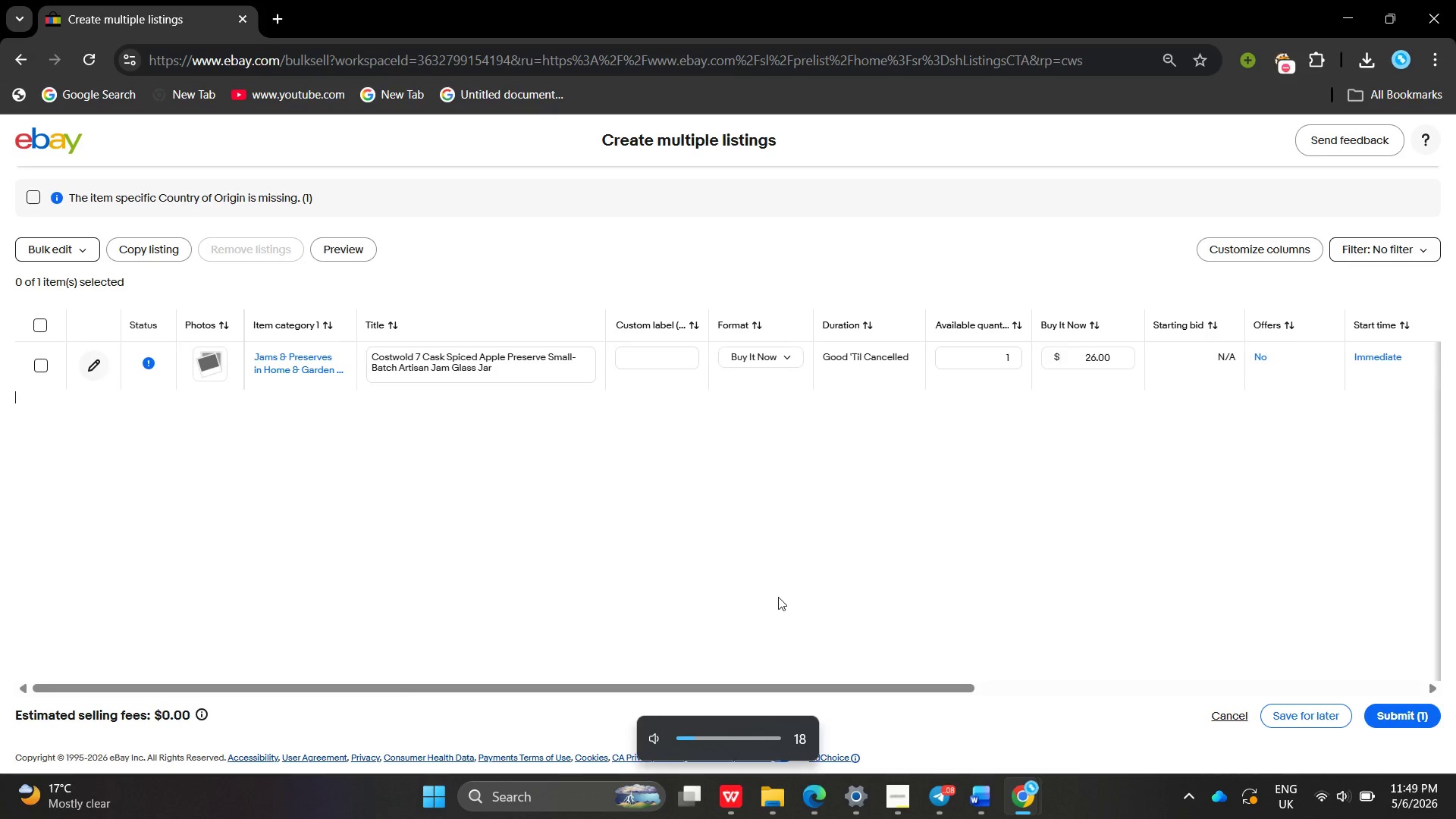 
left_click([778, 597])
 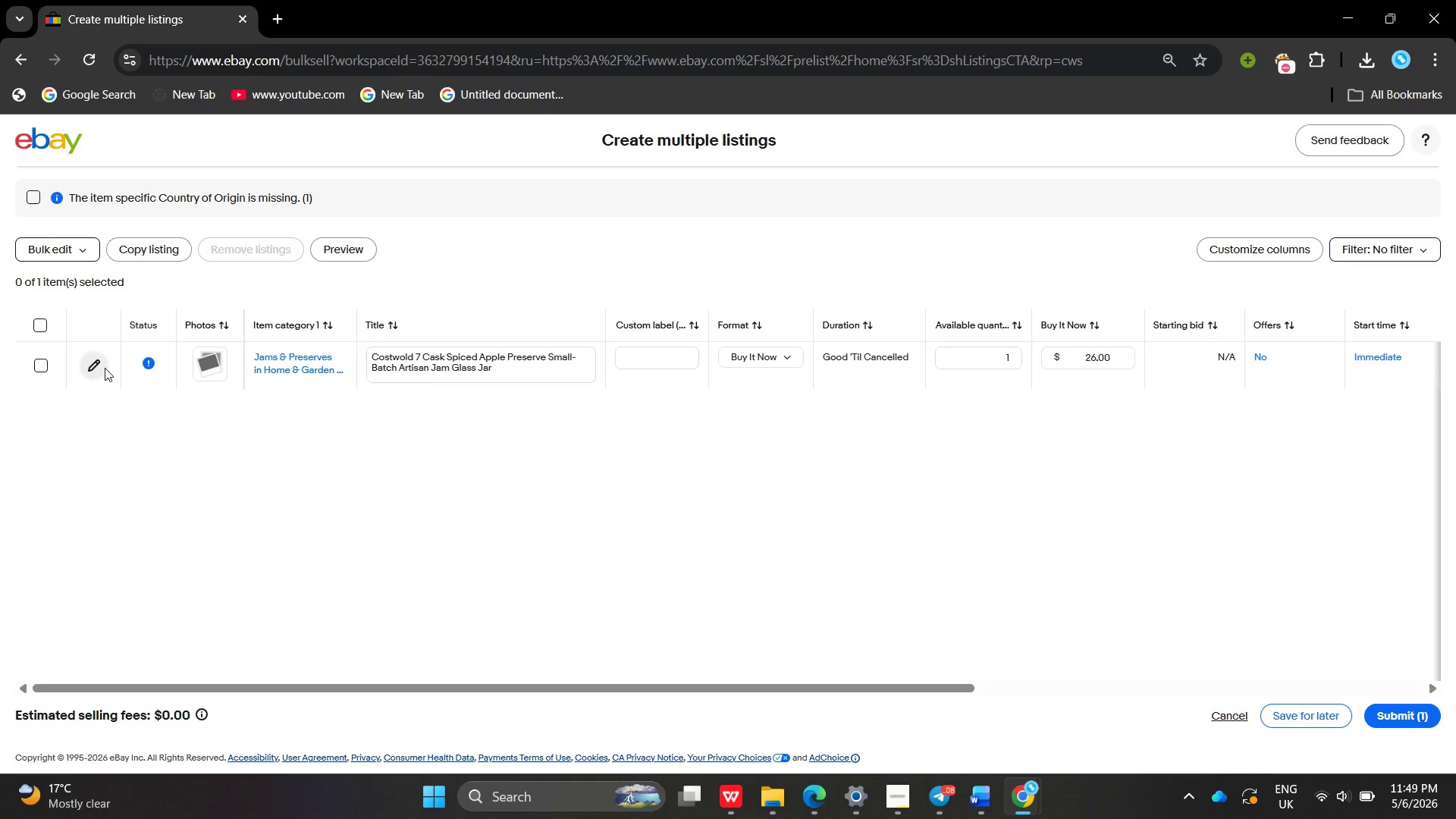 
left_click([105, 368])
 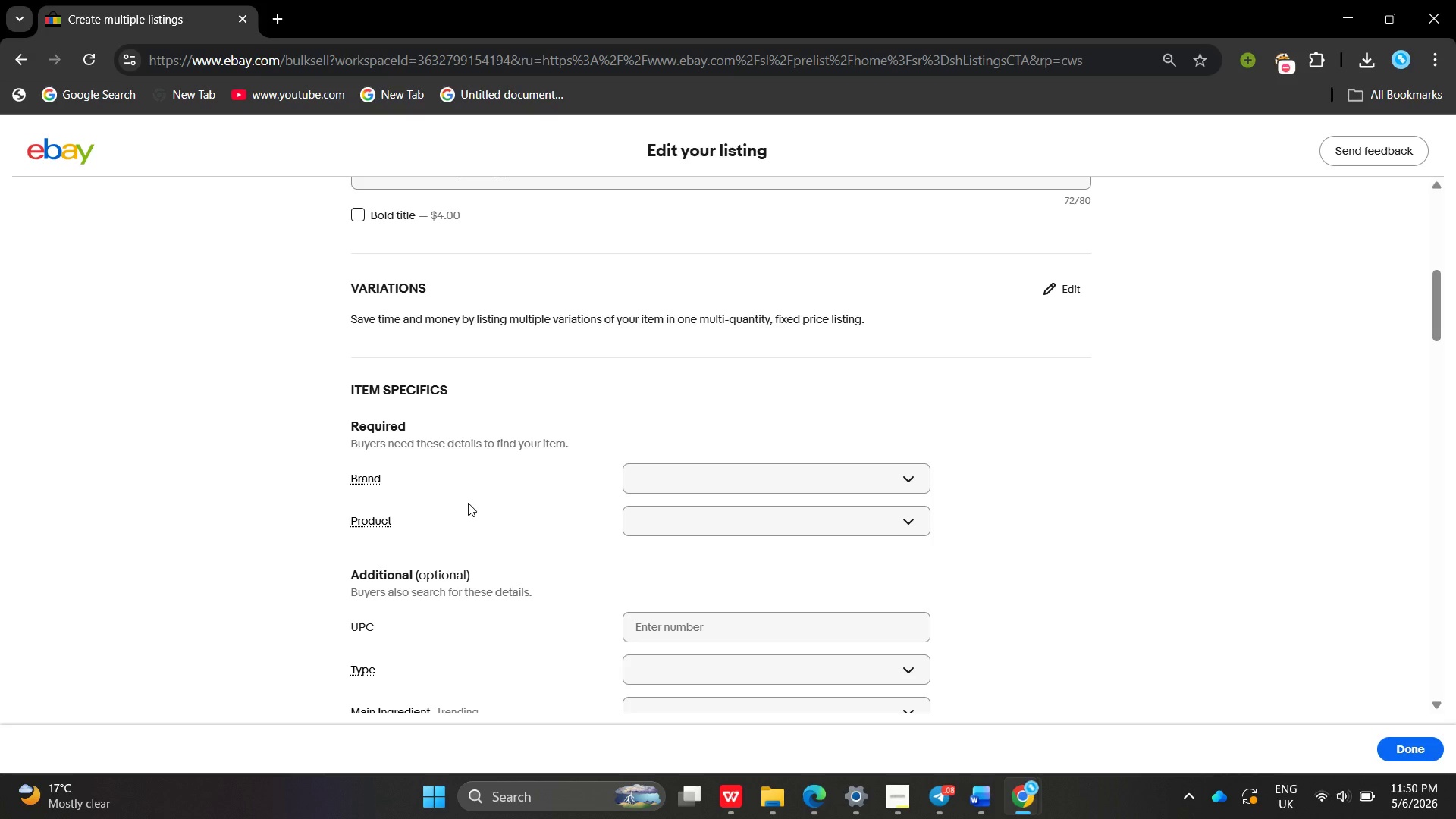 
wait(23.03)
 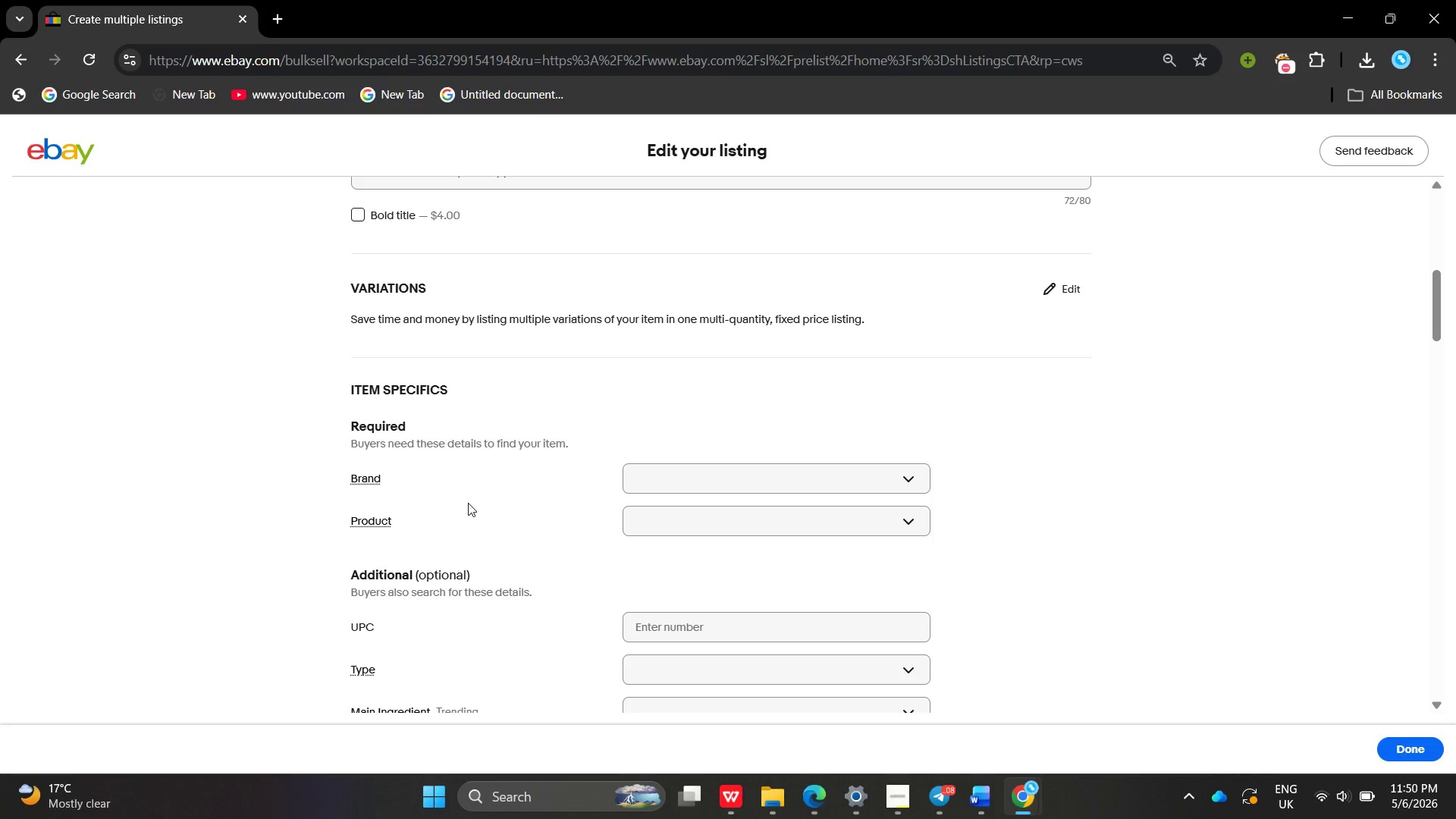 
left_click([748, 478])
 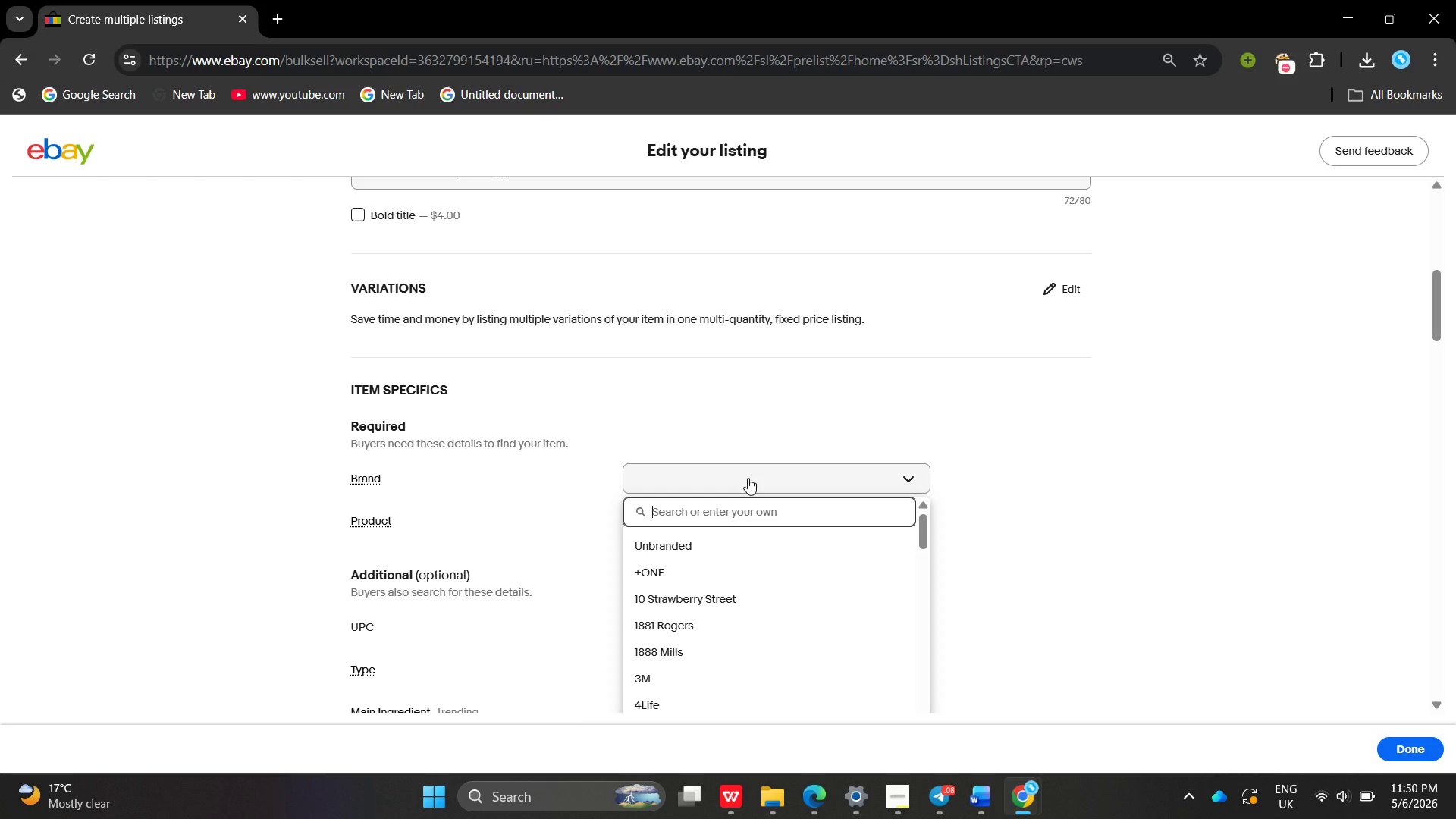 
wait(5.98)
 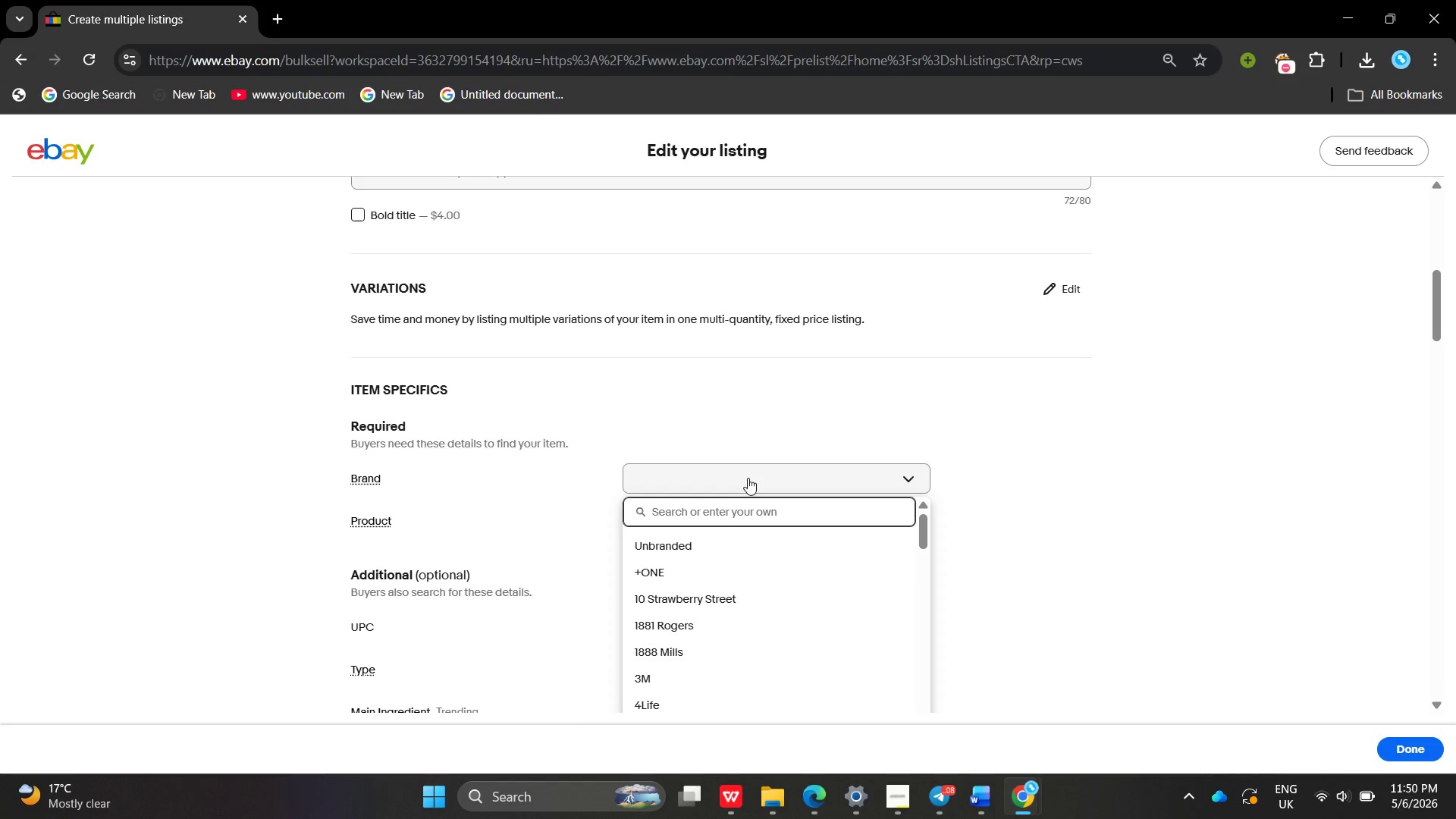 
type(Cotswold & Cask)
 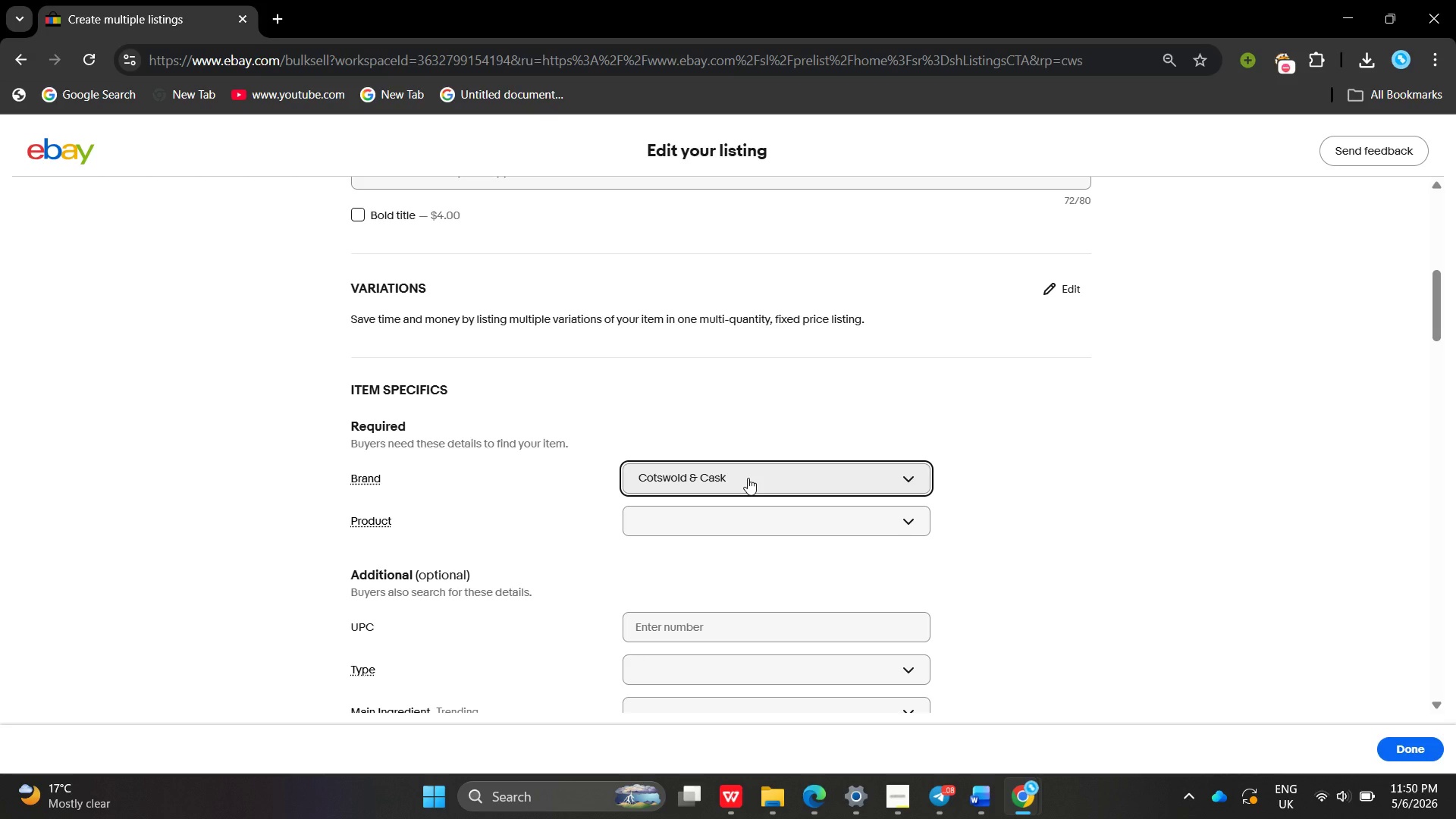 
key(Enter)
 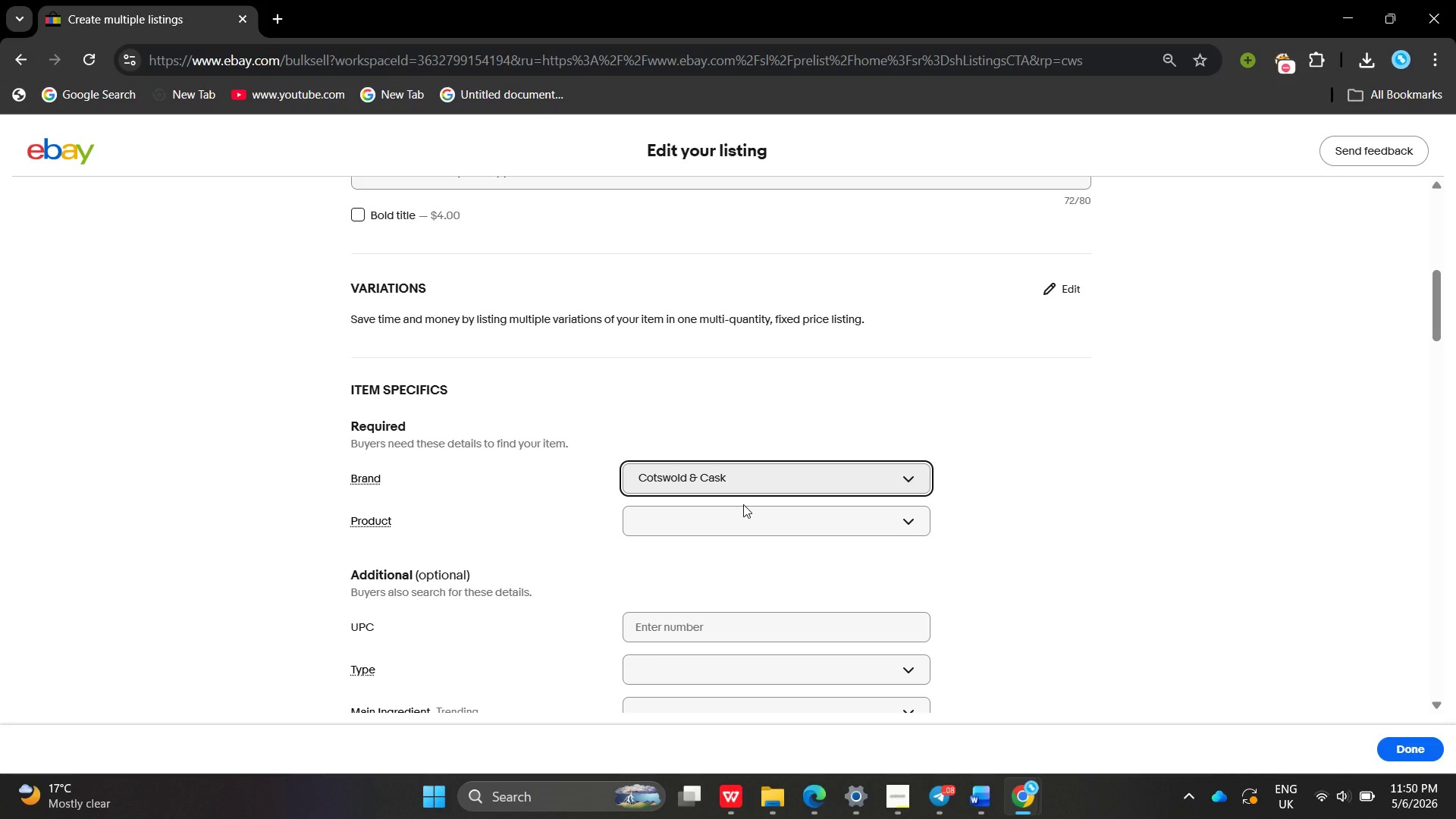 
left_click([743, 504])
 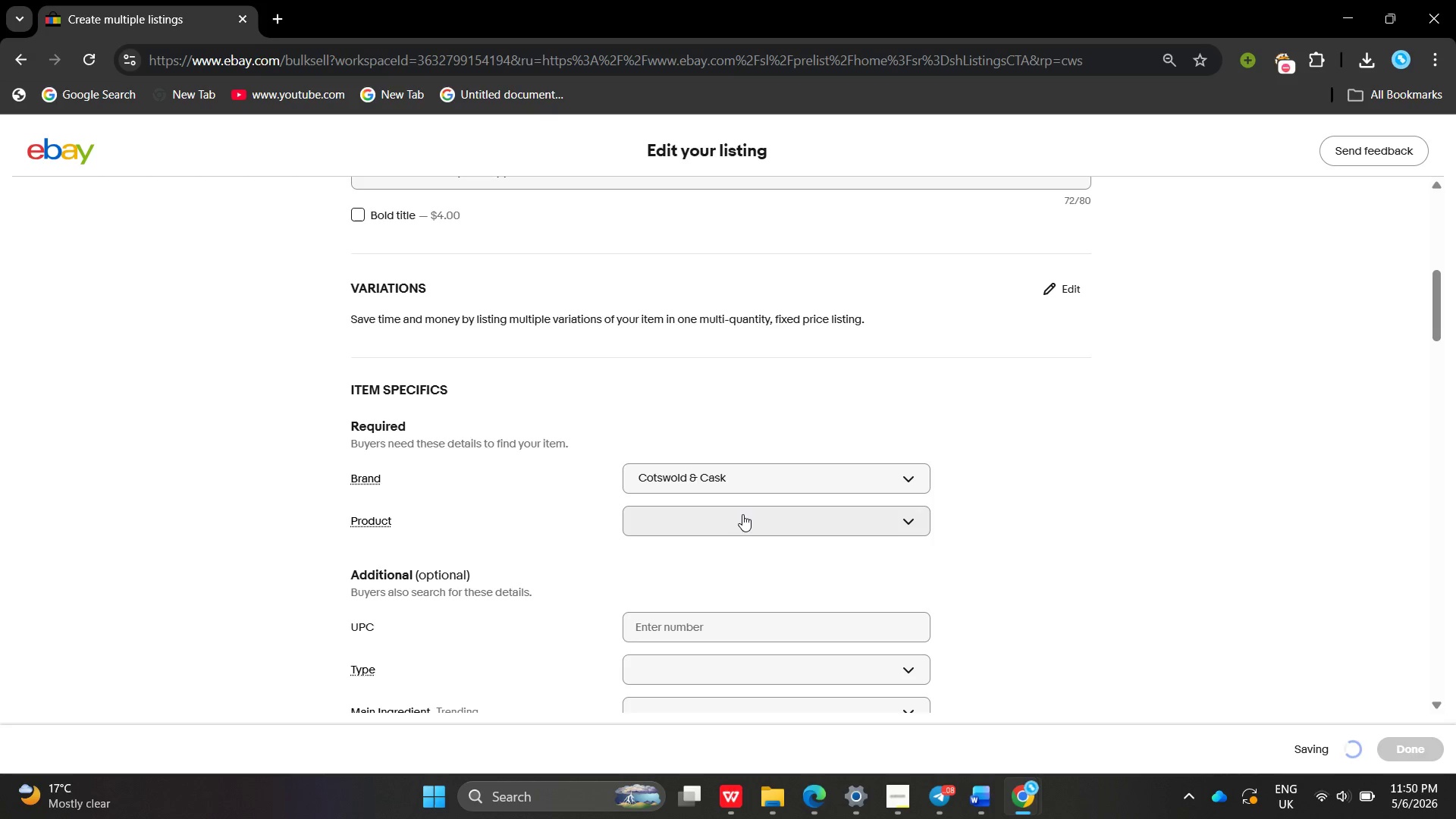 
left_click([742, 514])
 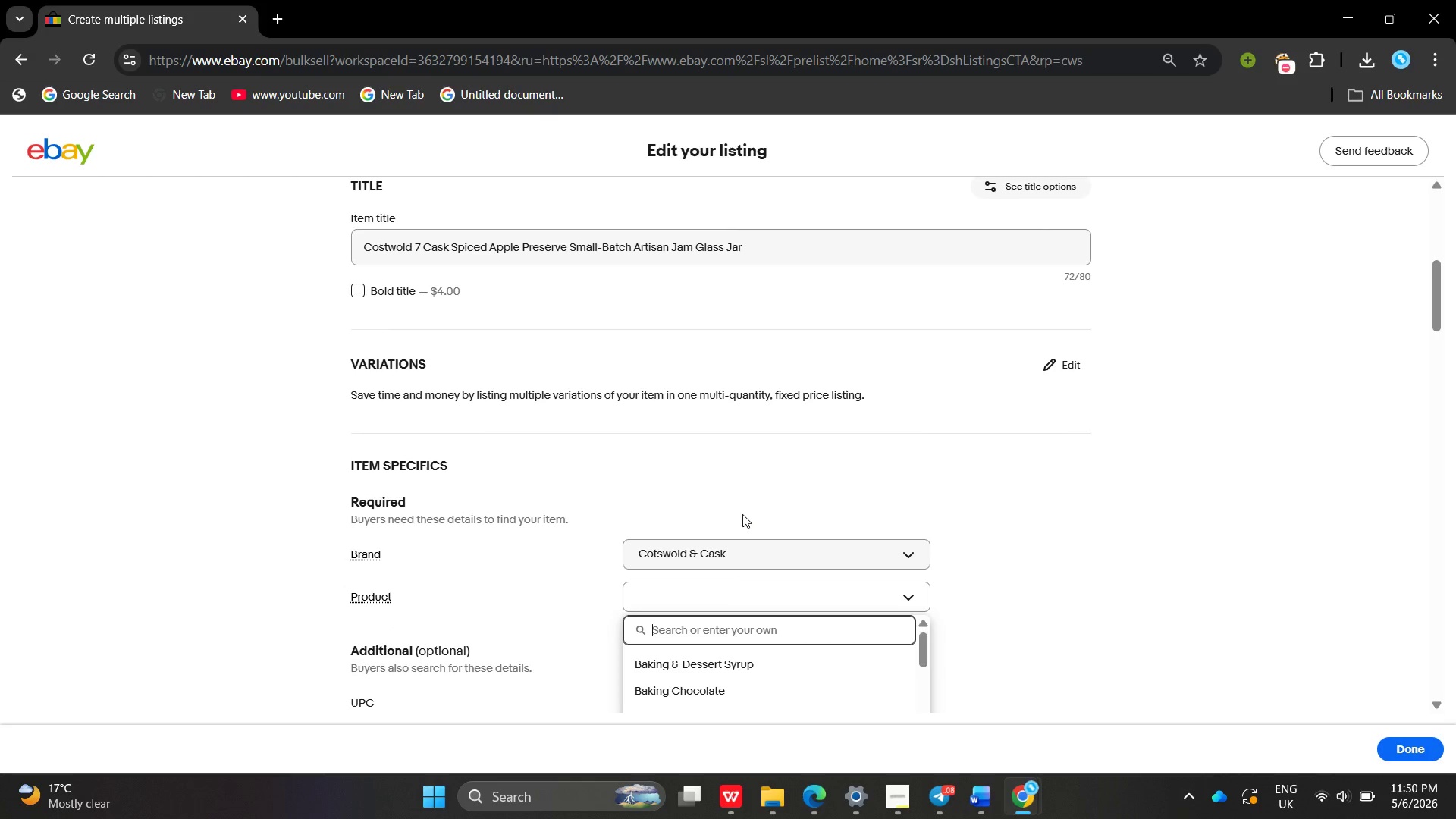 
wait(13.28)
 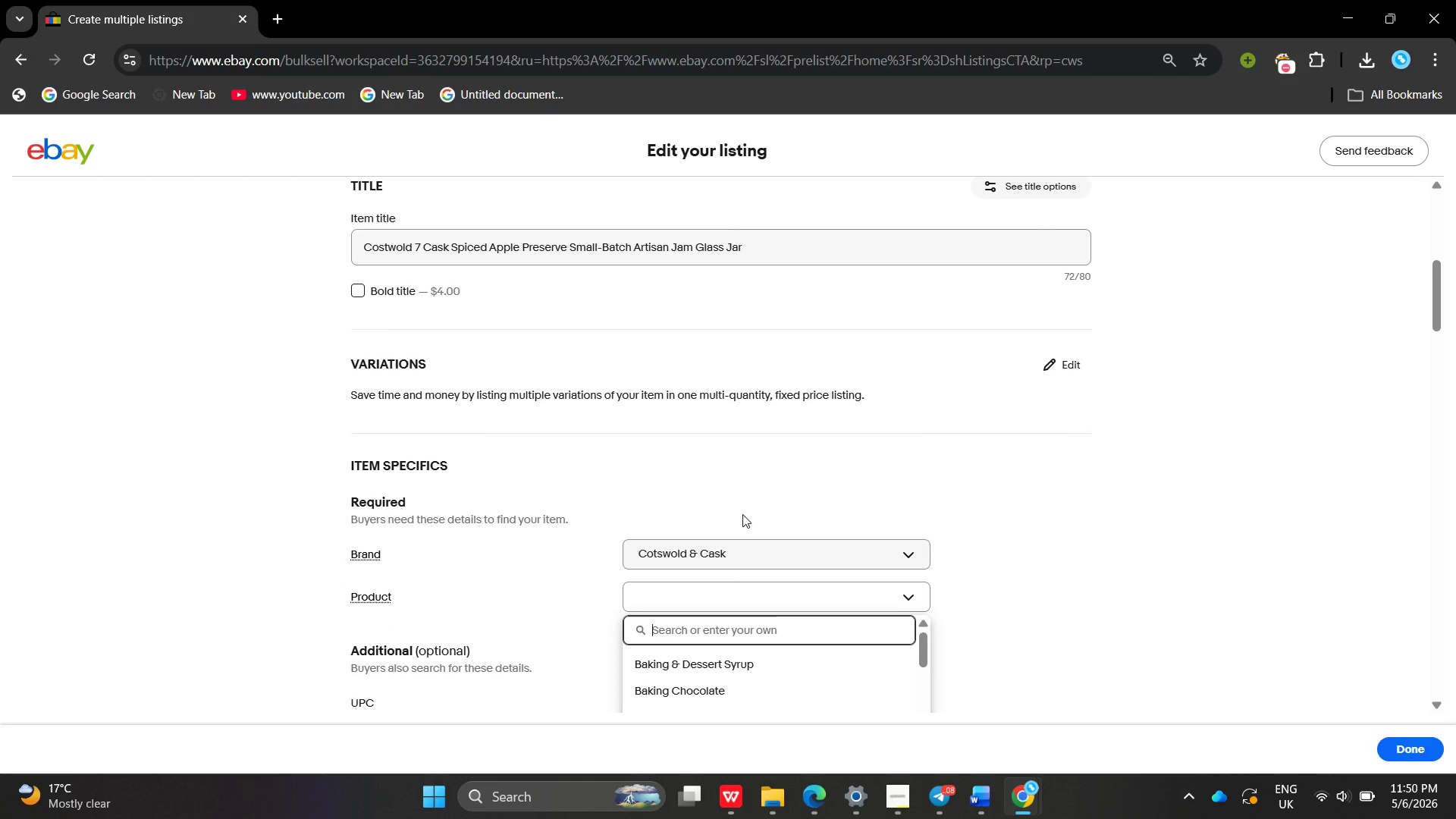 
left_click([424, 250])
 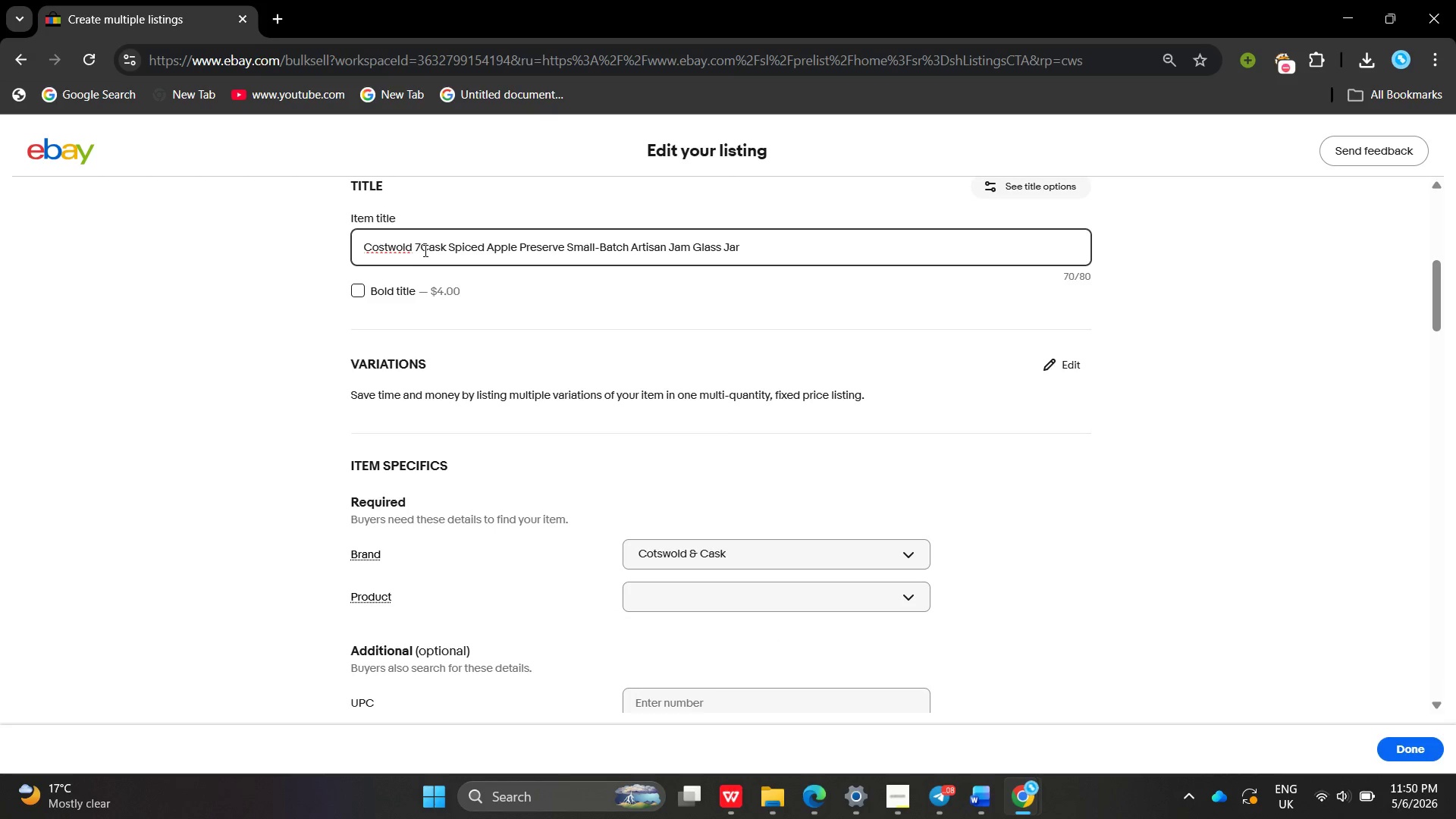 
key(Backspace)
 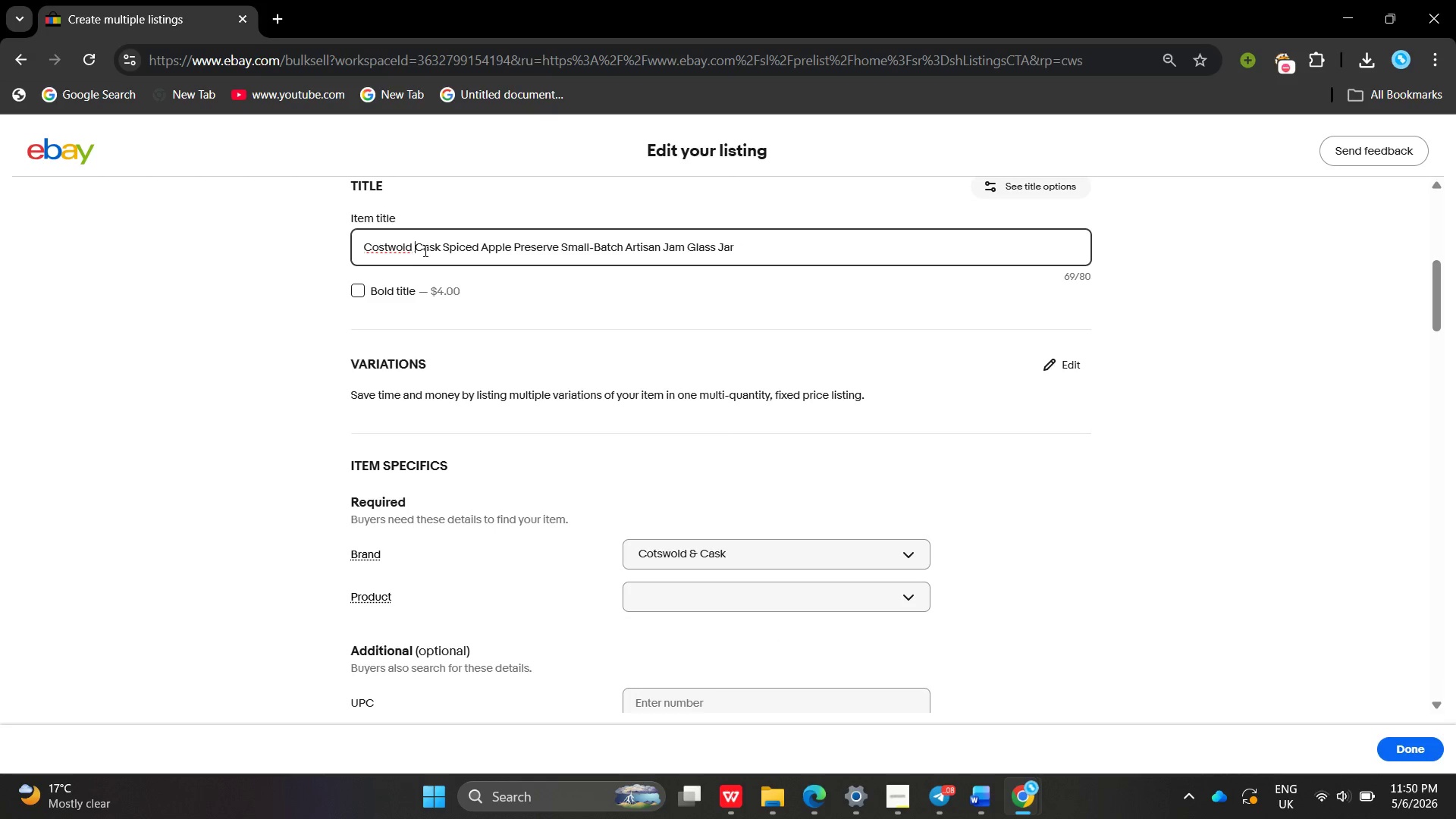 
key(Backspace)
 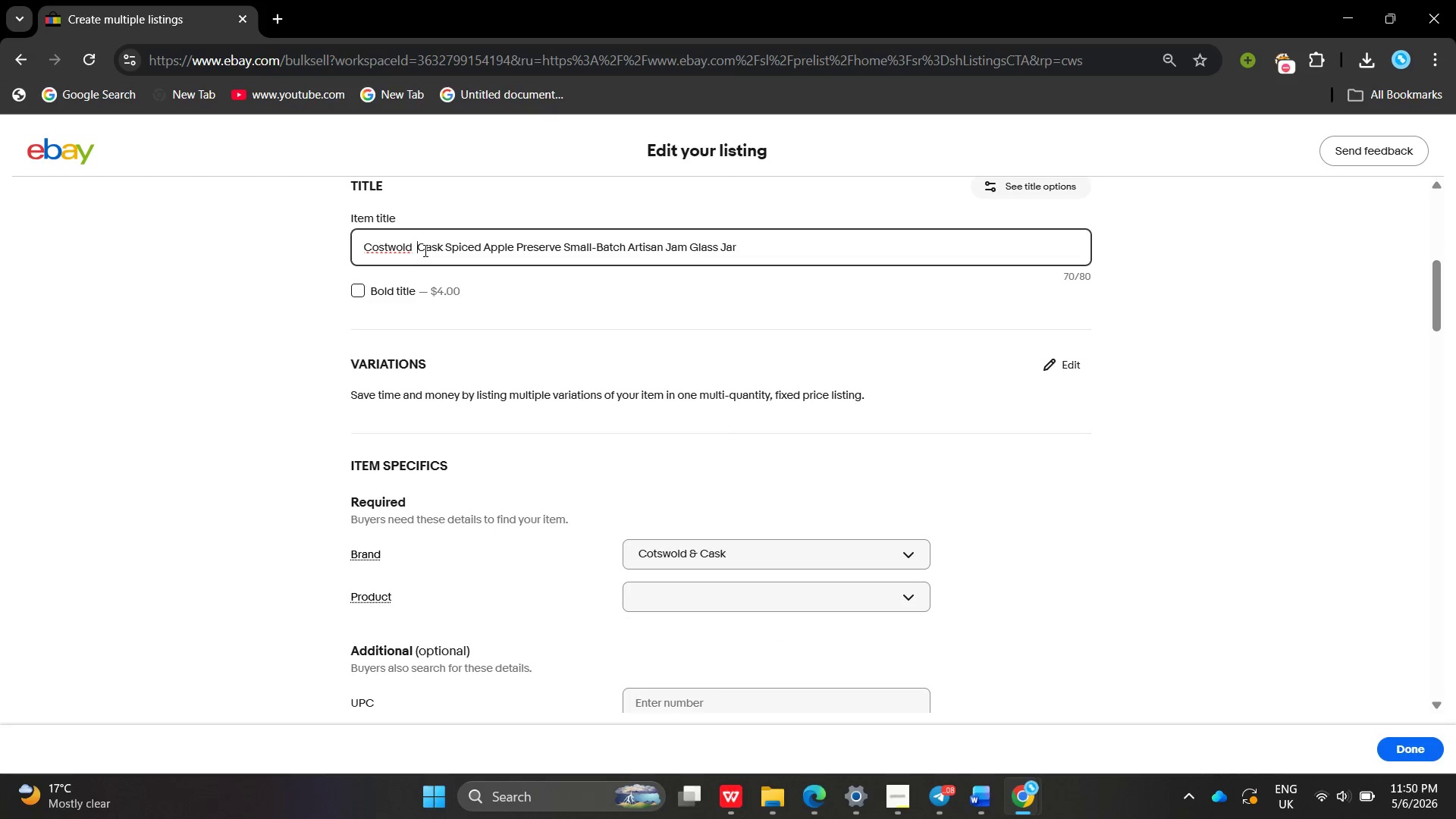 
key(Space)
 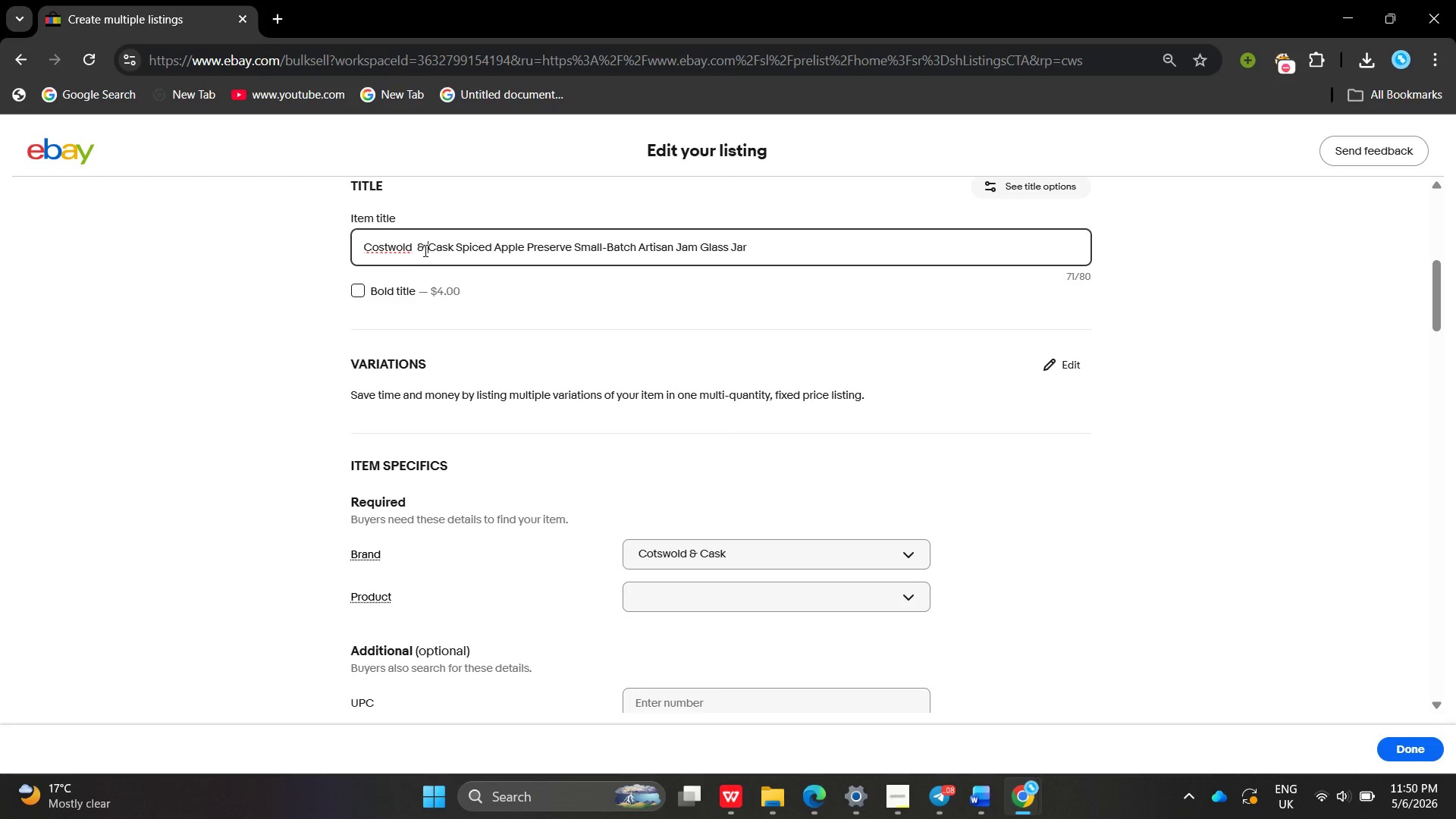 
key(Shift+ShiftLeft)
 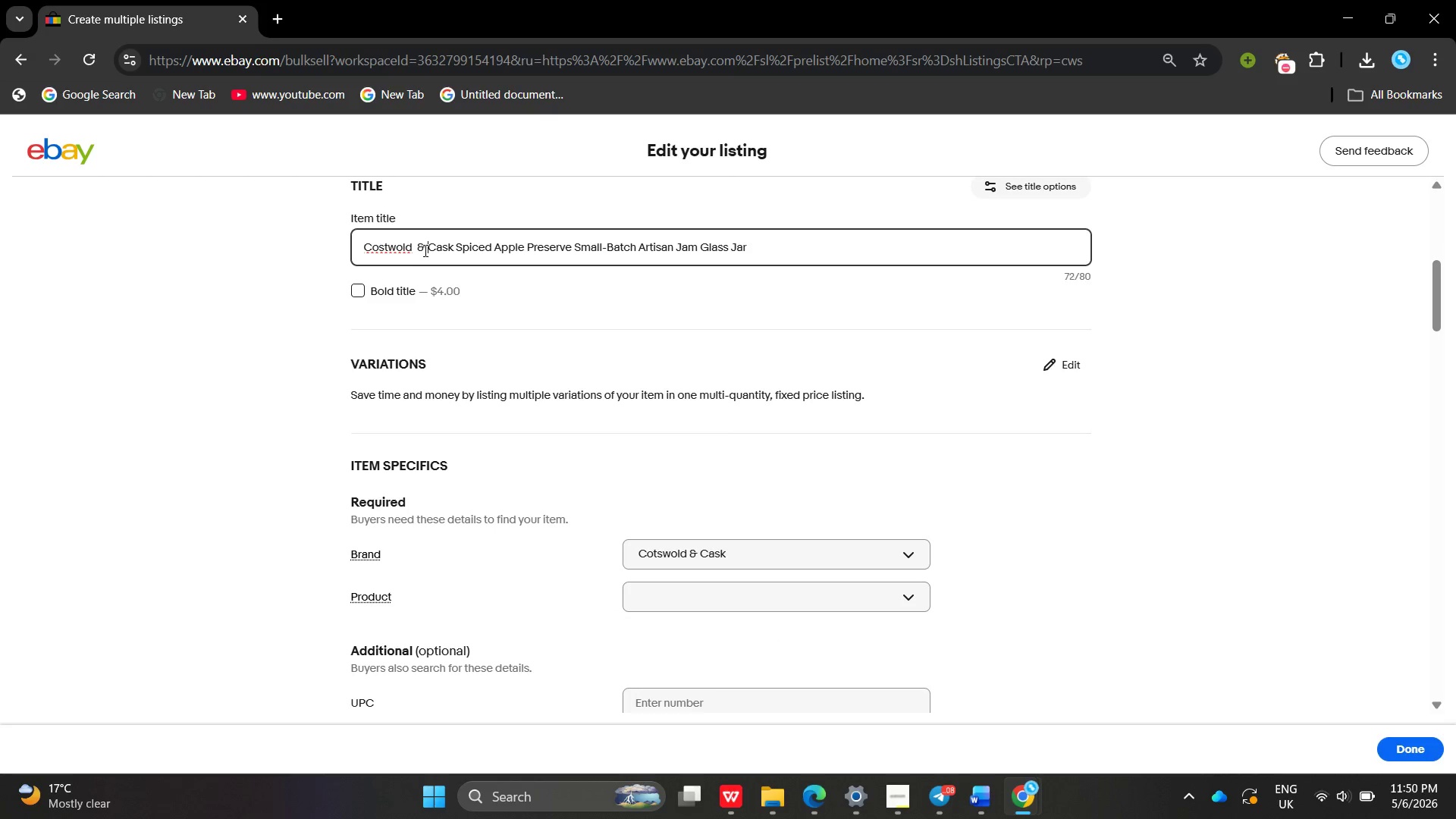 
key(Shift+7)
 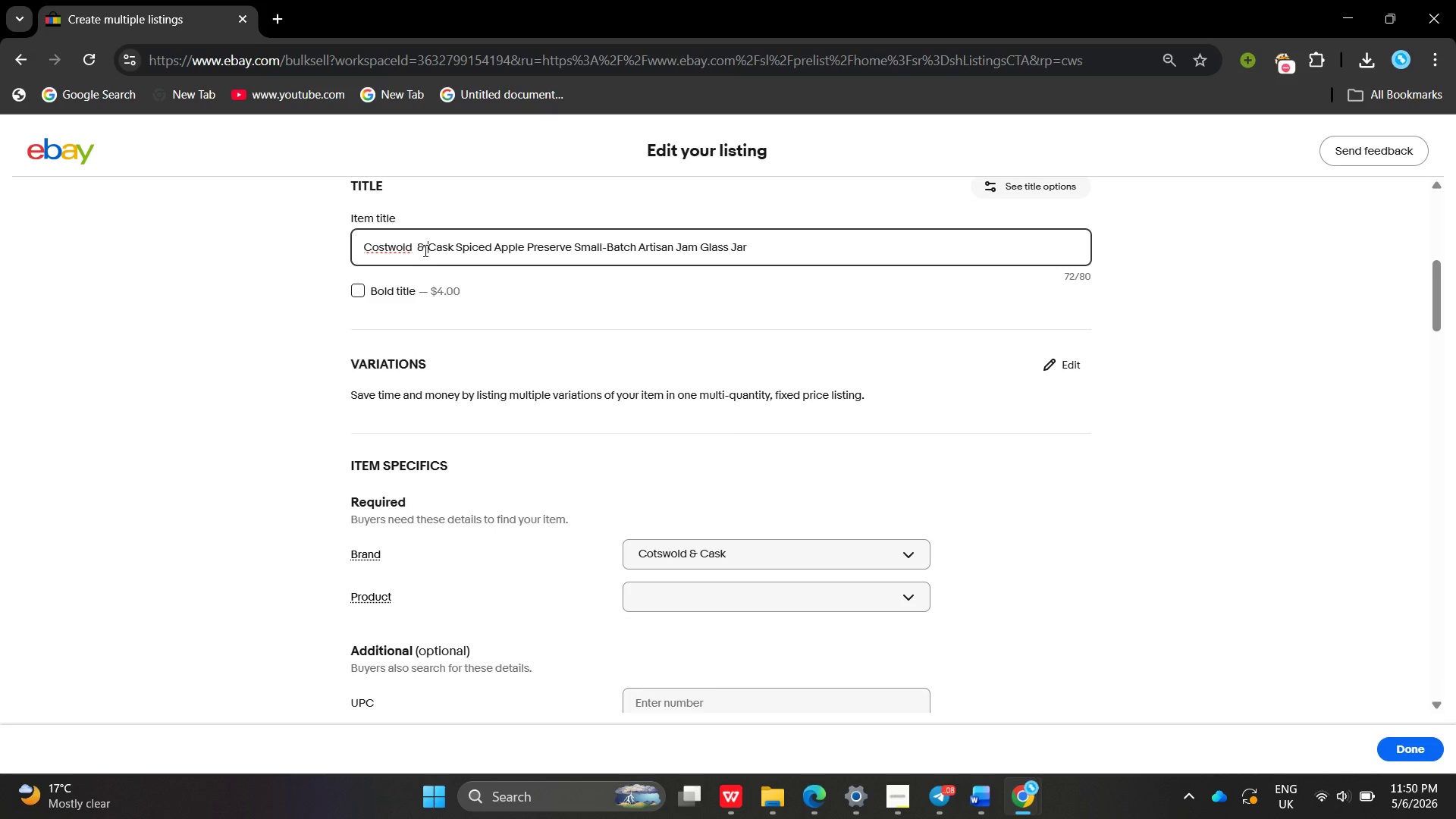 
key(Space)
 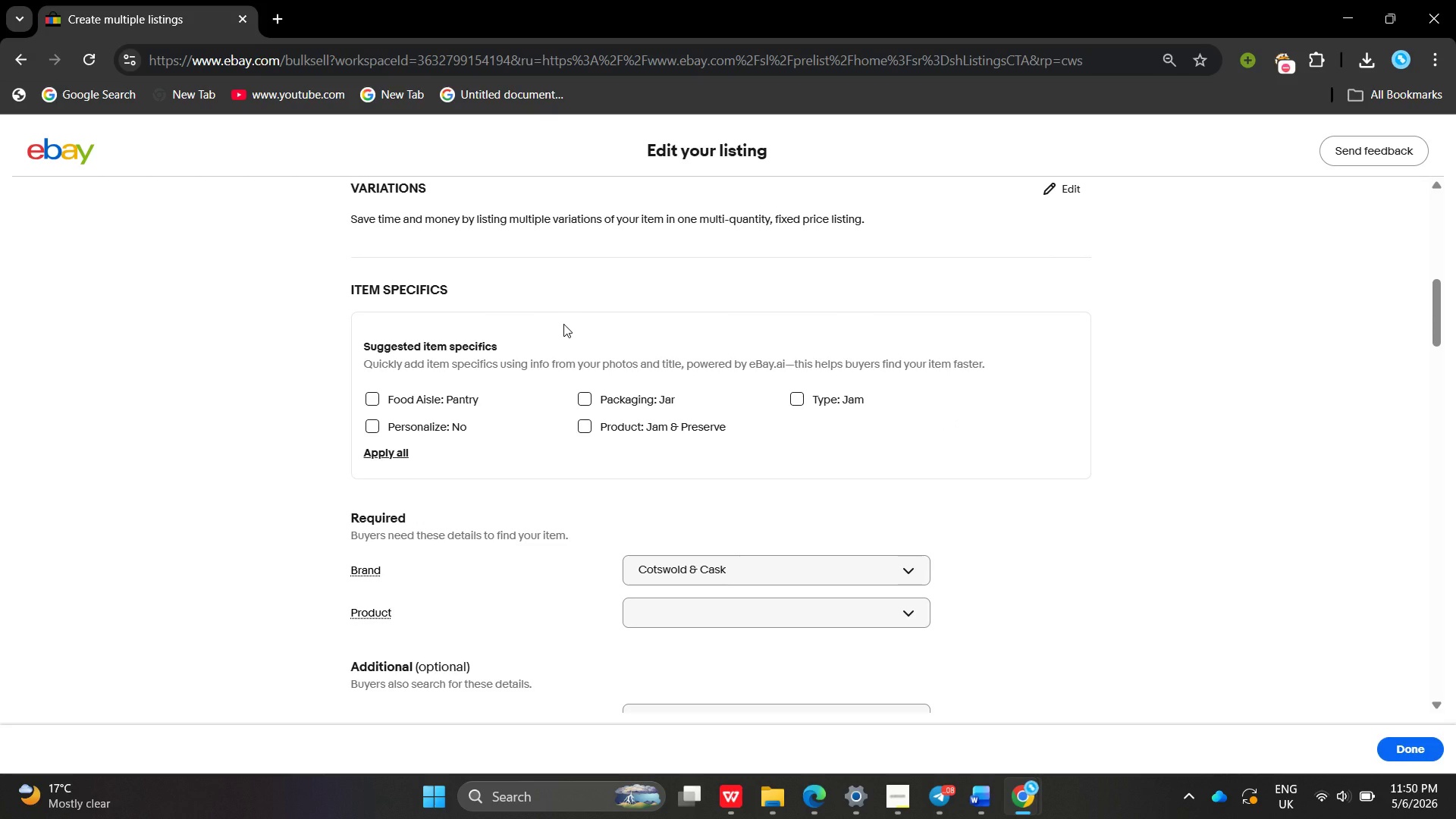 
wait(9.39)
 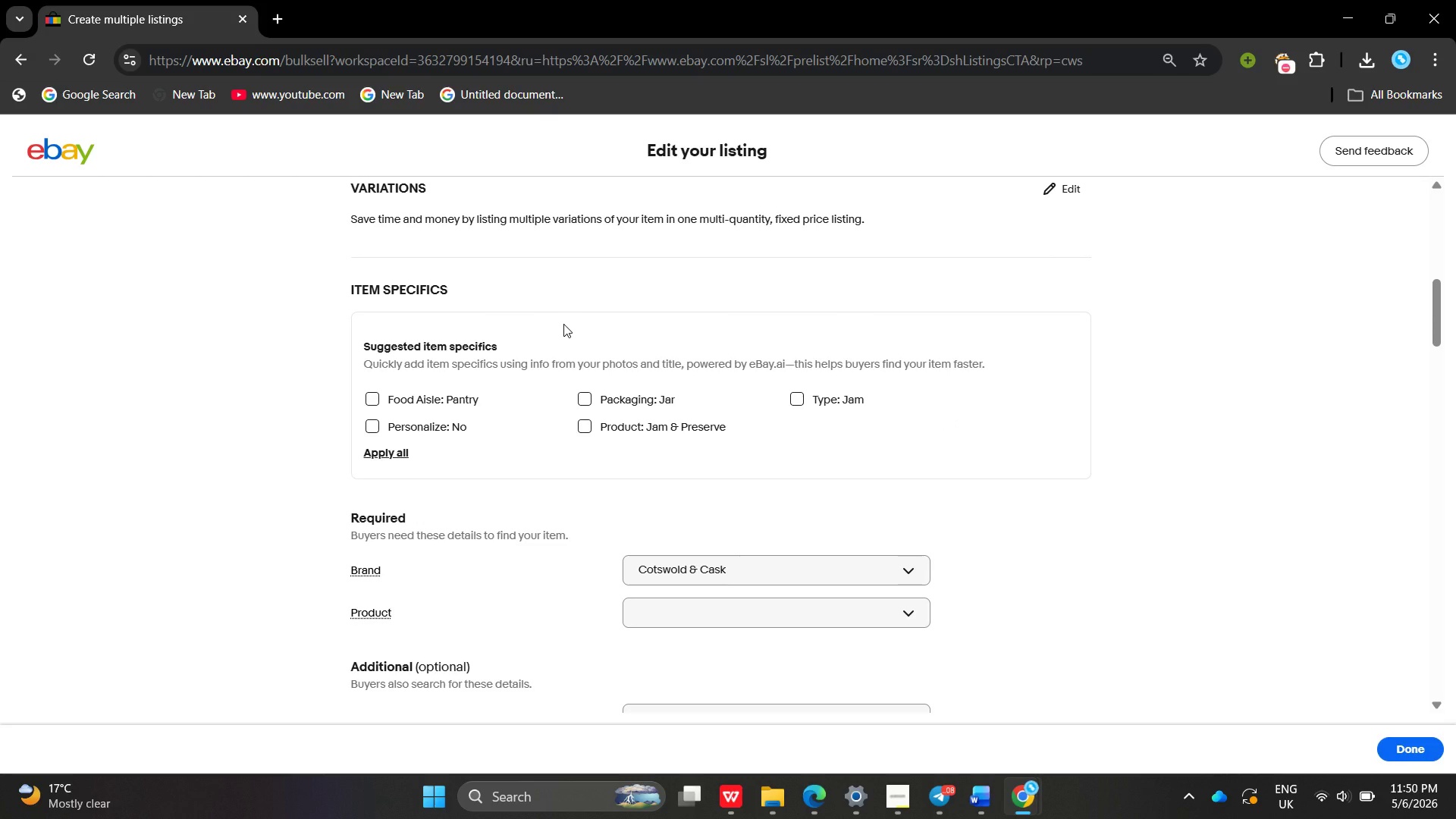 
left_click([684, 525])
 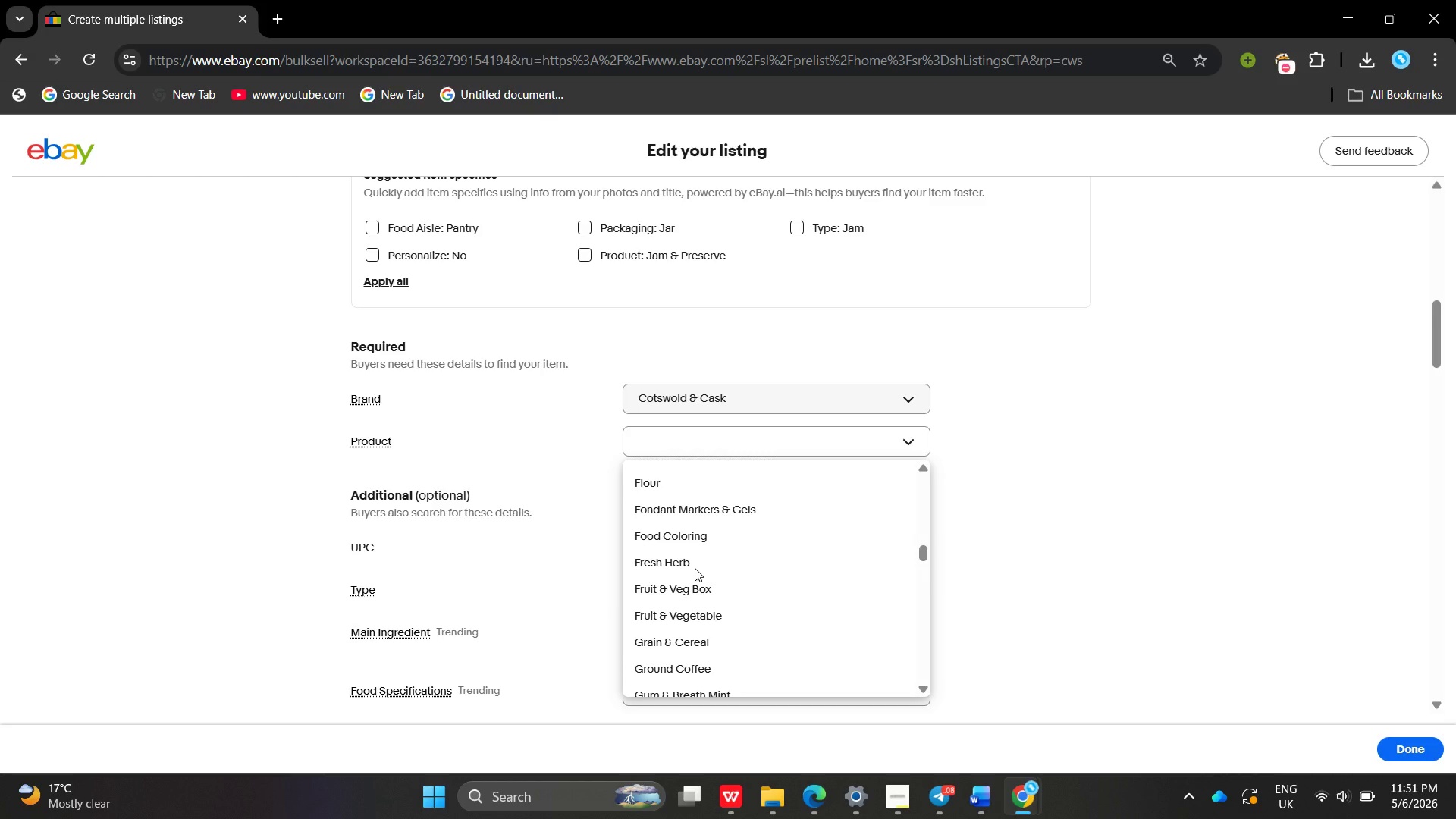 
wait(36.56)
 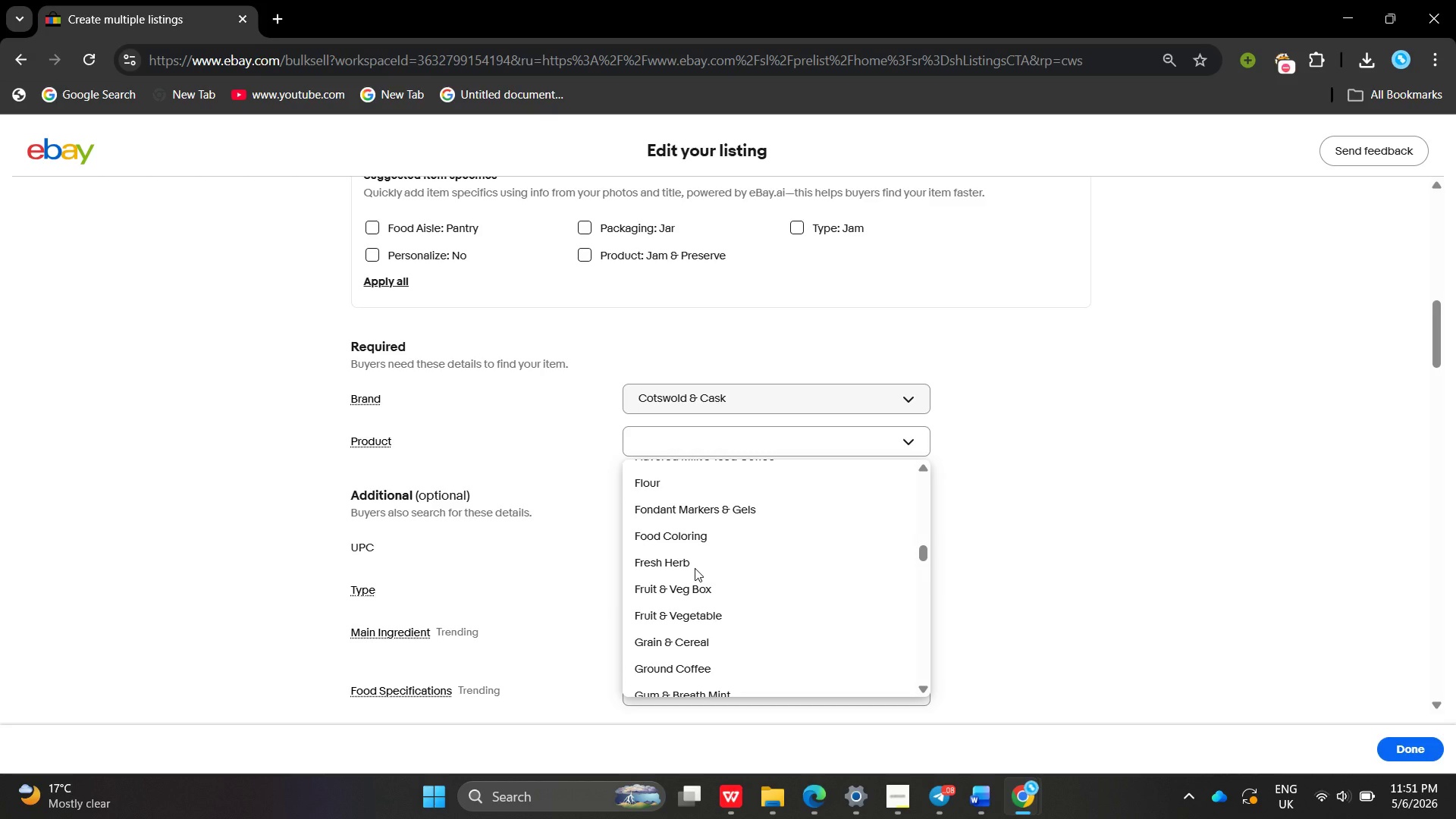 
left_click([695, 592])
 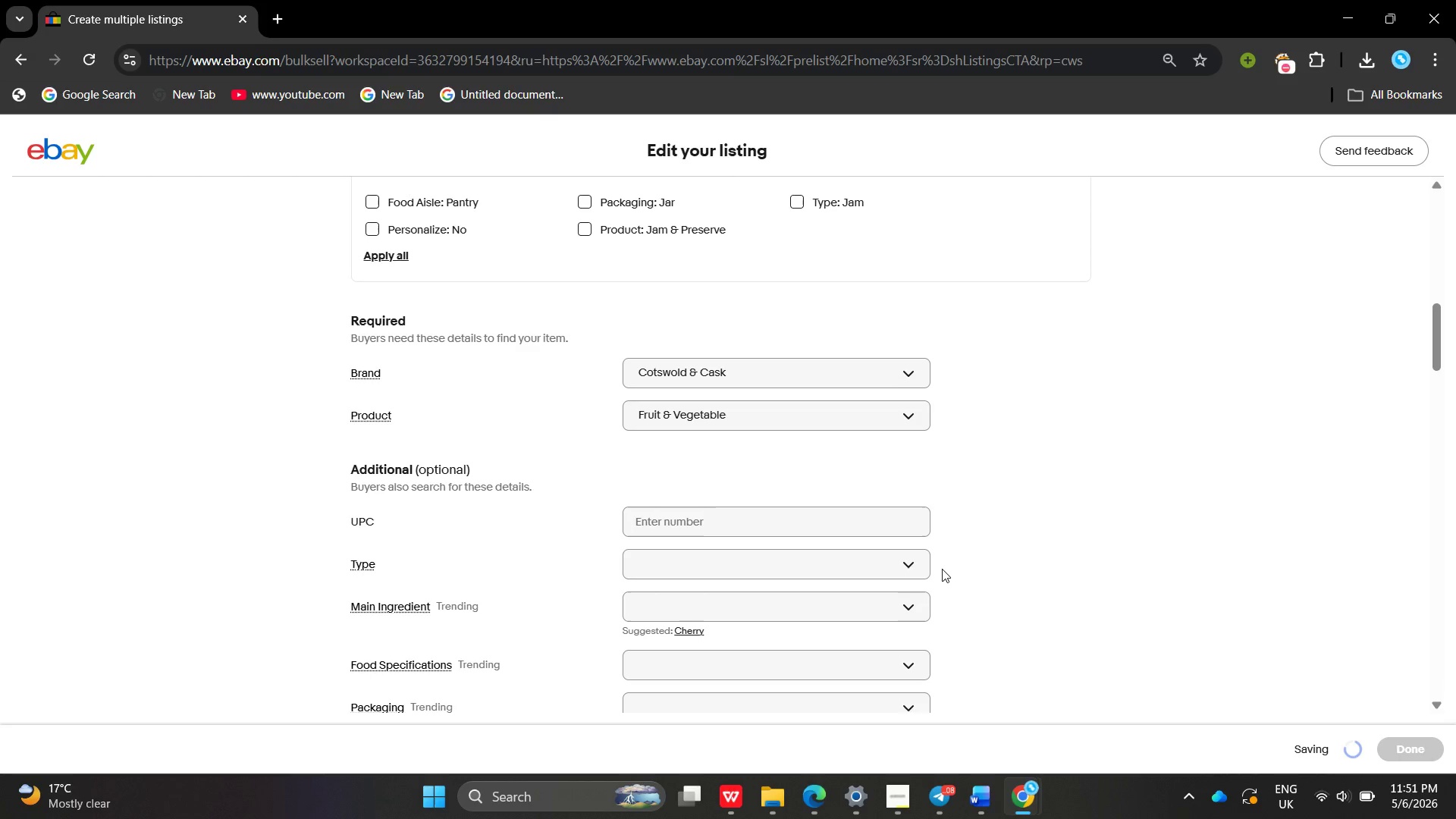 
wait(8.14)
 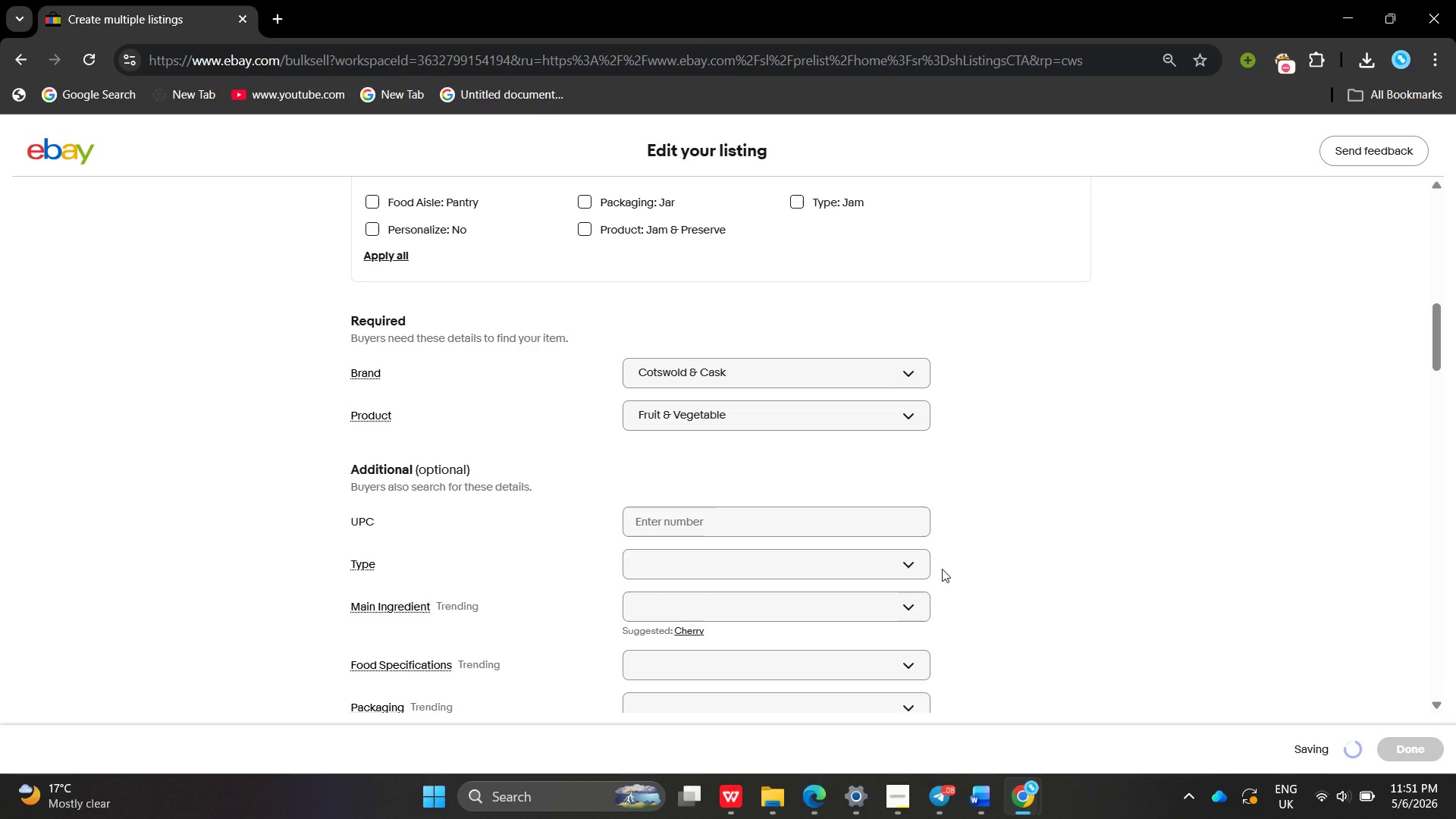 
left_click([766, 493])
 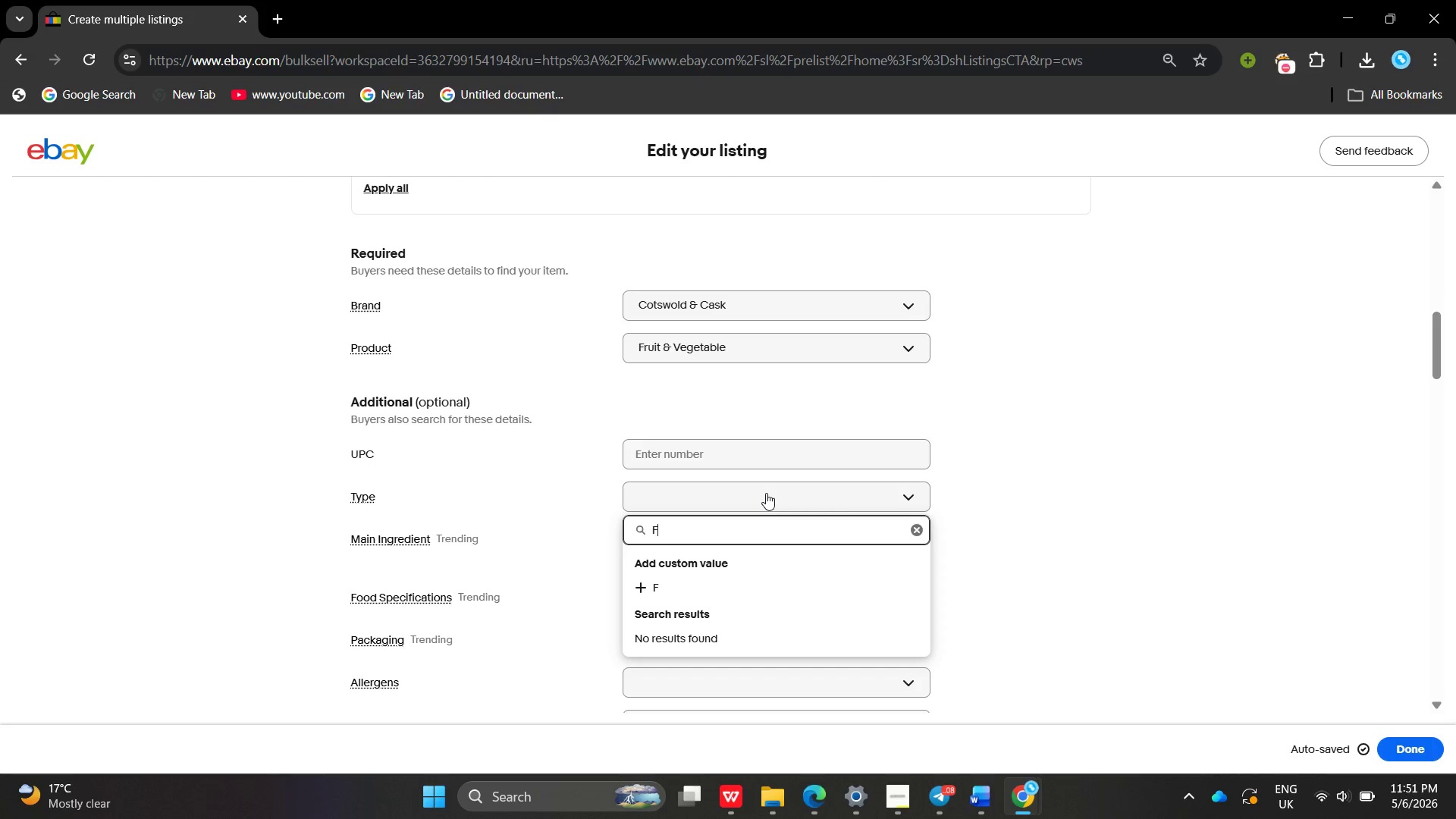 
type(Fruit )
key(Backspace)
type( Peserve )
 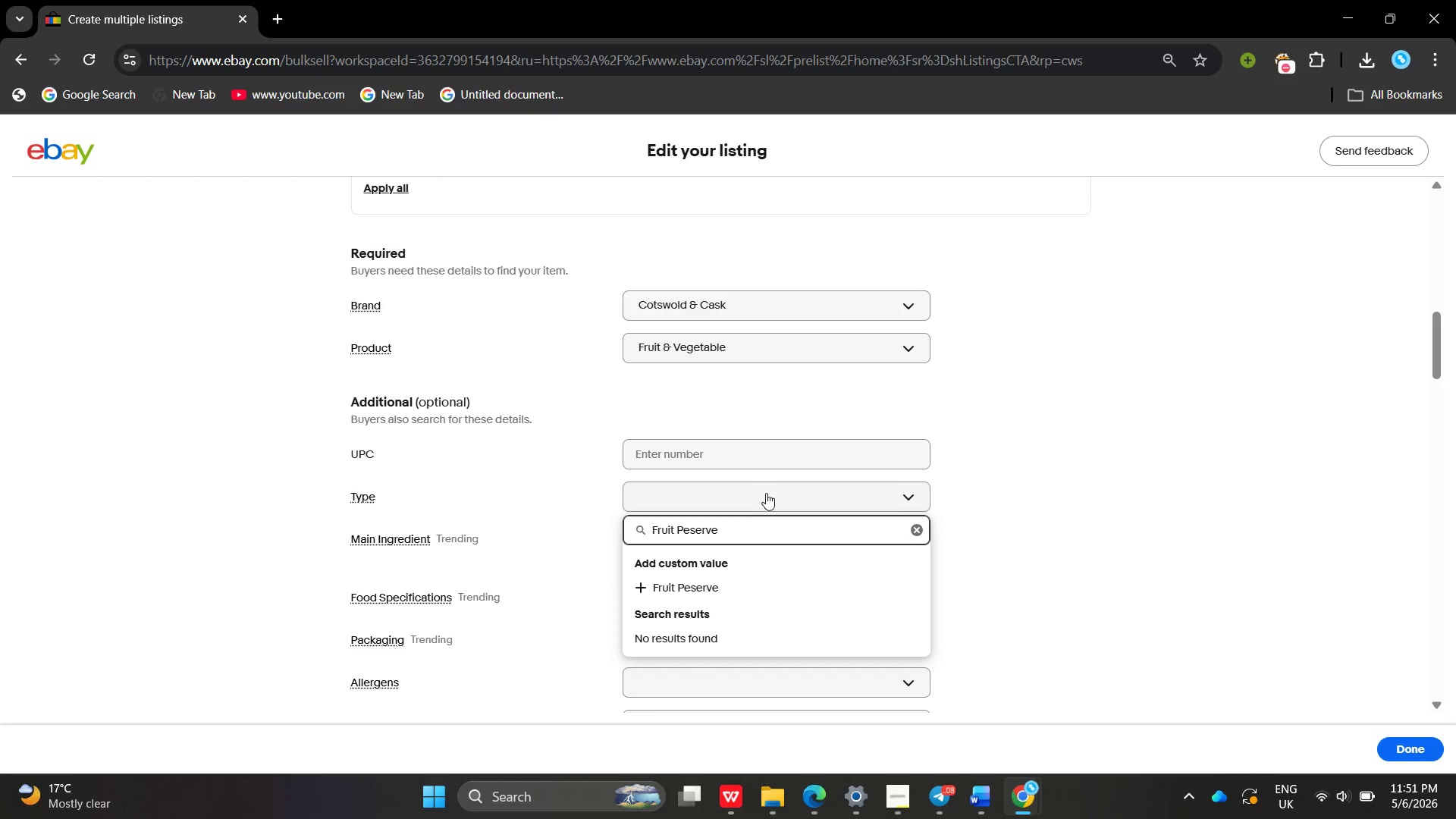 
key(Enter)
 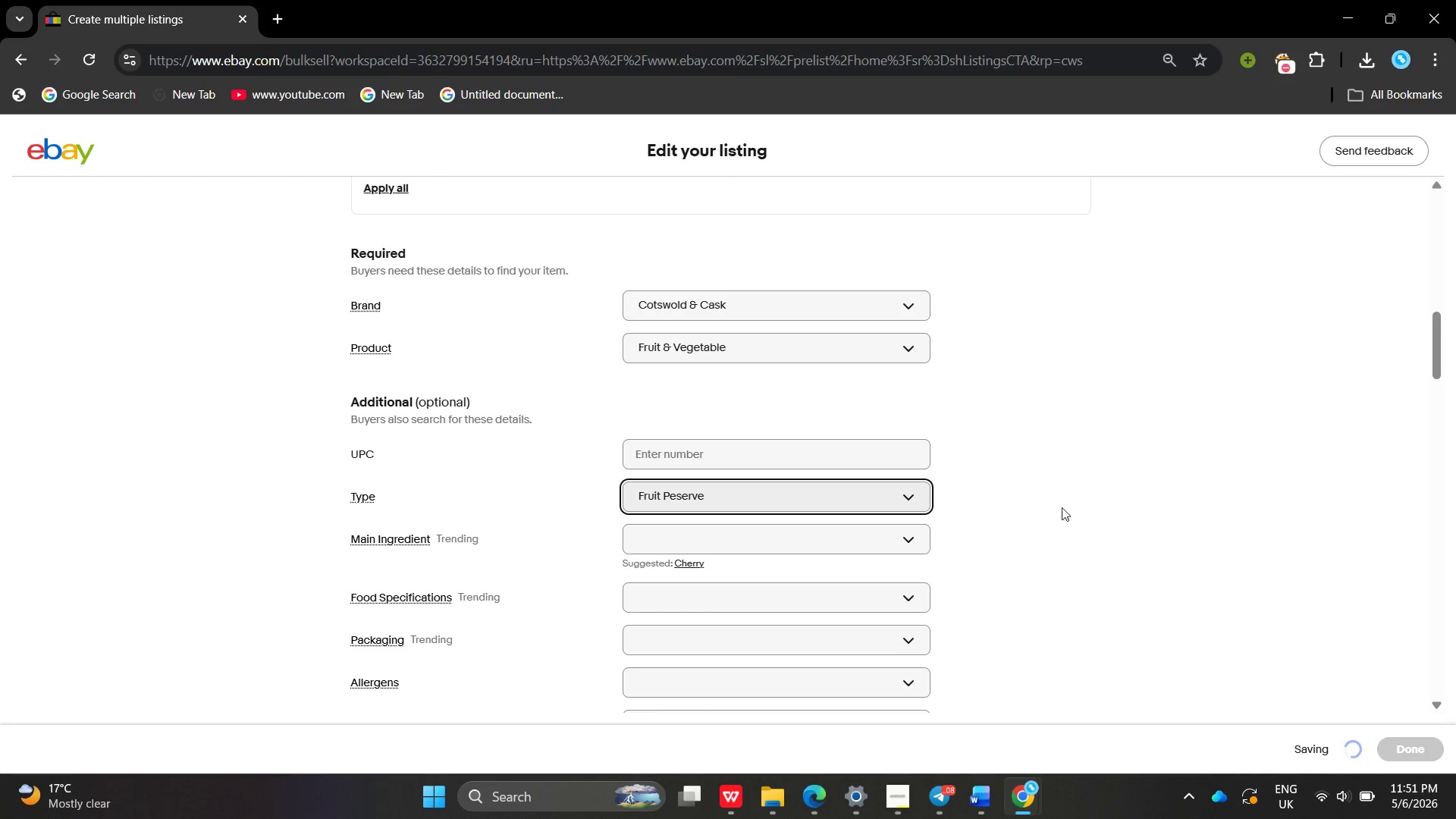 
left_click([849, 529])
 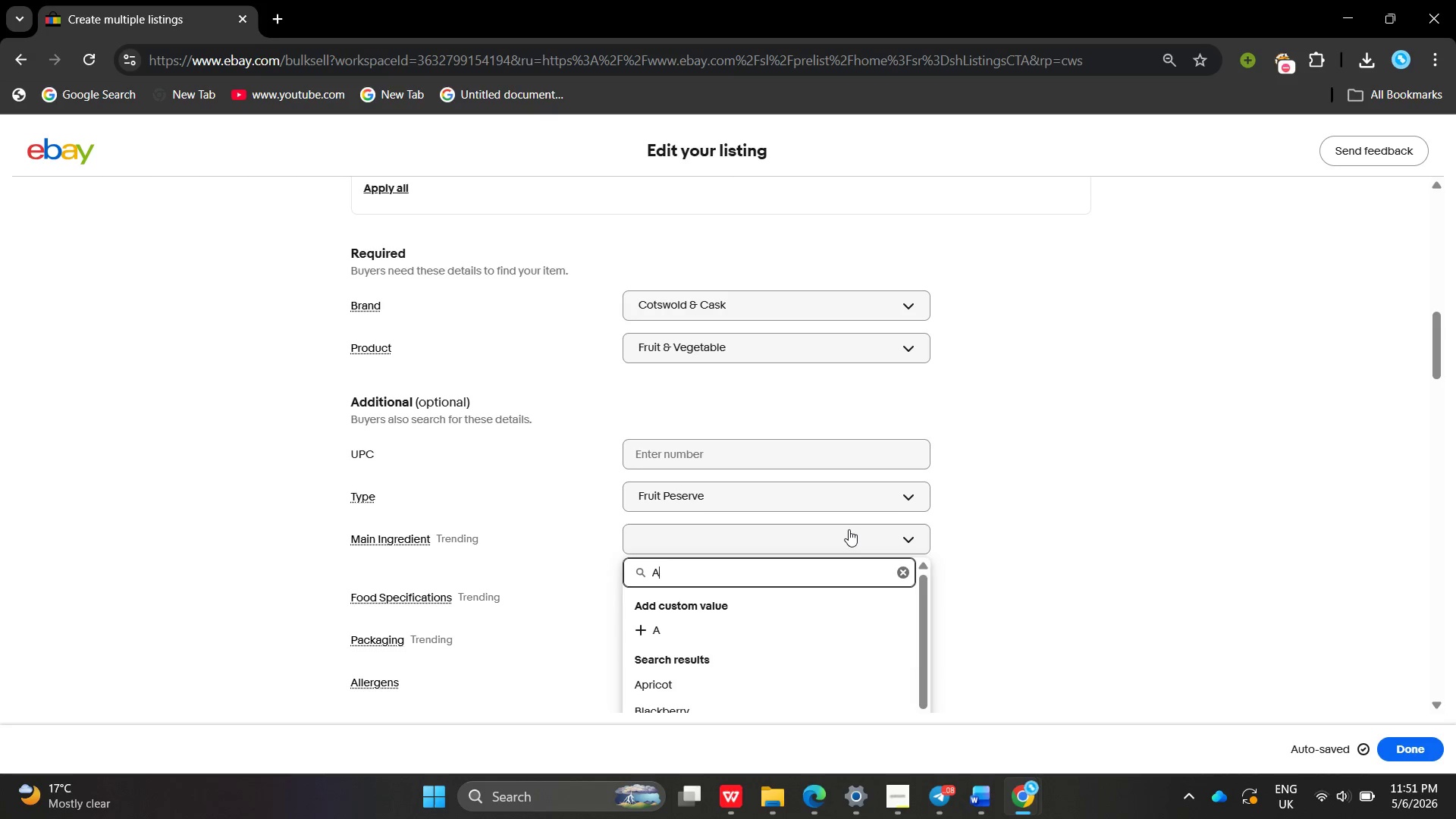 
type(Apple)
 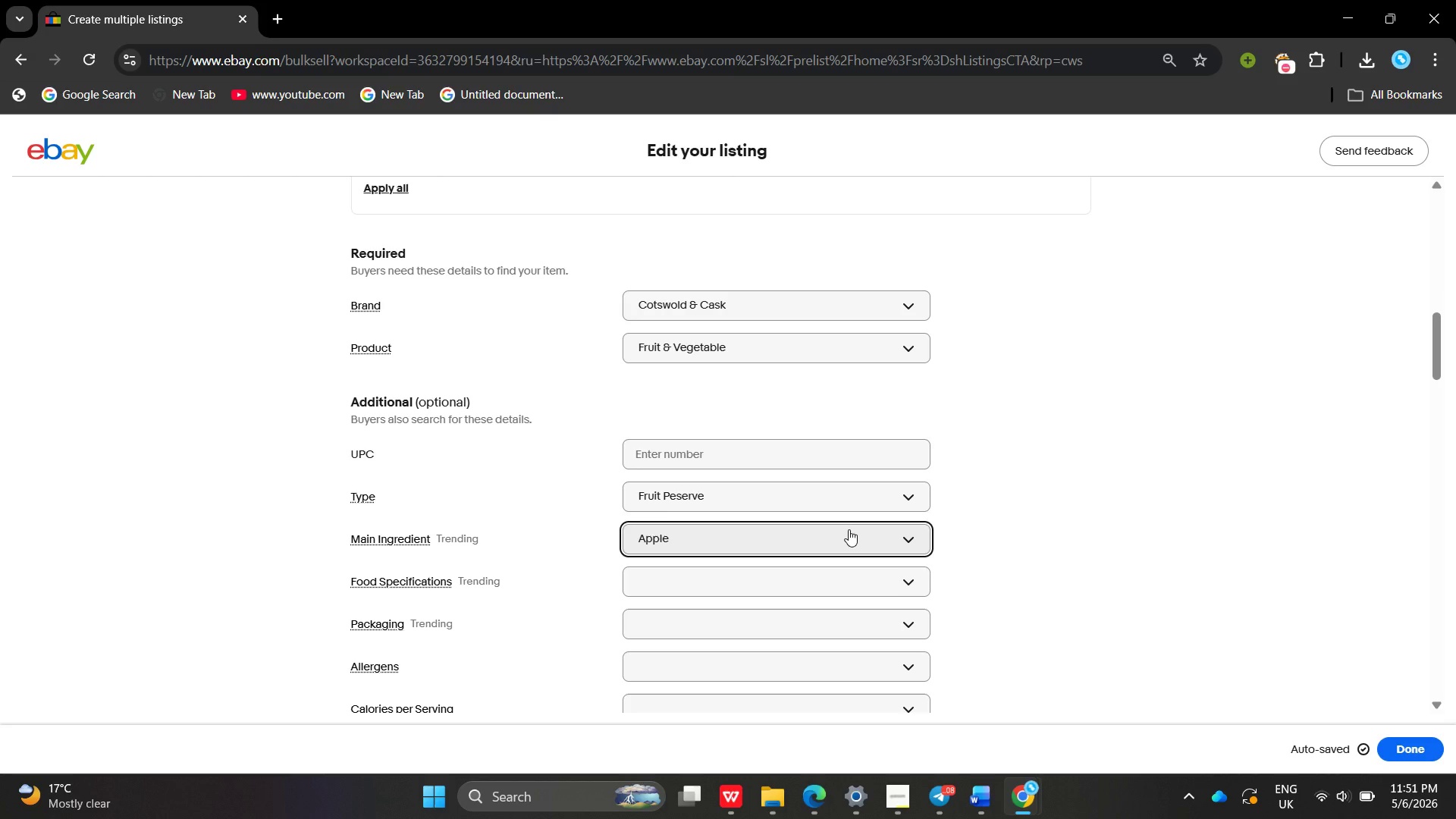 
key(Enter)
 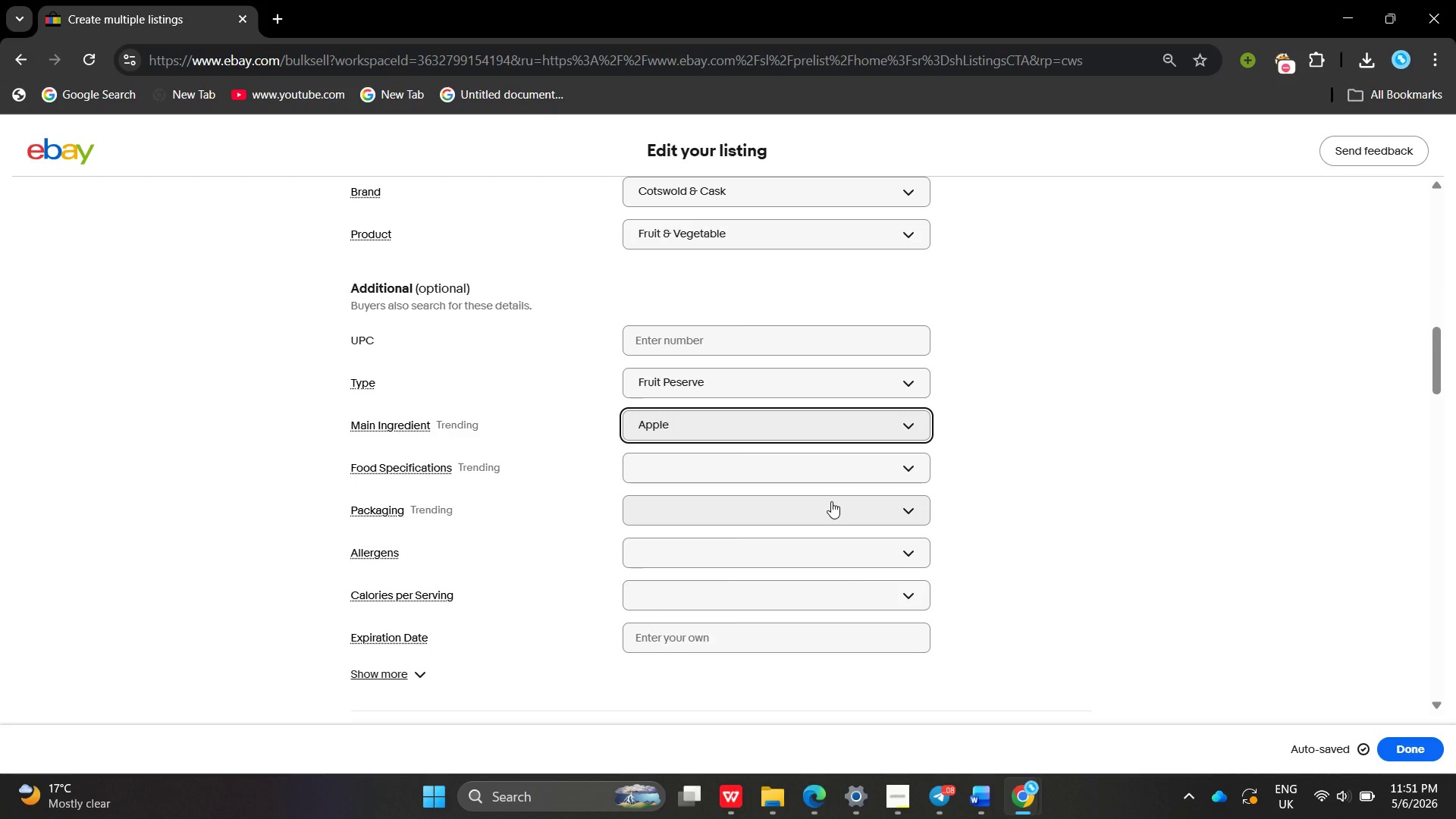 
left_click([799, 464])
 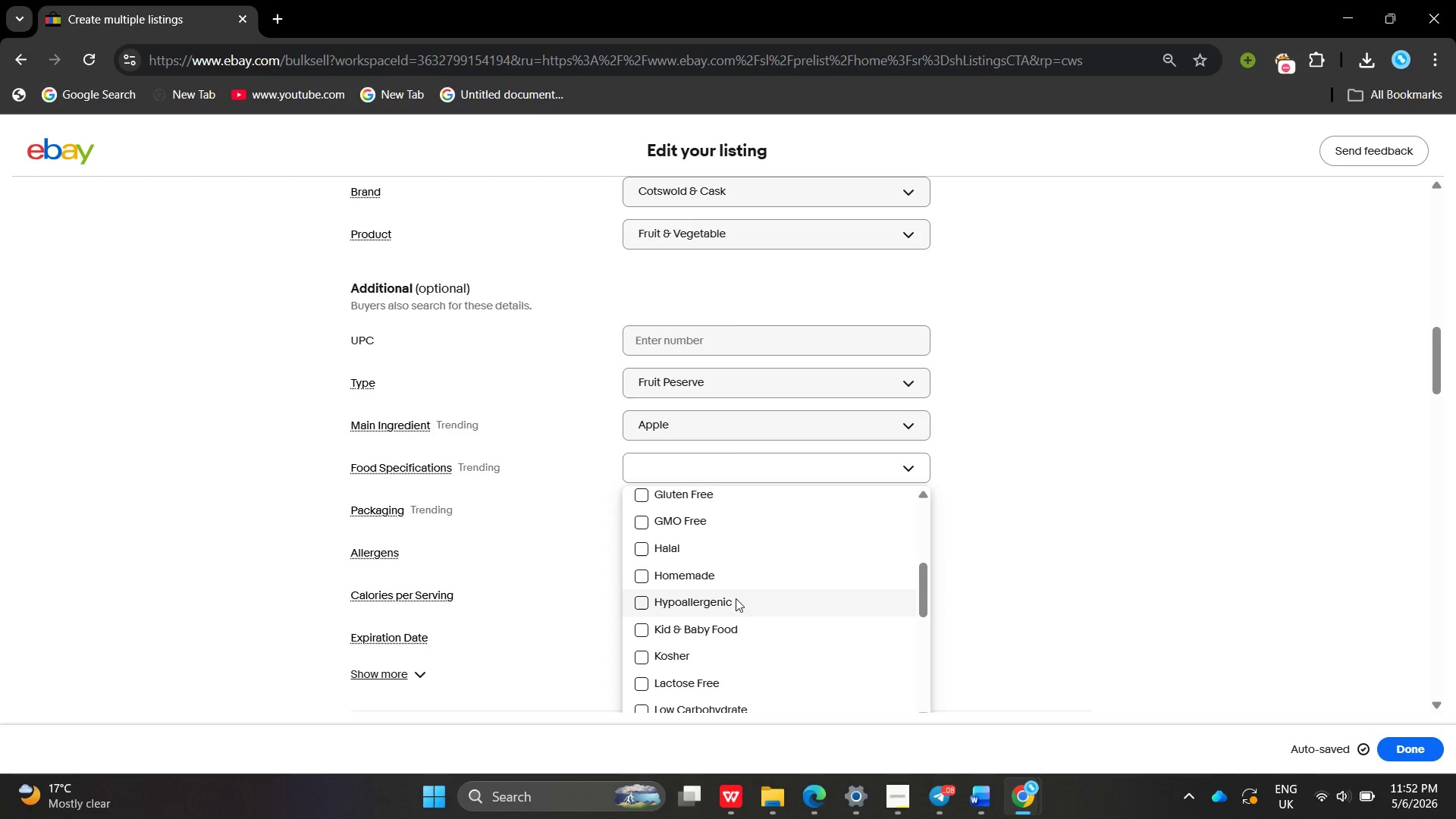 
wait(10.12)
 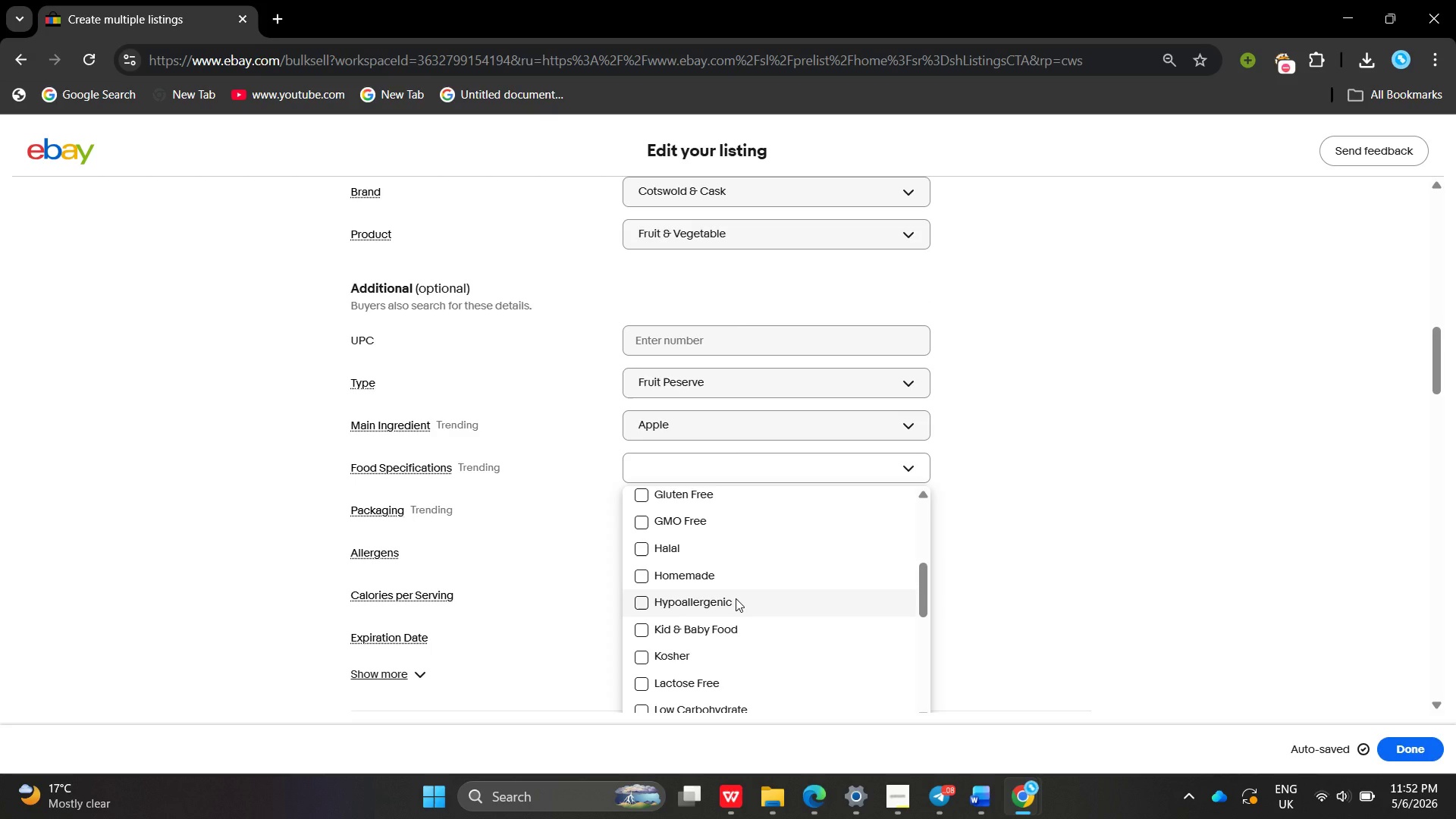 
left_click([645, 576])
 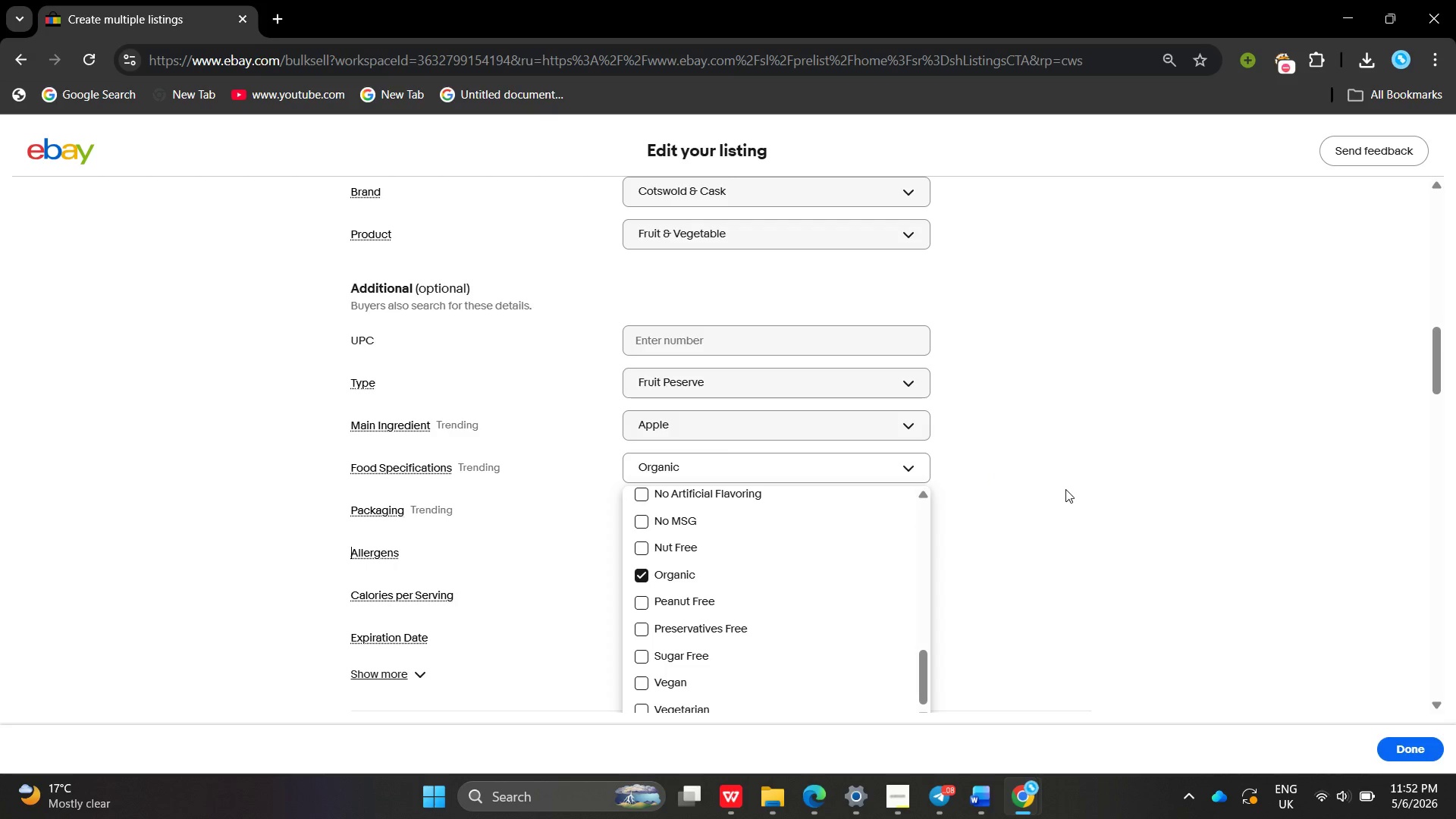 
left_click([1065, 489])
 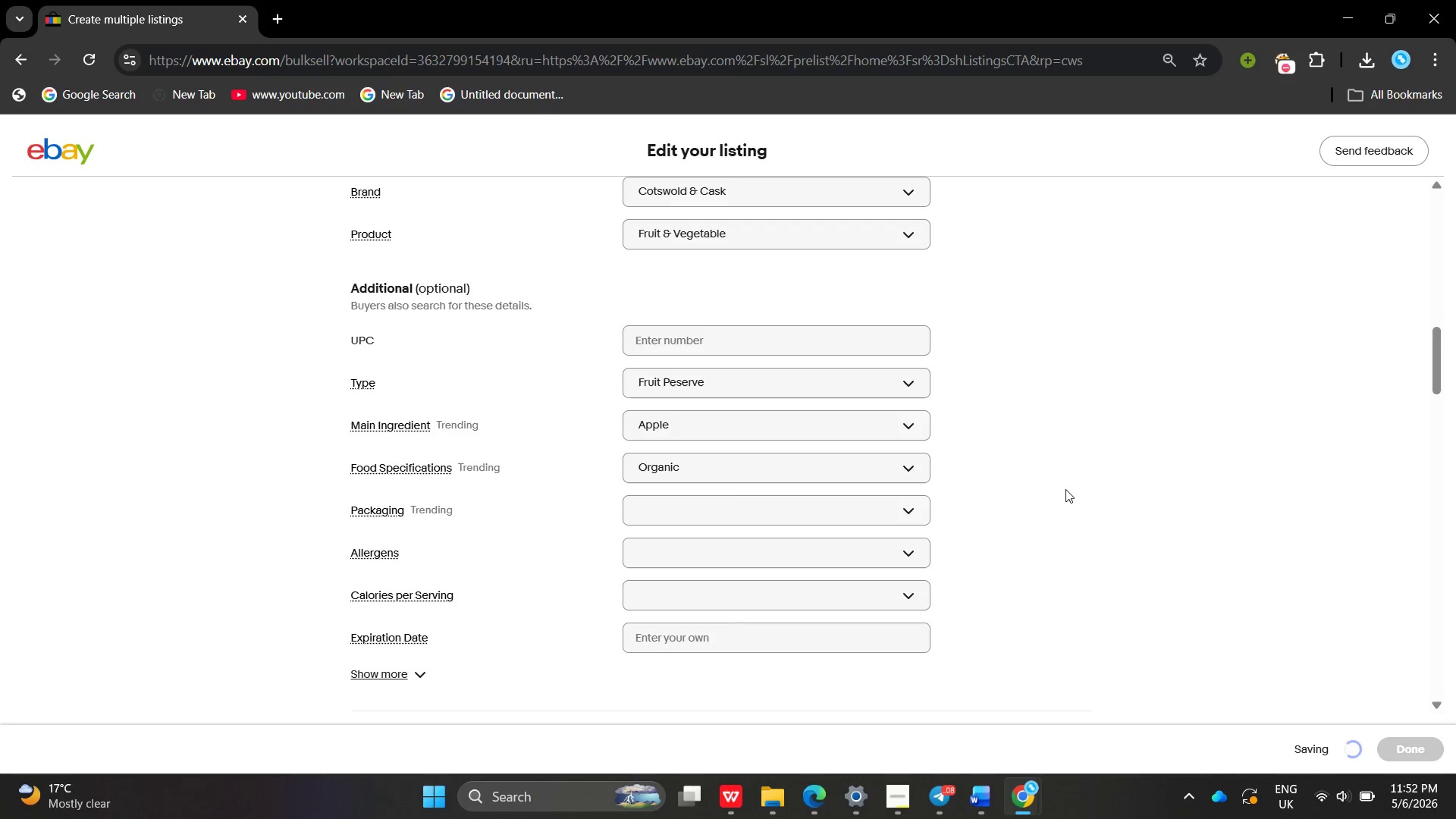 
wait(8.62)
 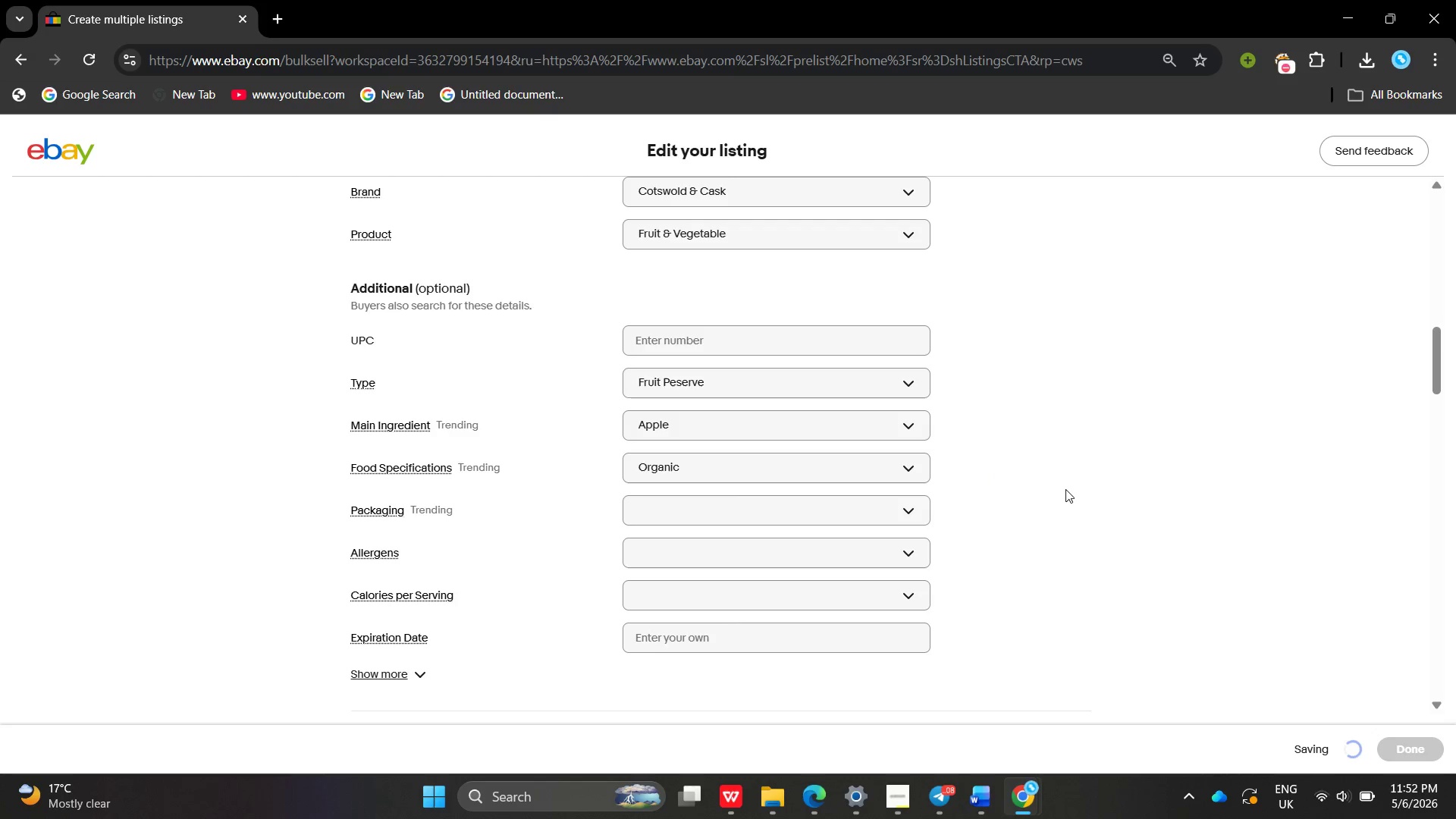 
key(Mute)
 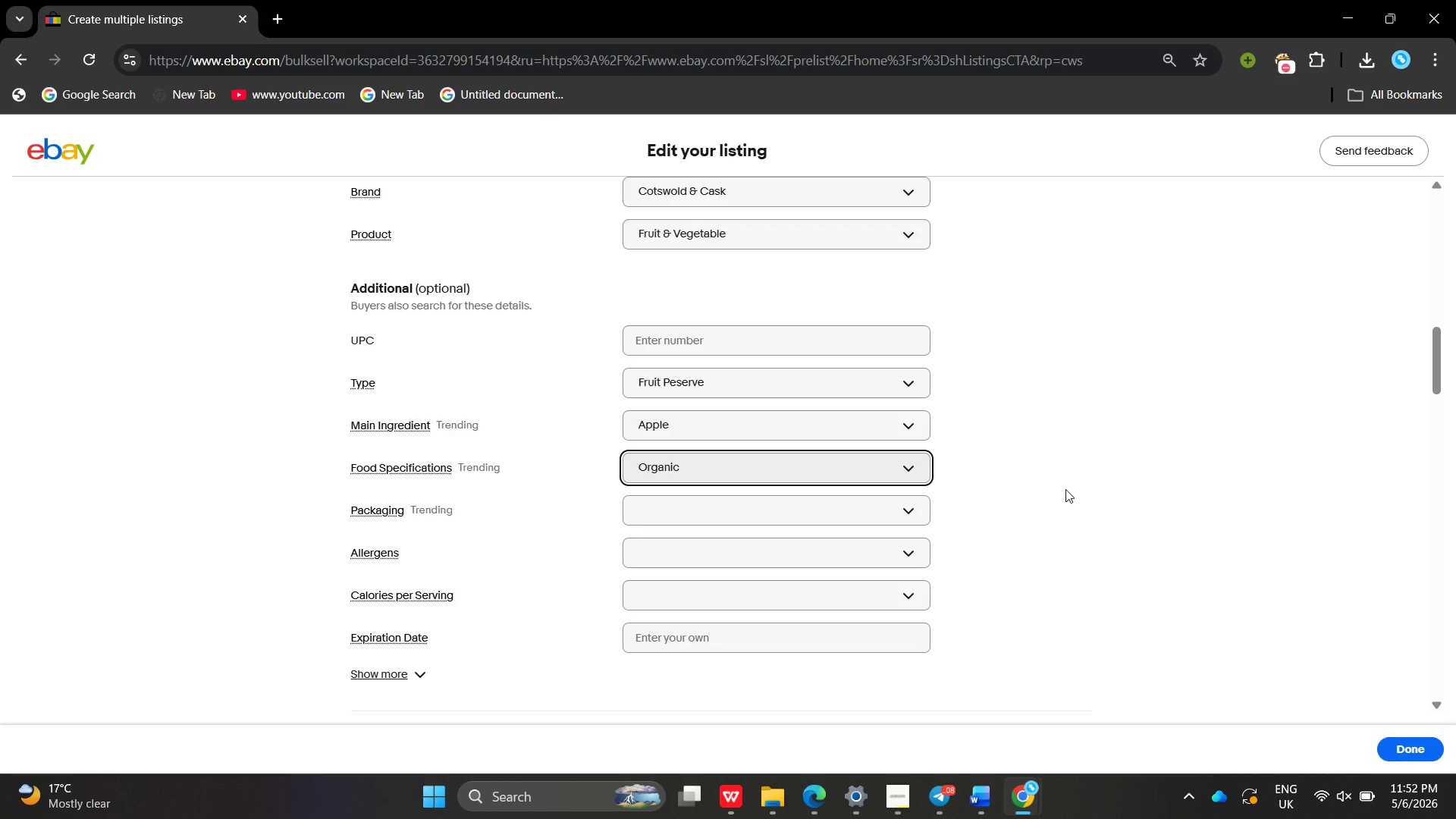 
wait(5.11)
 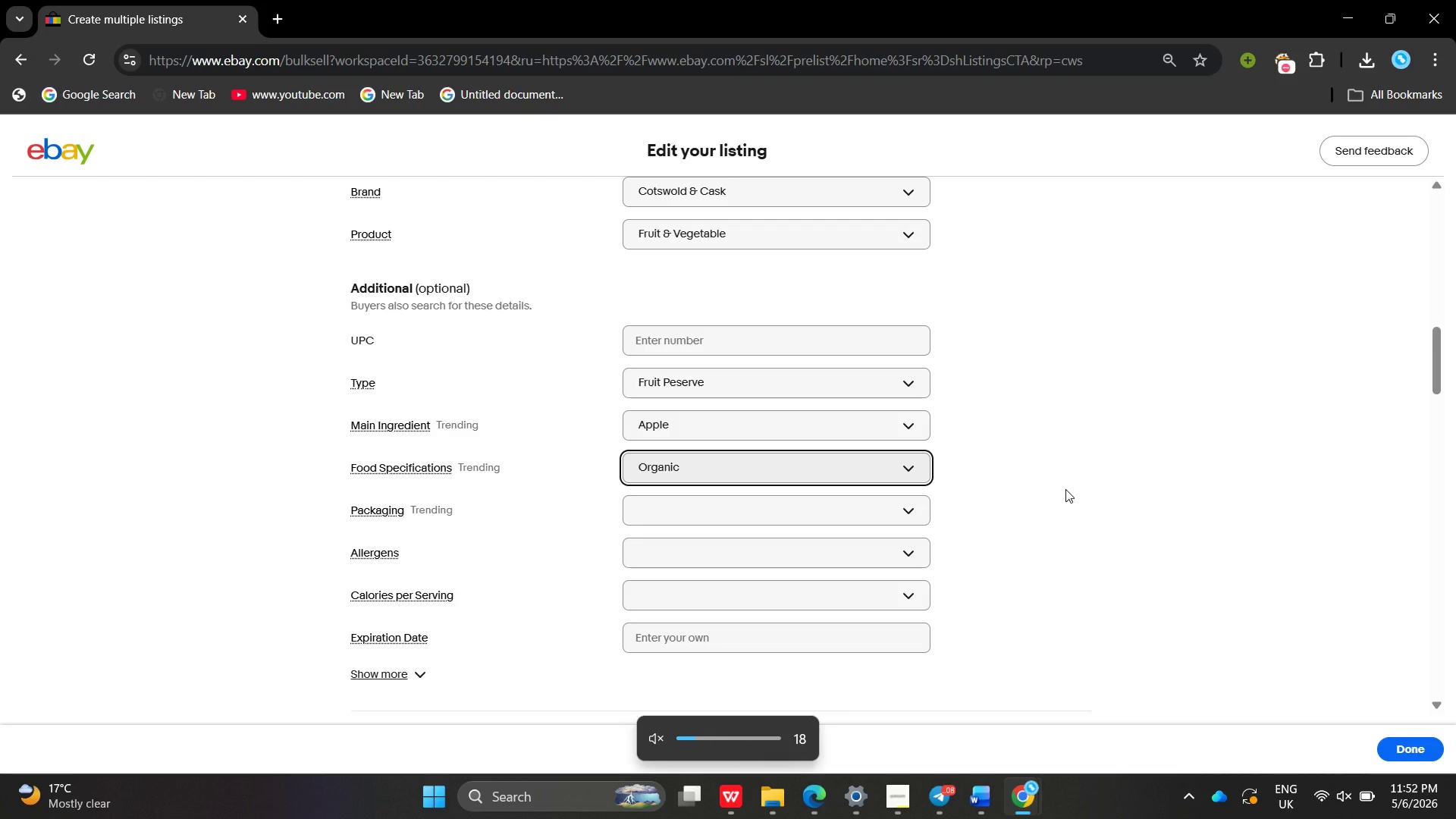 
key(Mute)
 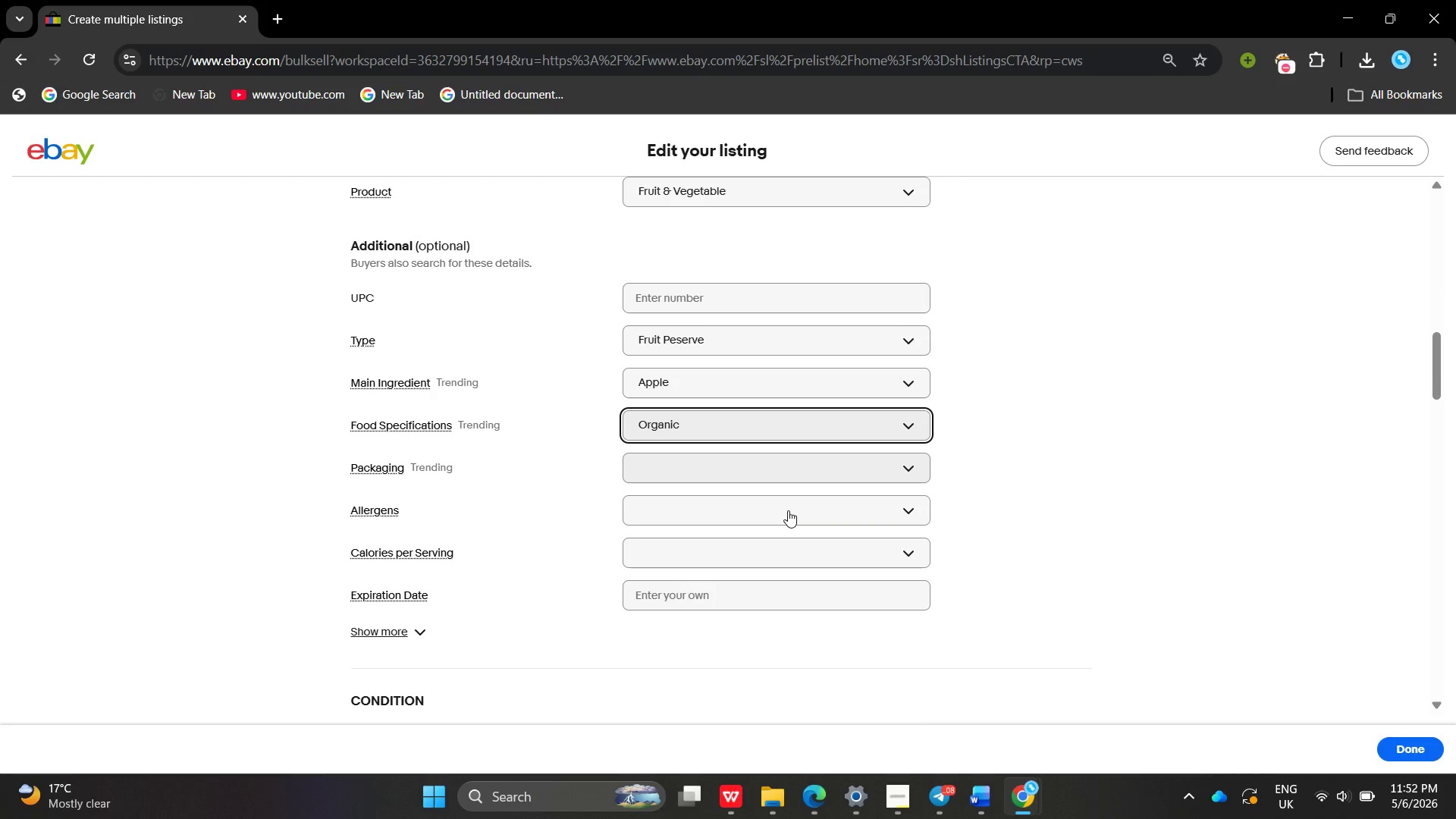 
wait(6.73)
 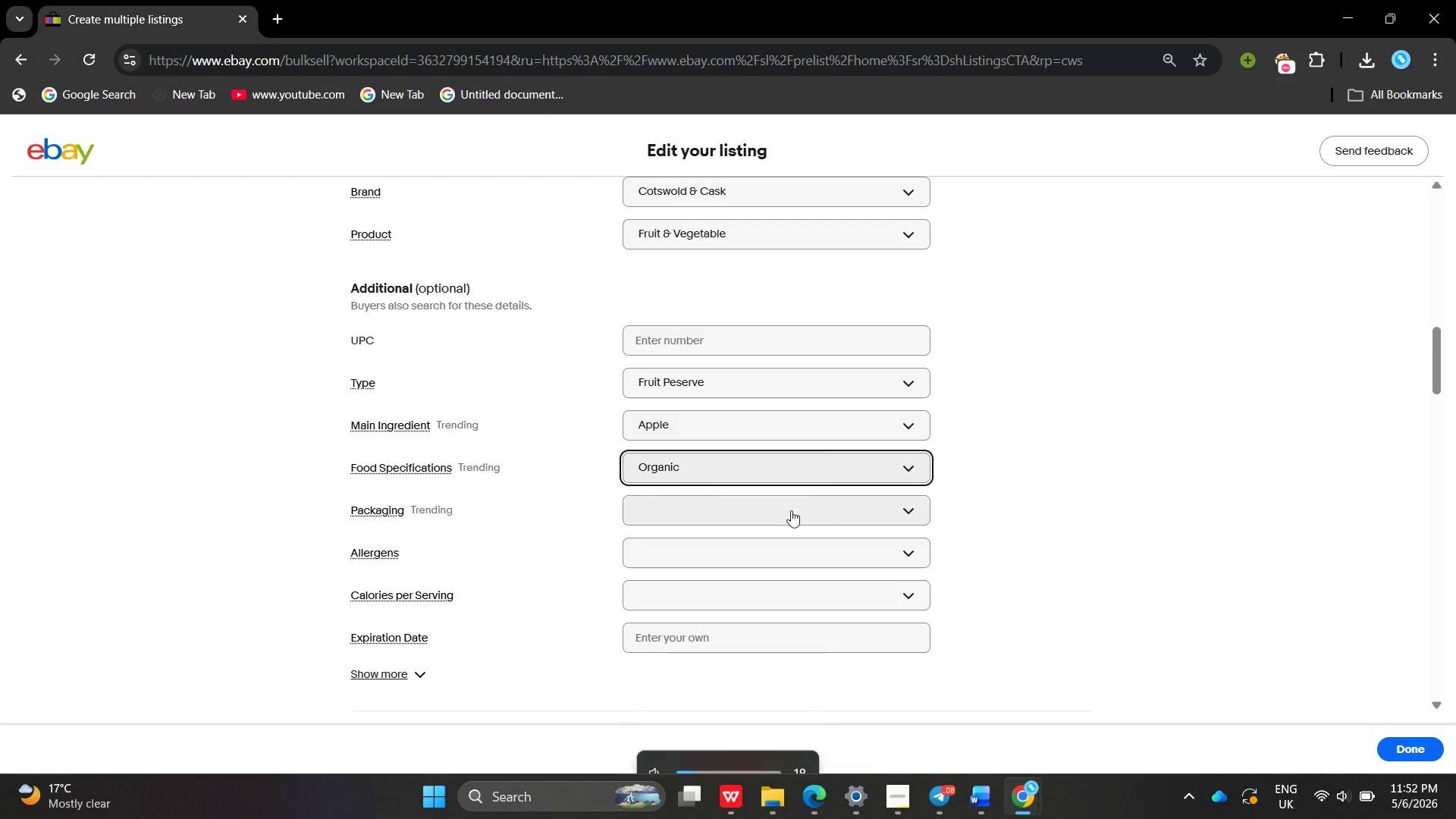 
left_click([783, 465])
 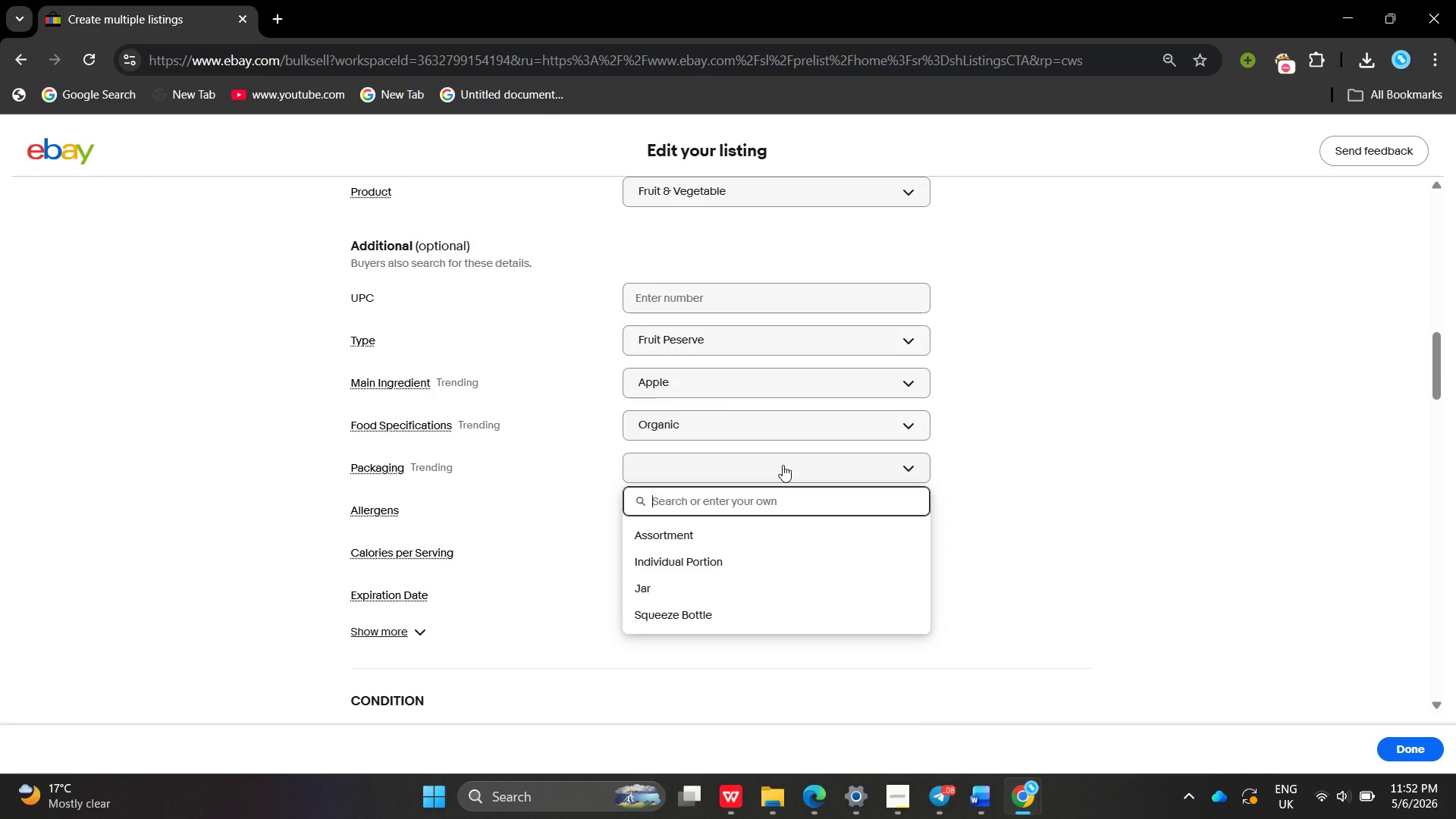 
type(Jar)
 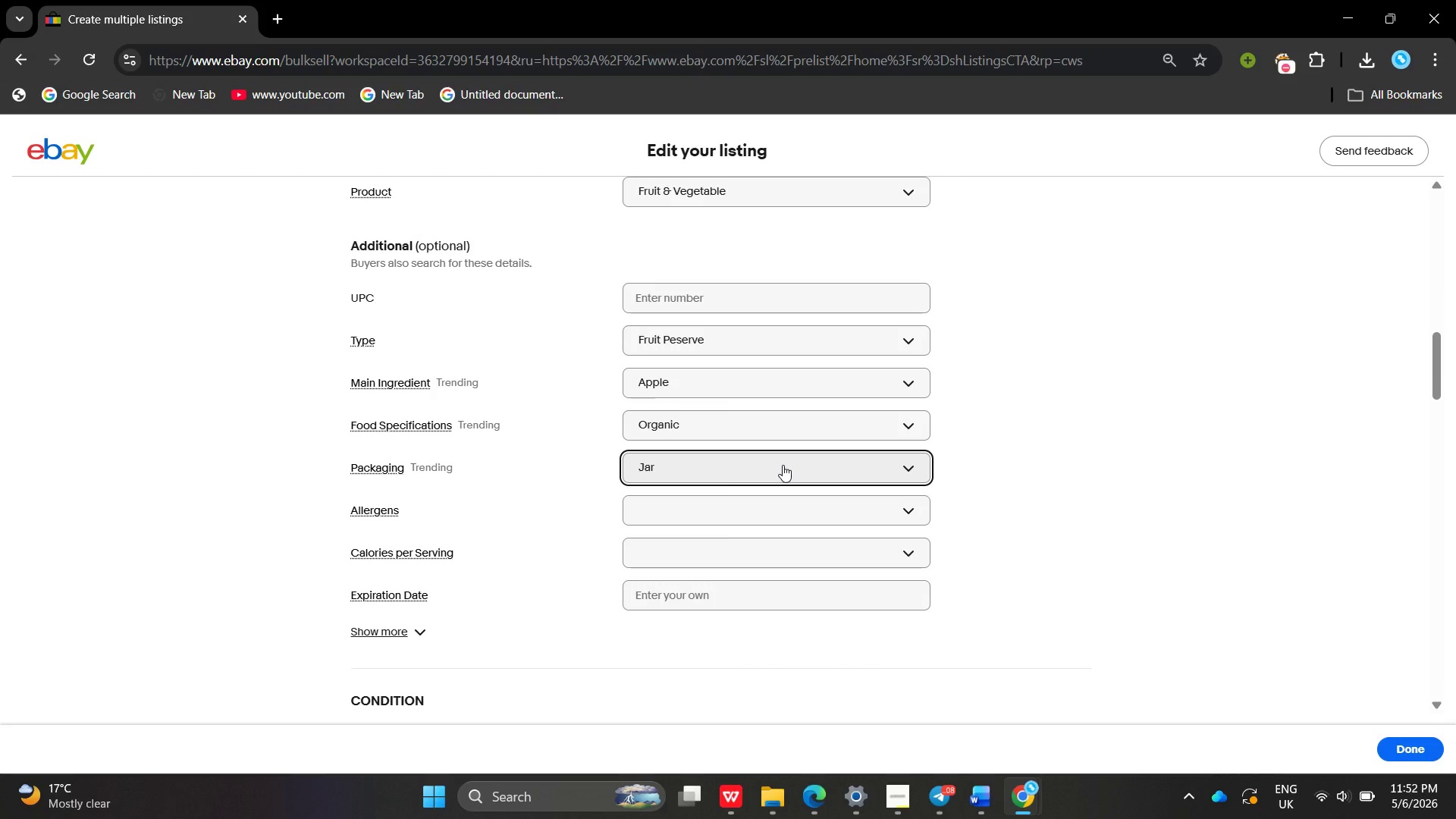 
key(Enter)
 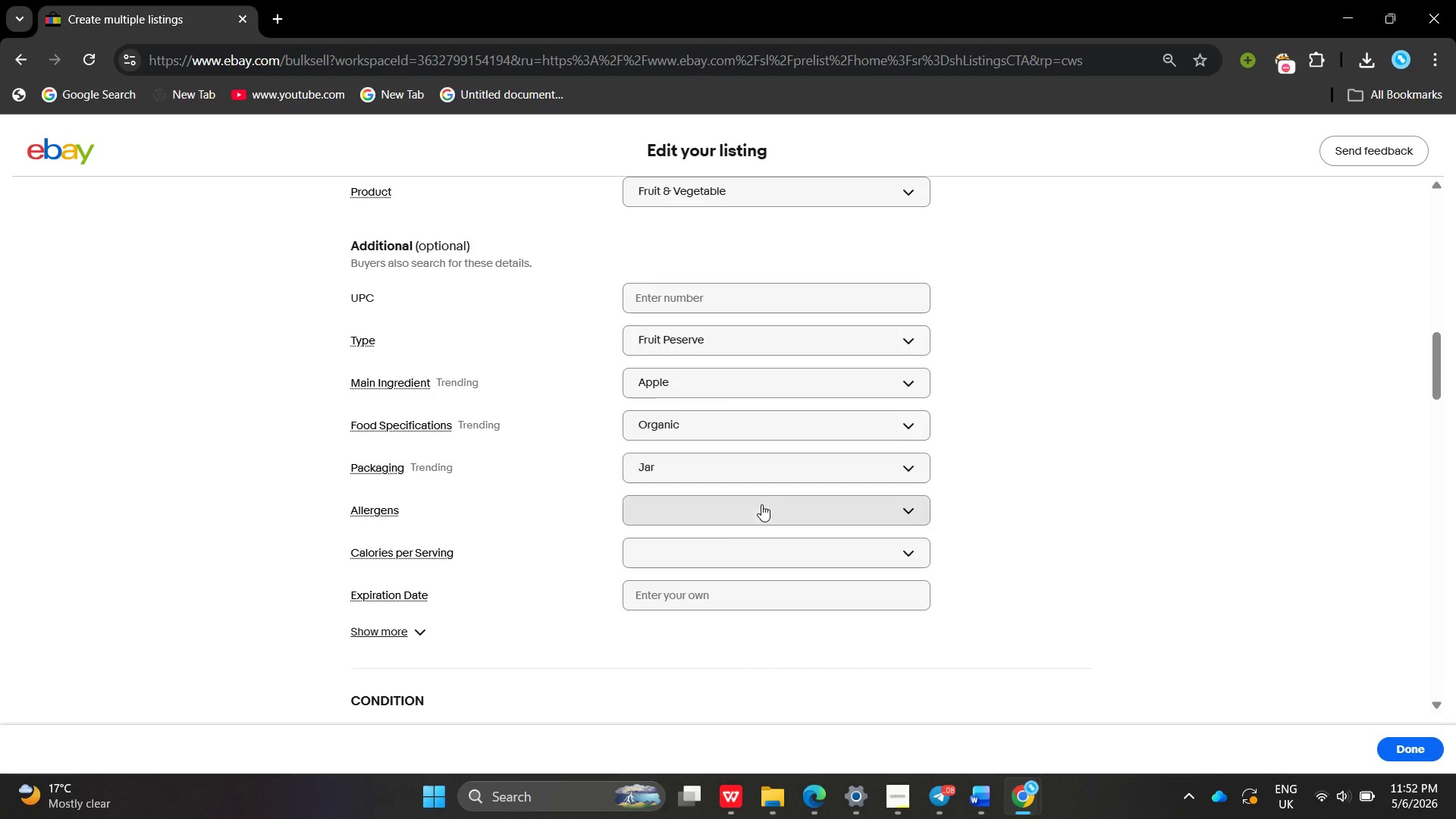 
left_click([761, 504])
 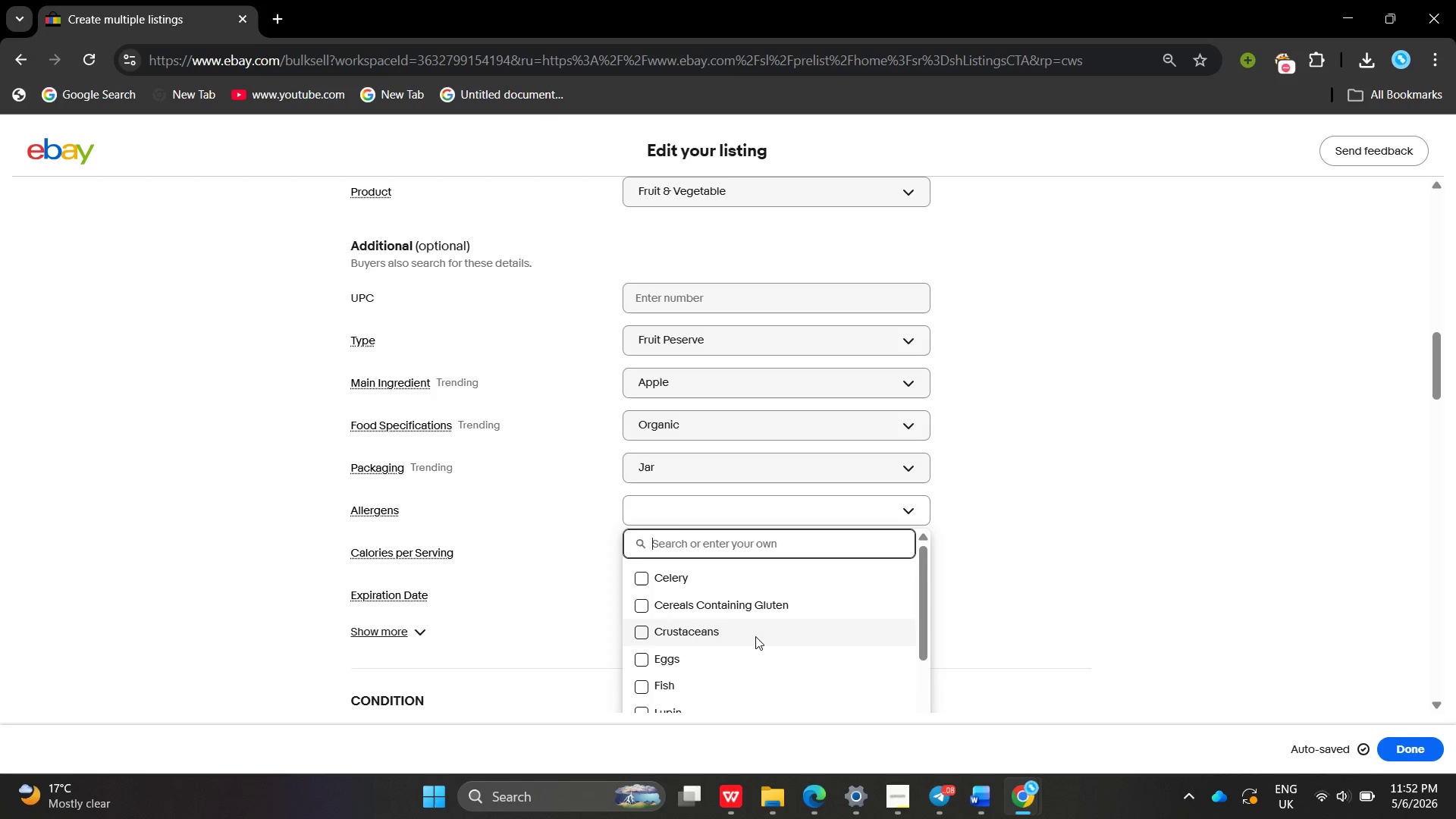 
wait(7.27)
 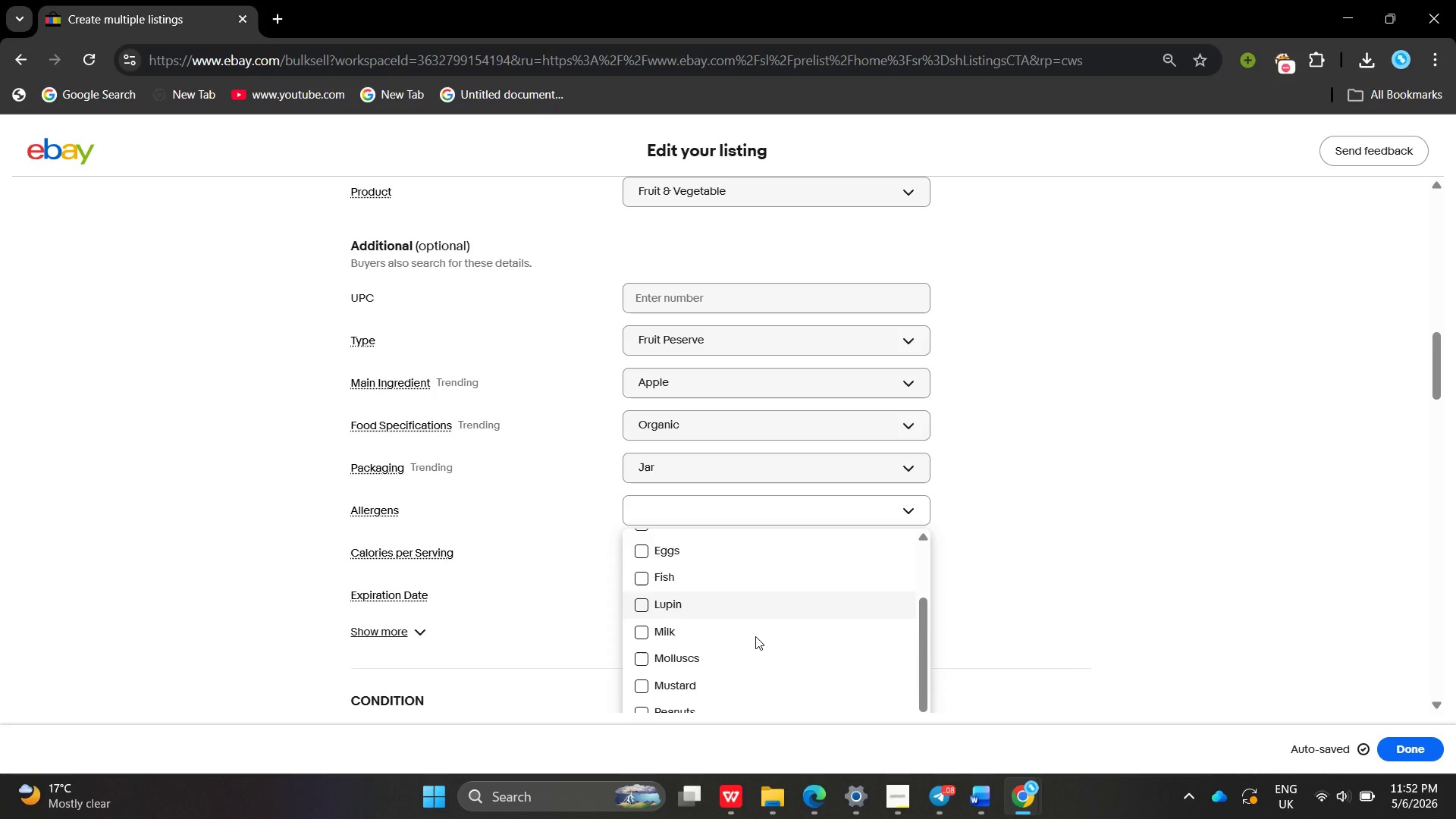 
left_click([1015, 533])
 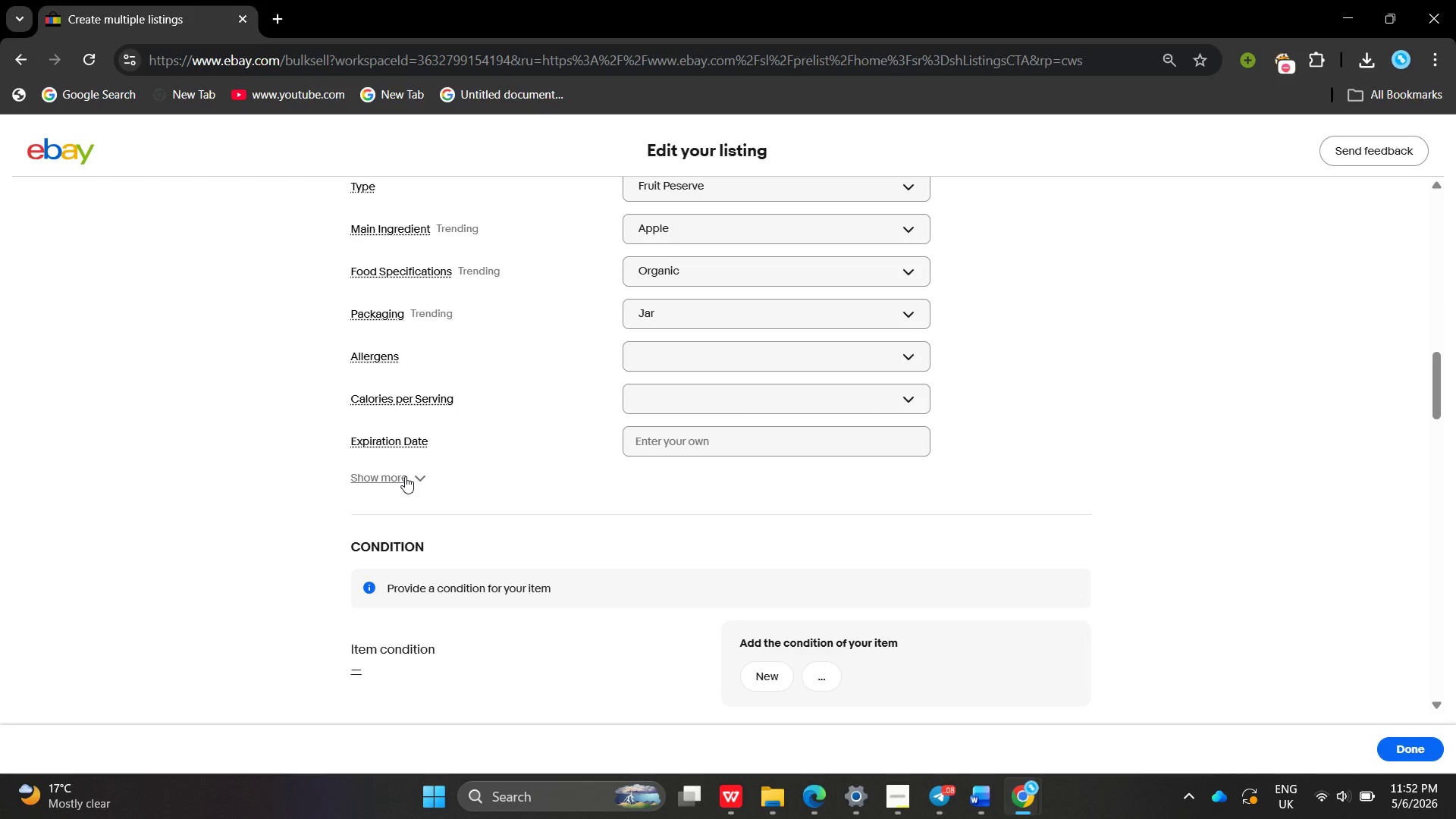 
left_click([405, 476])
 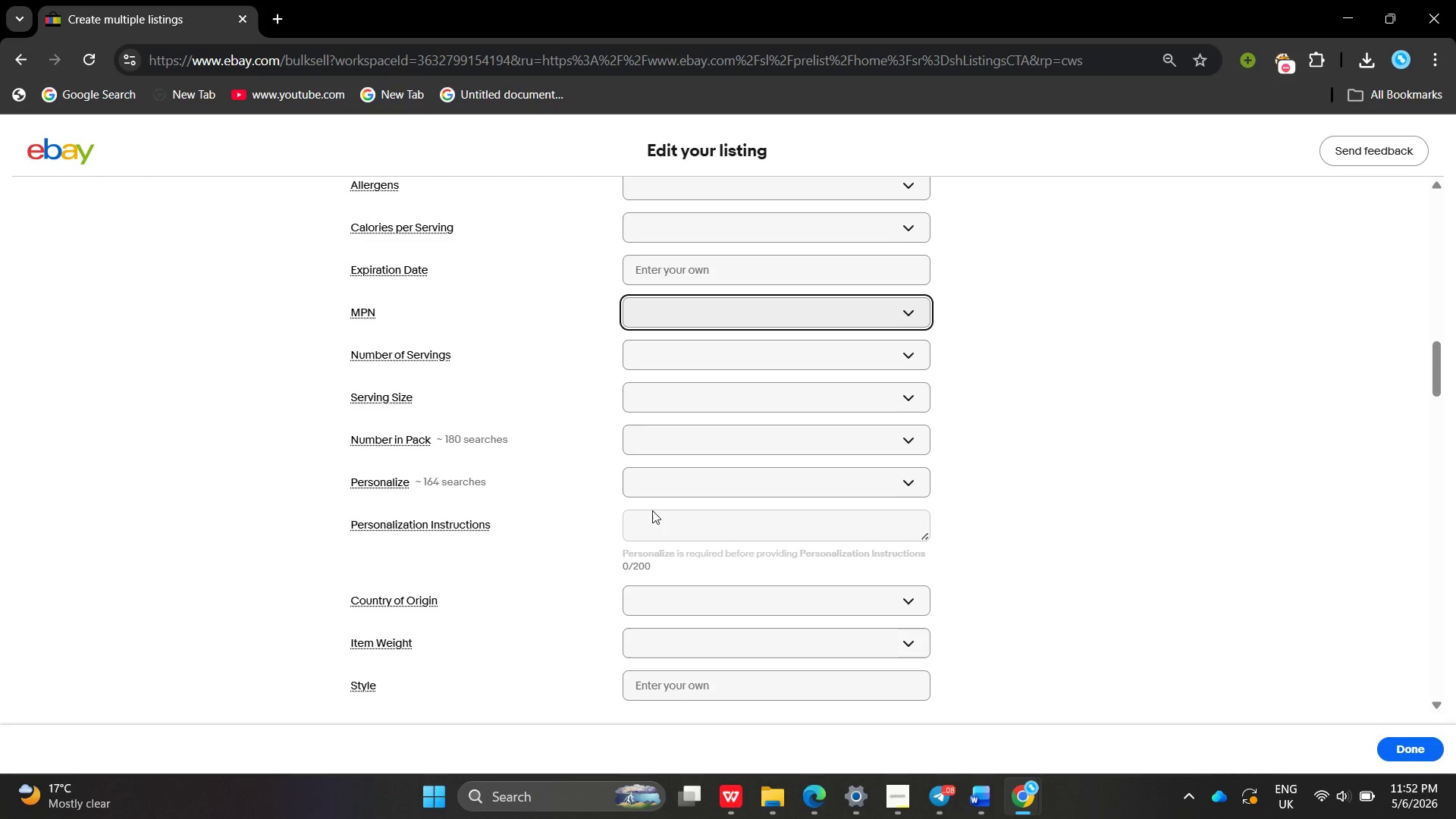 
wait(5.38)
 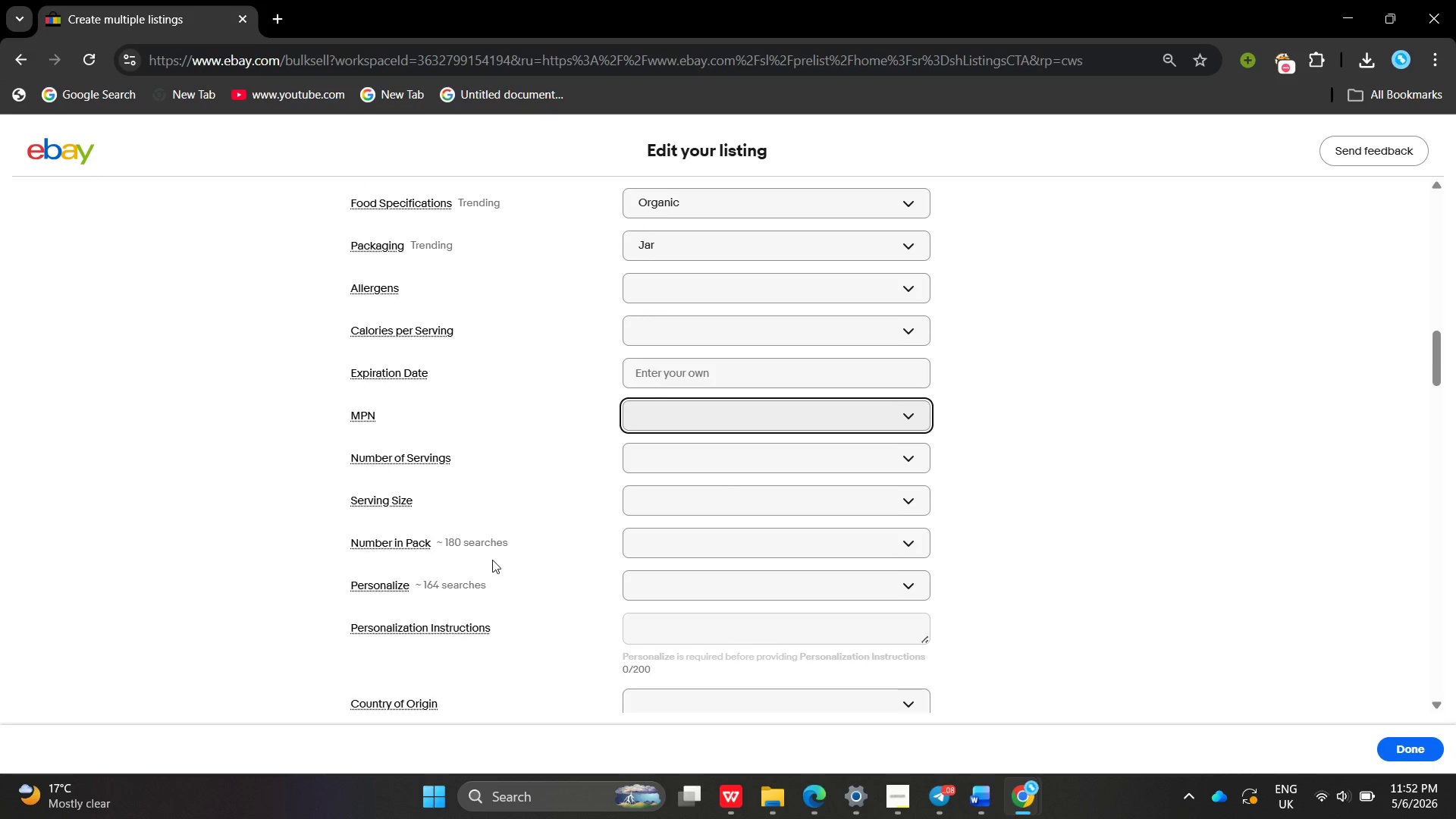 
left_click([1023, 796])
 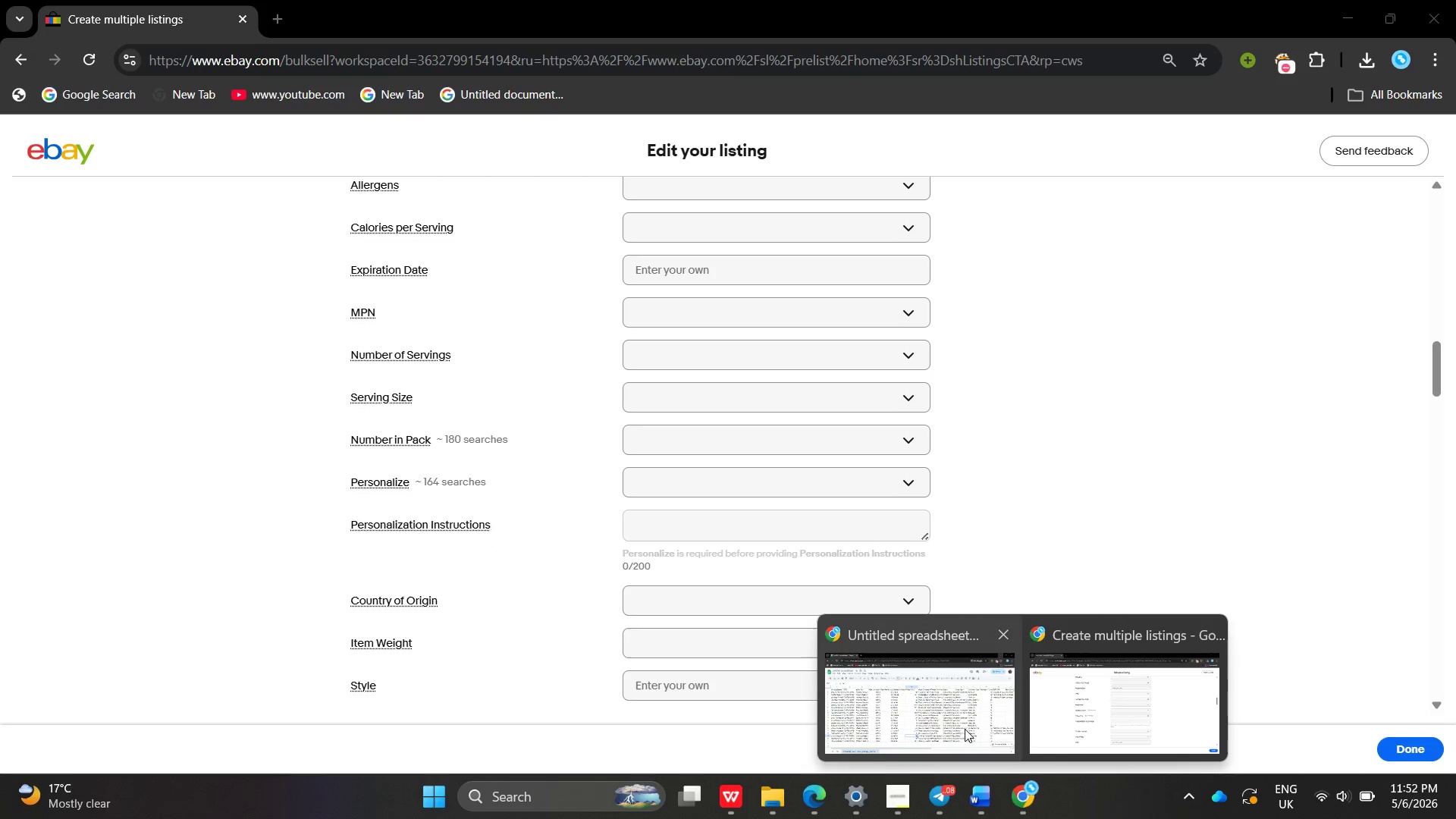 
left_click([965, 729])
 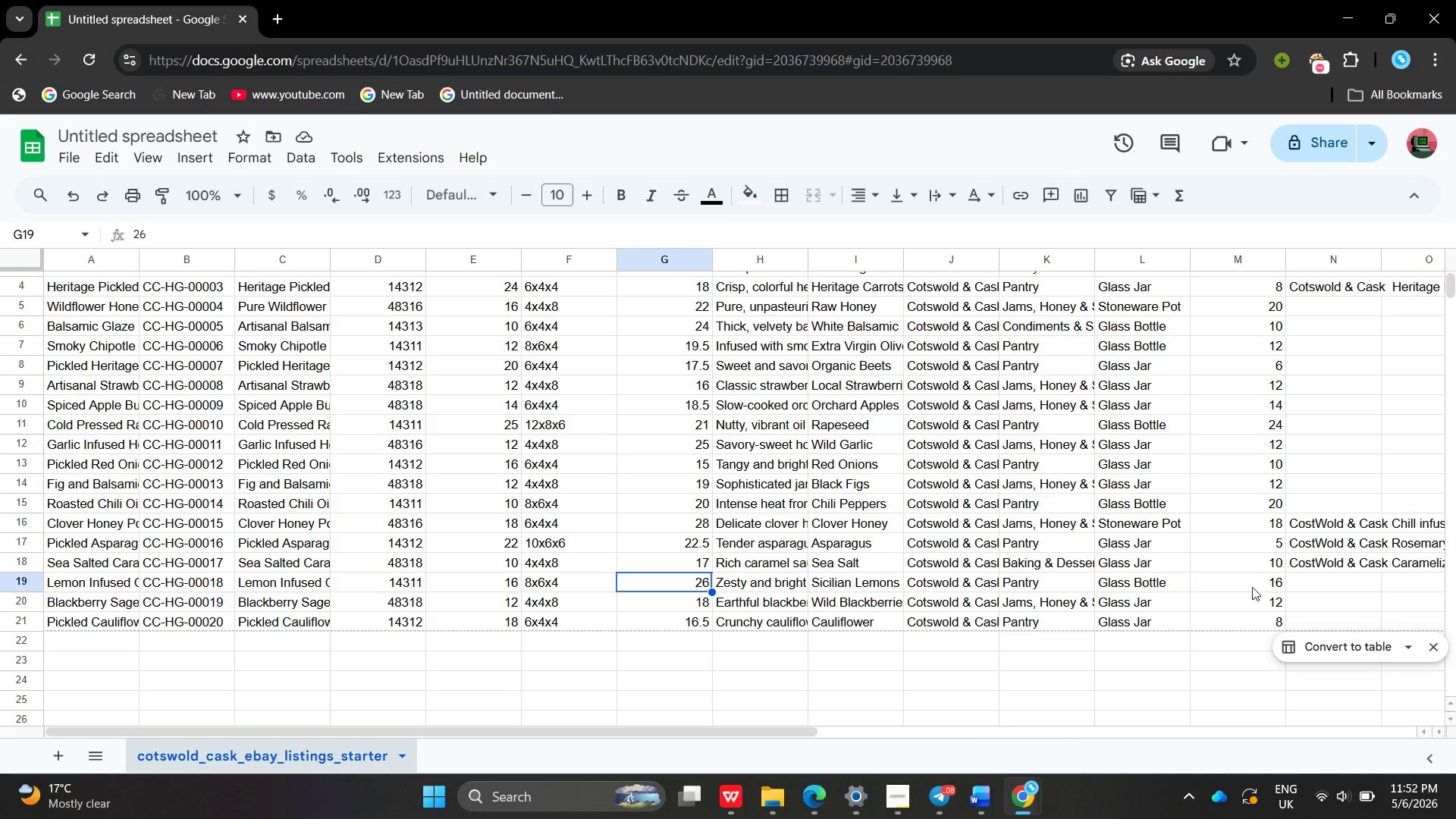 
left_click([1275, 583])
 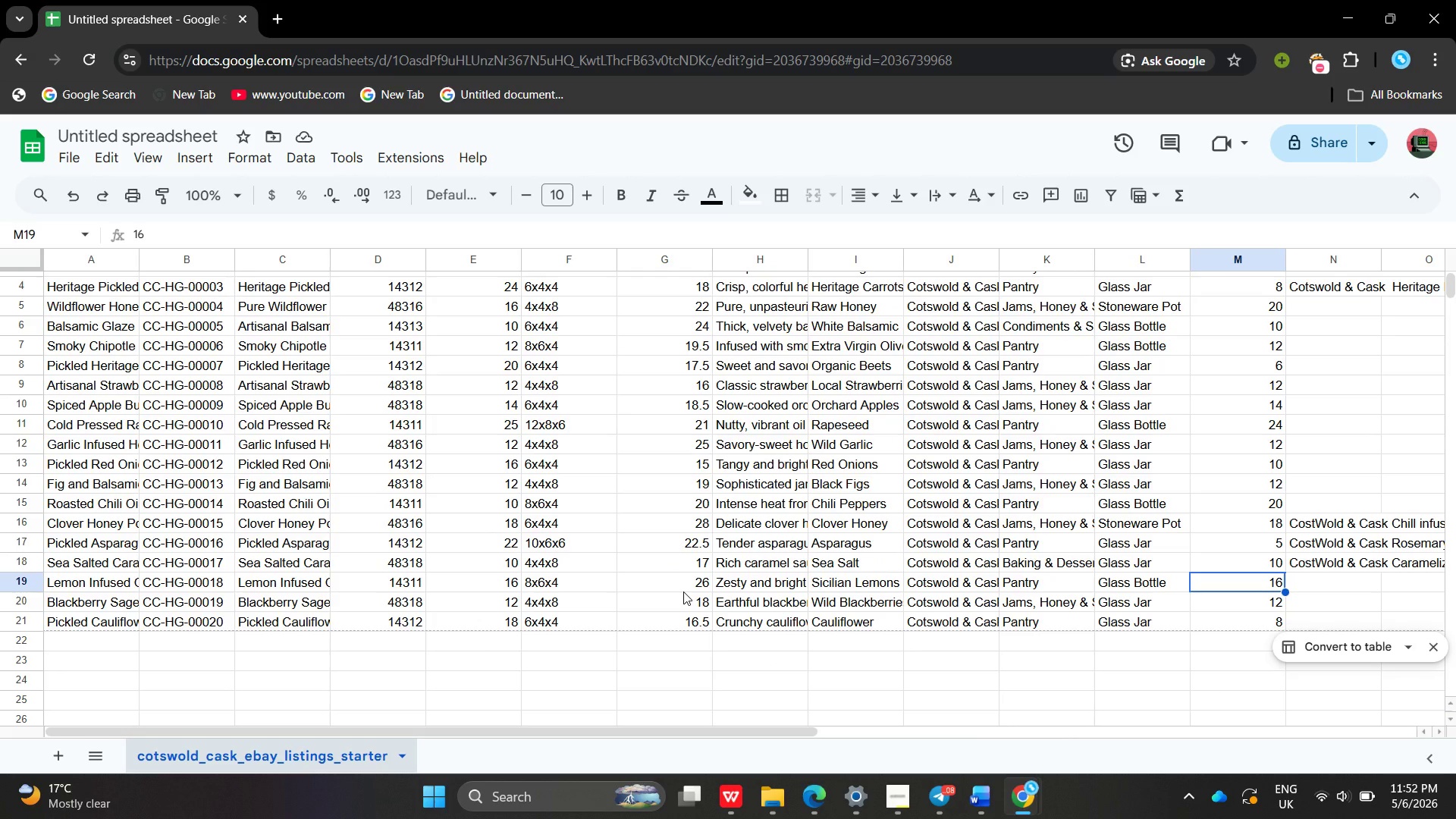 
left_click([700, 588])
 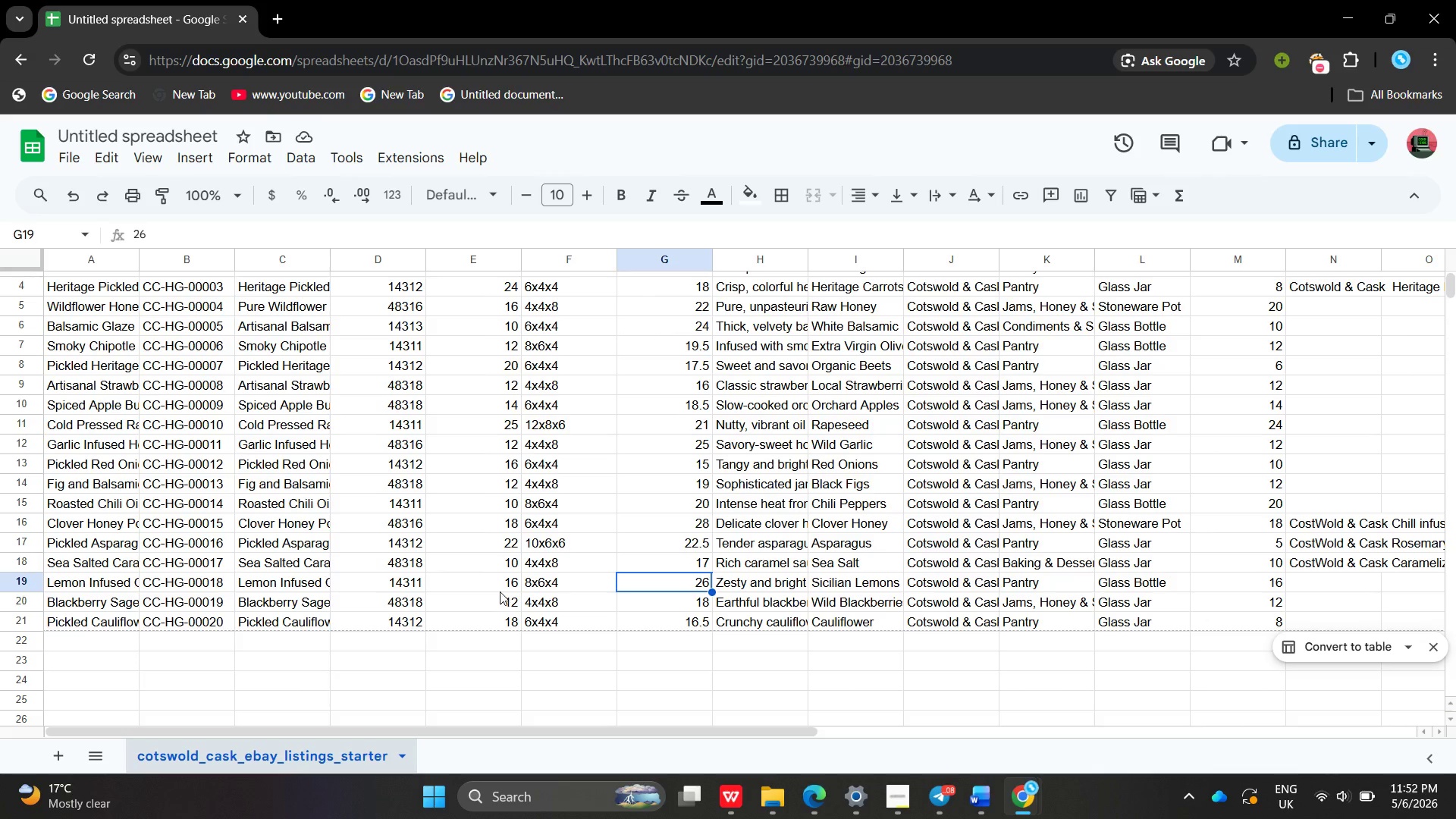 
left_click([512, 585])
 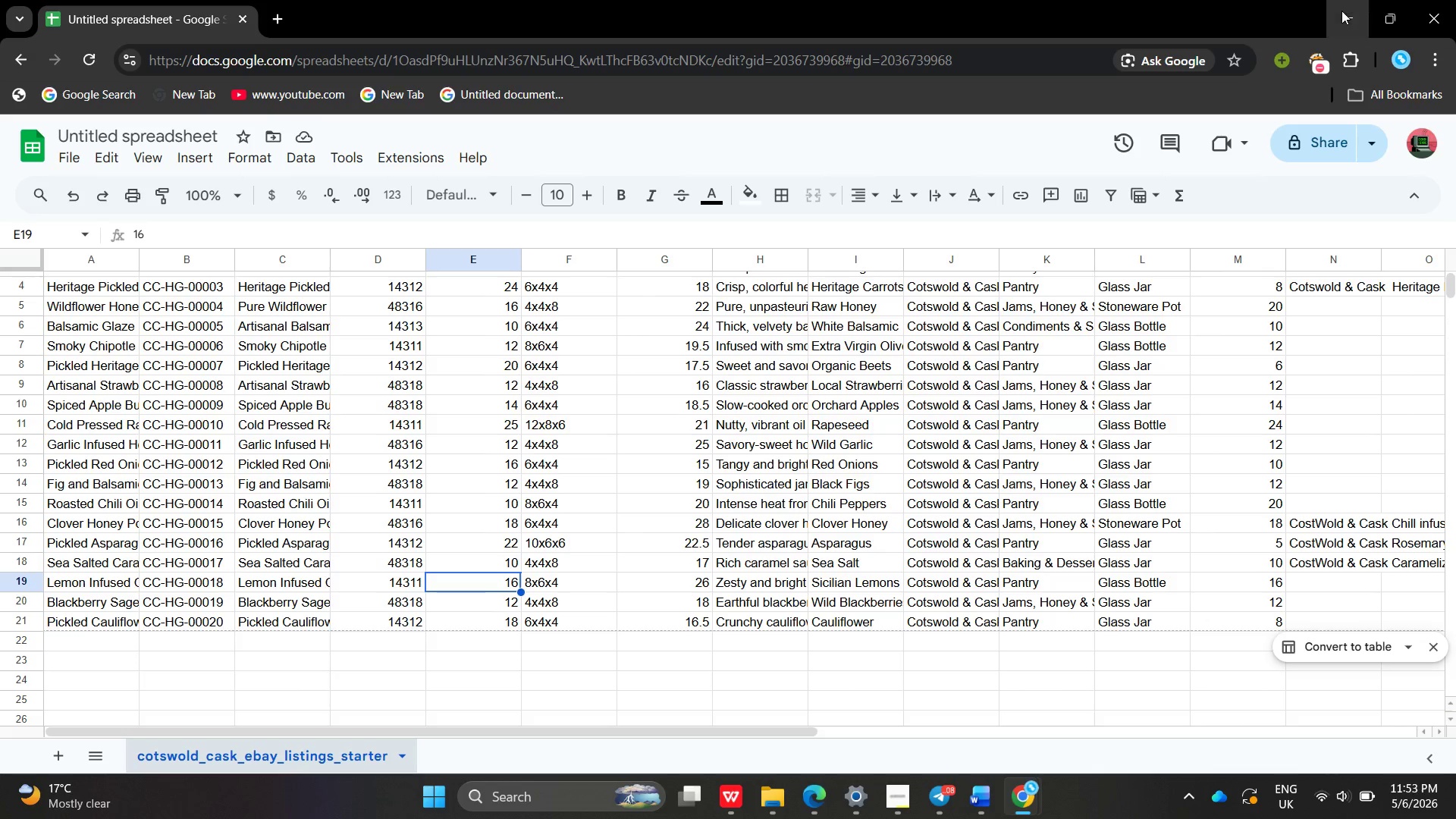 
left_click([1341, 11])
 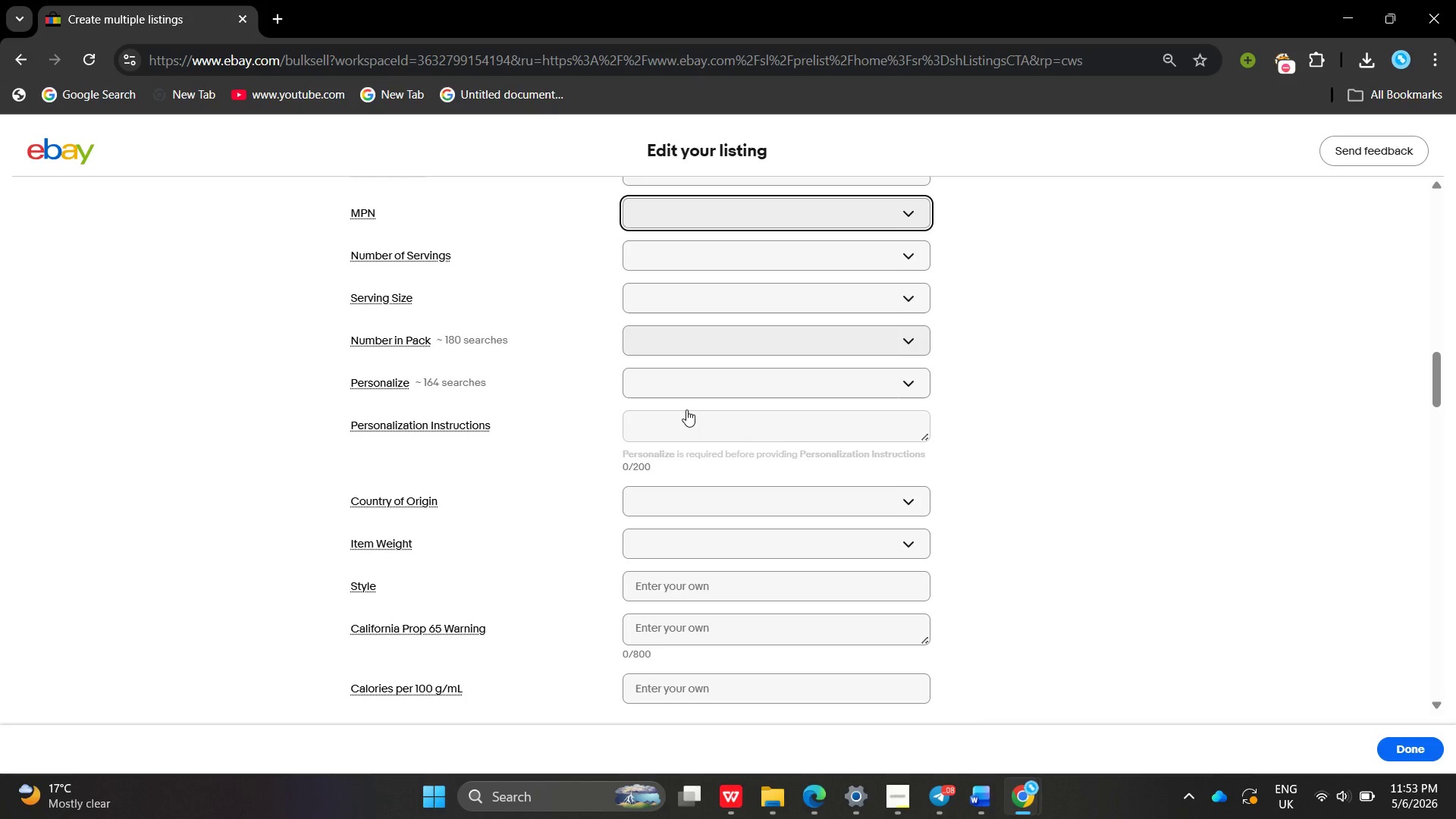 
wait(5.78)
 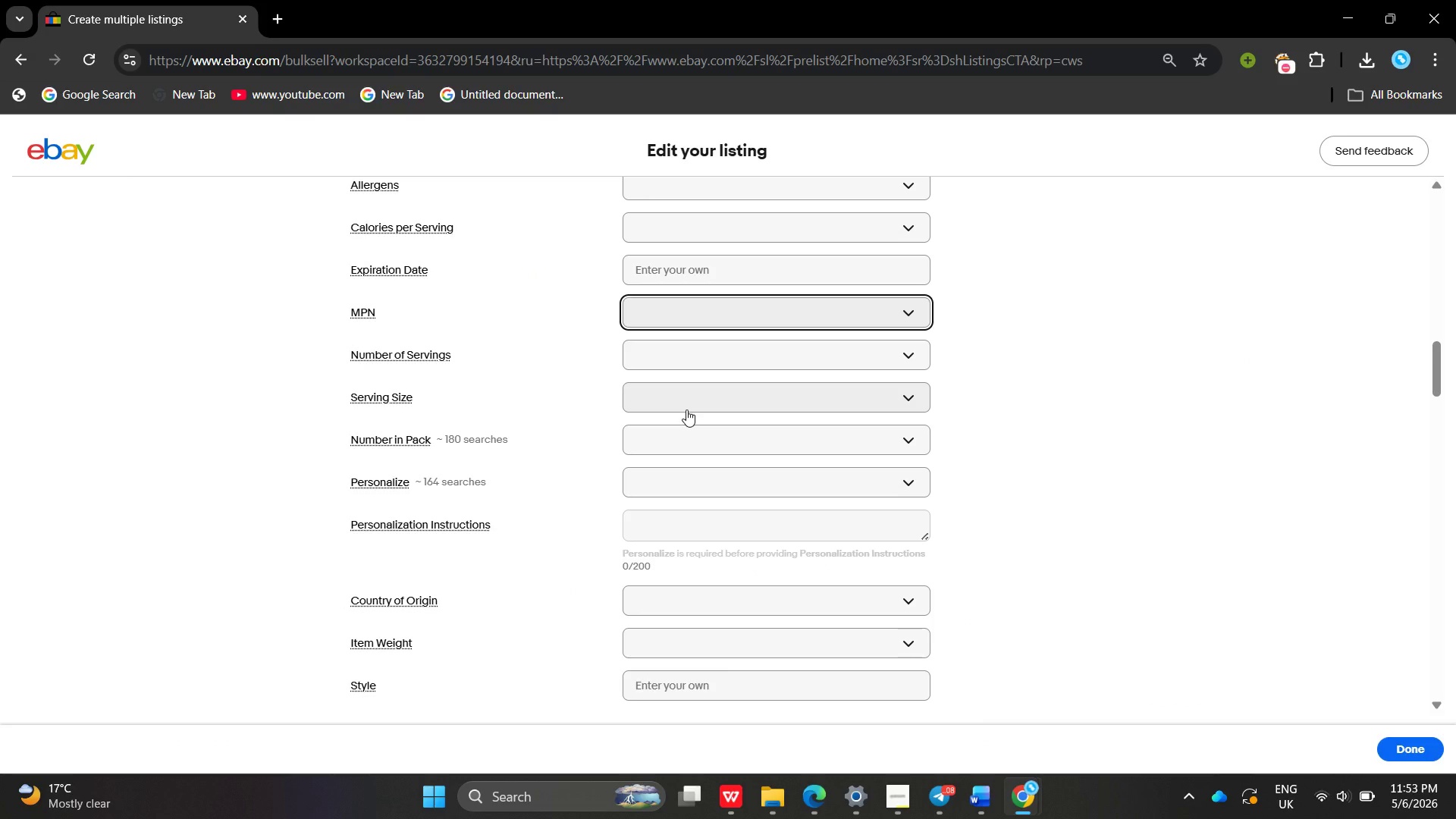 
left_click([677, 533])
 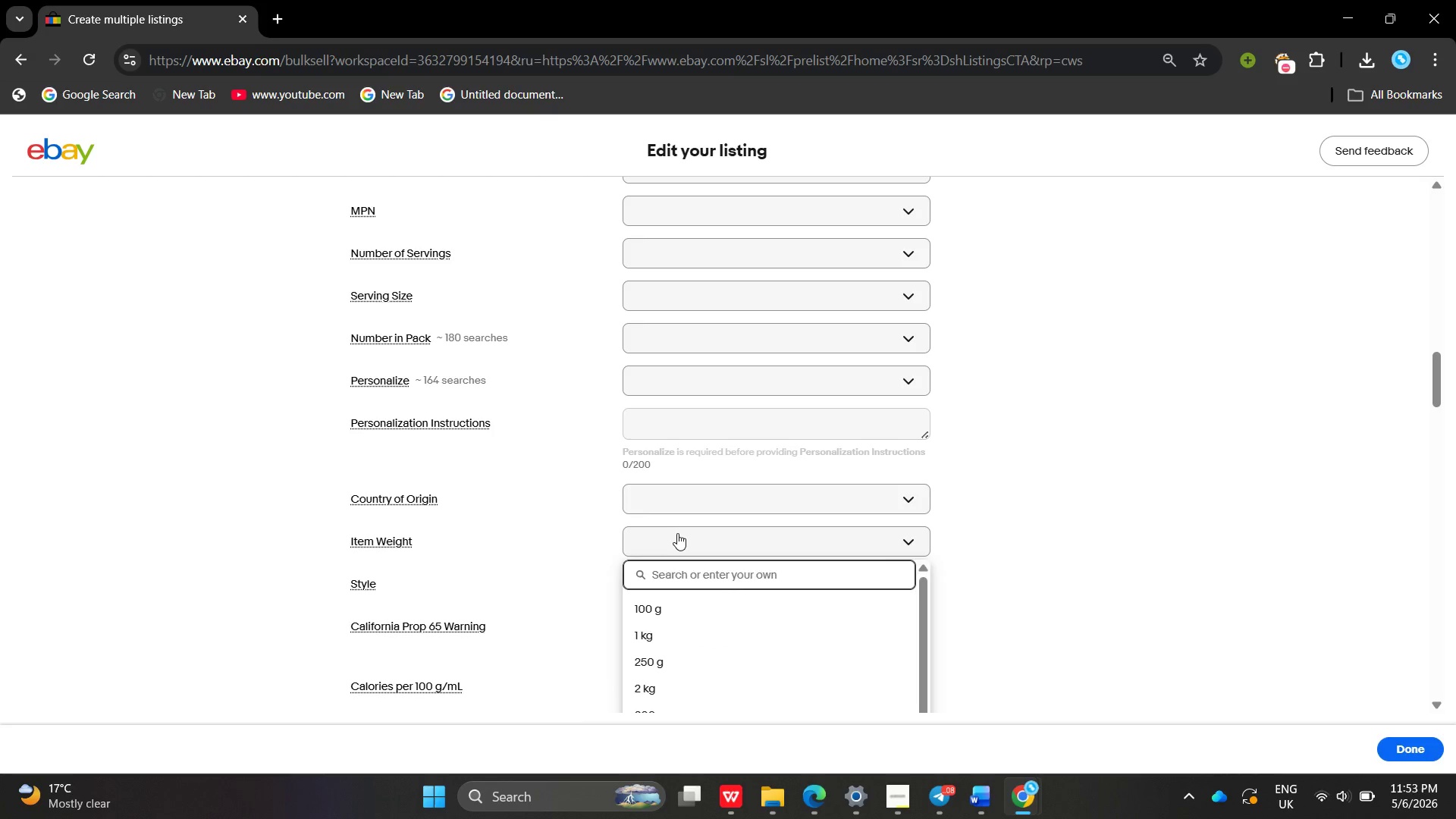 
type(16)
 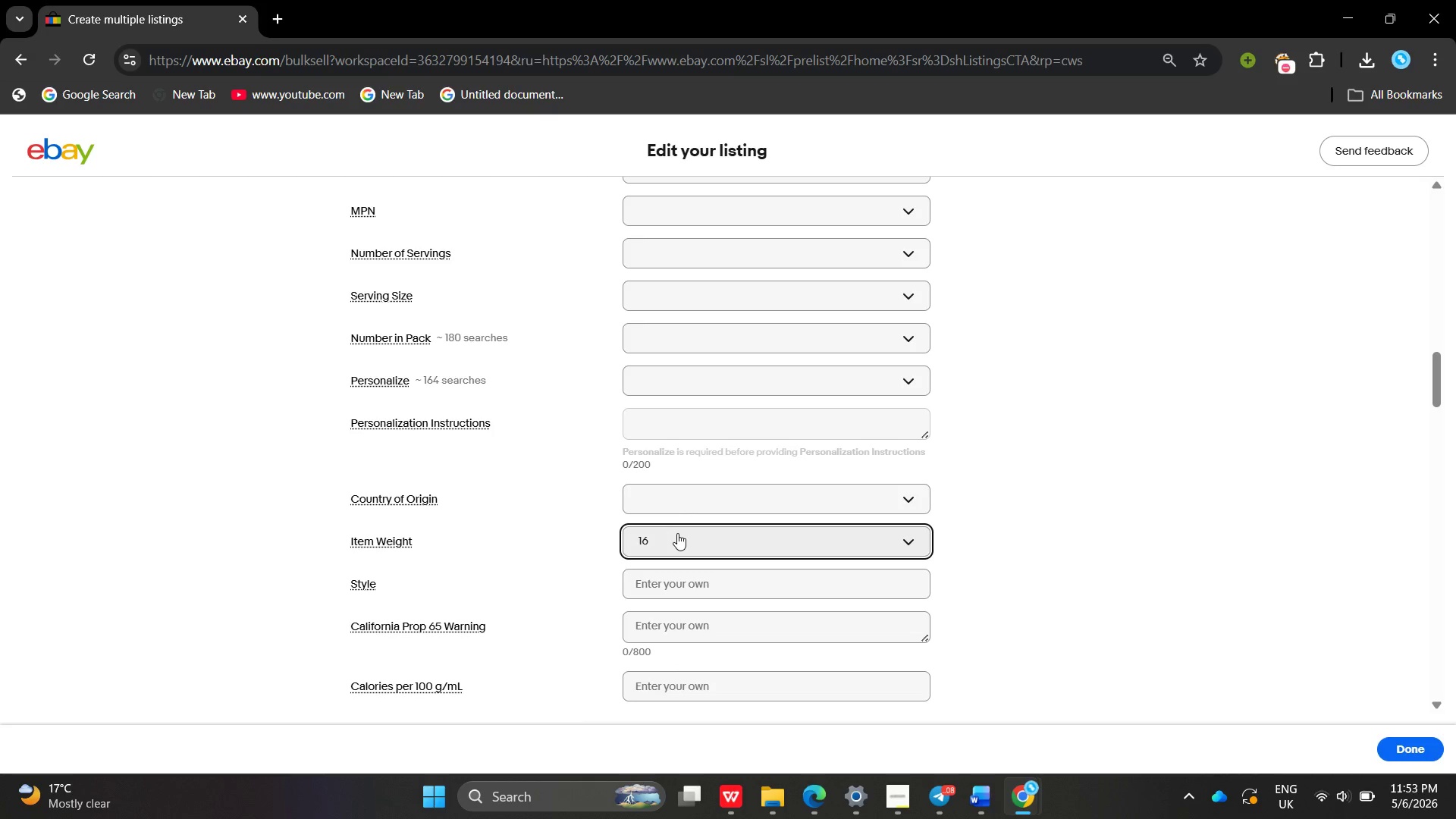 
key(Enter)
 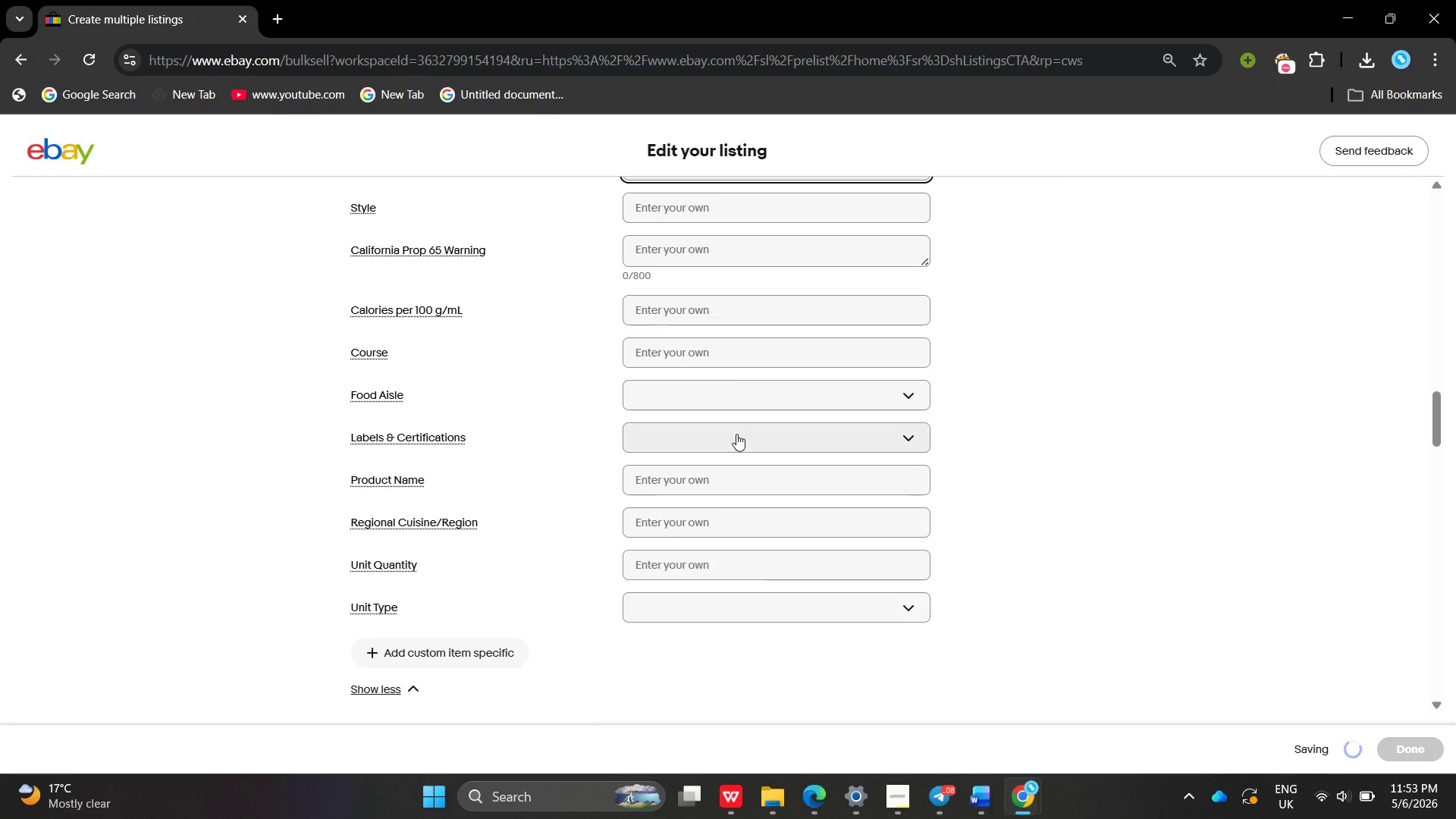 
wait(5.33)
 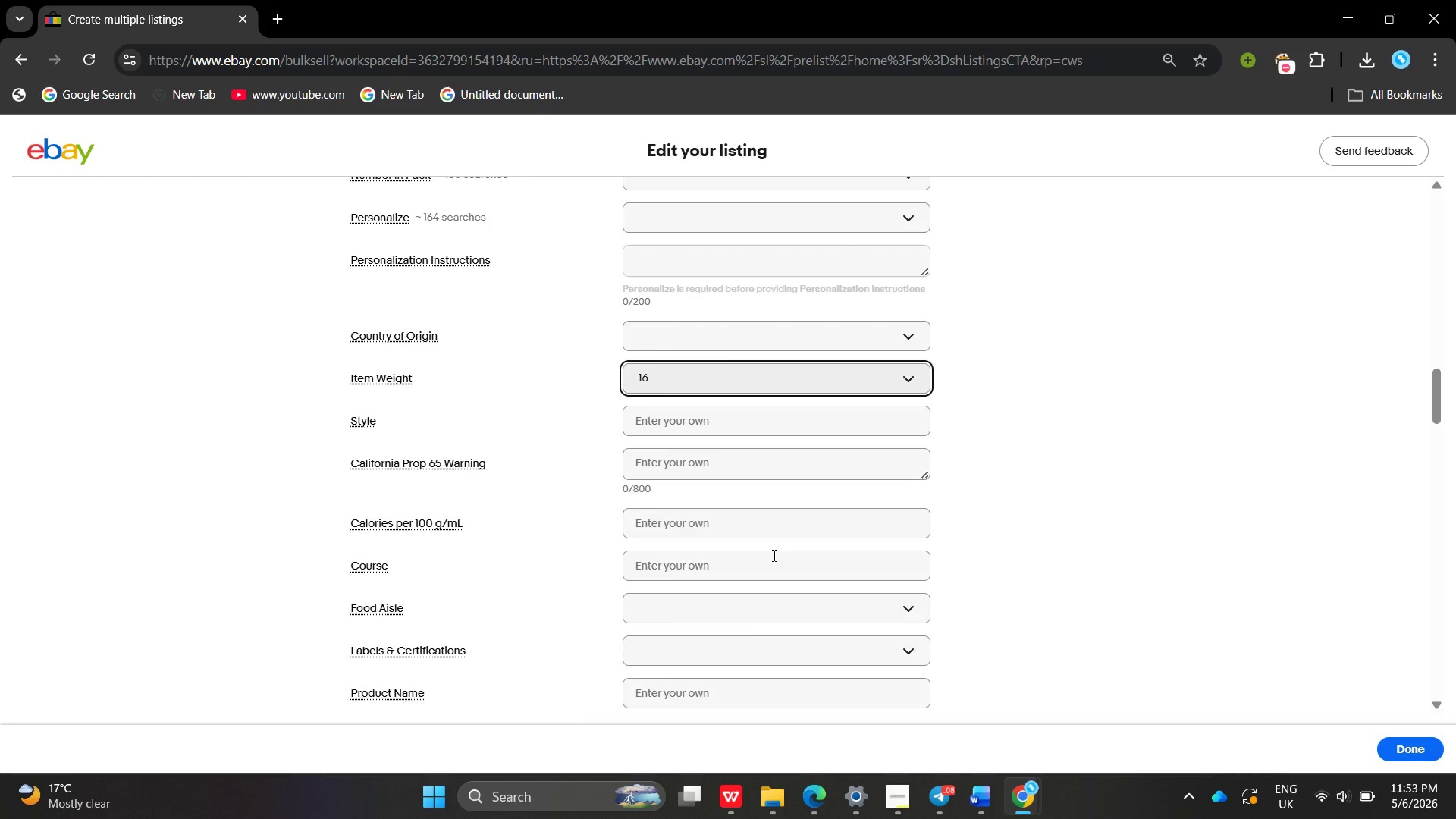 
left_click([719, 404])
 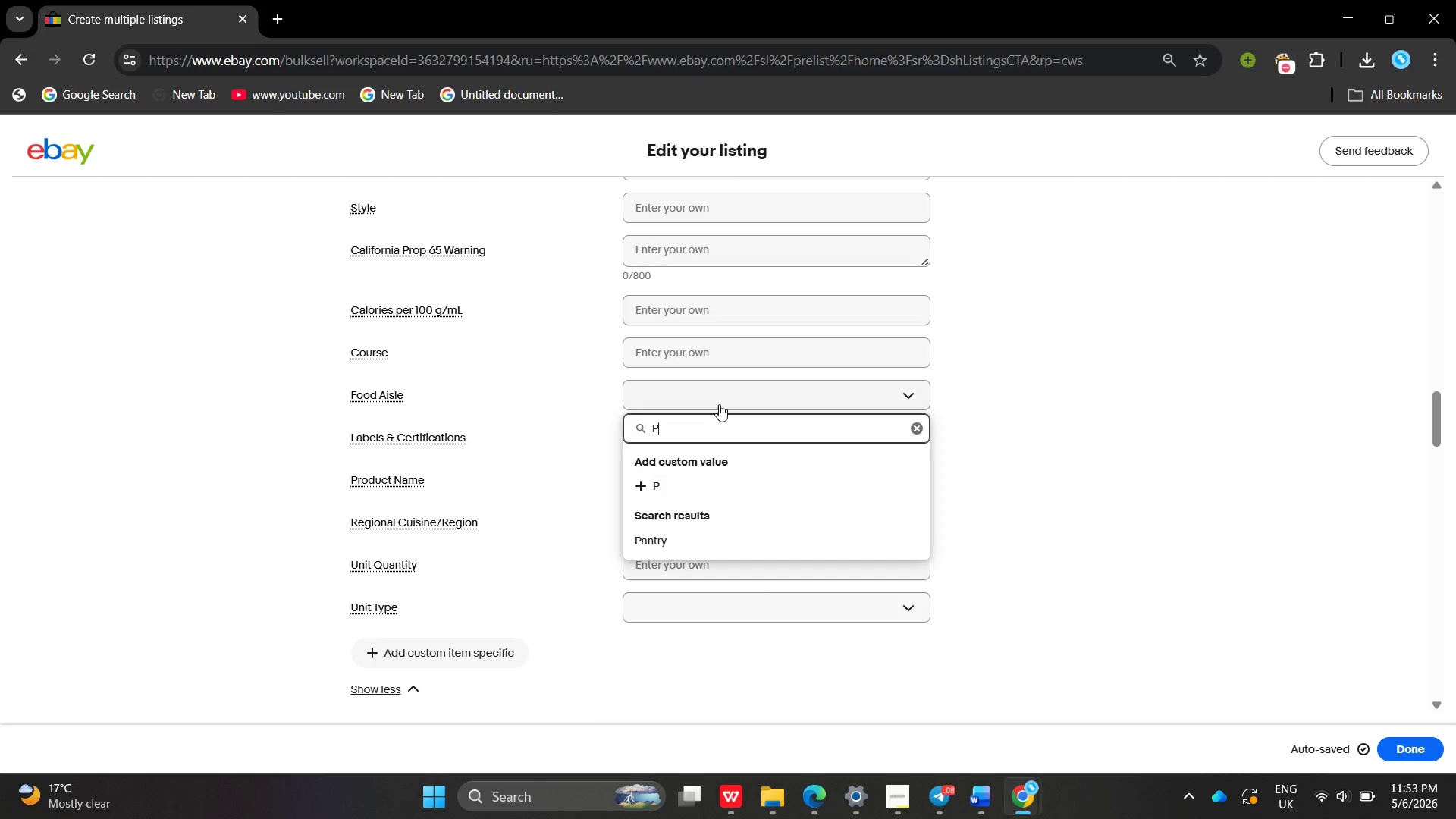 
type(Pantry)
 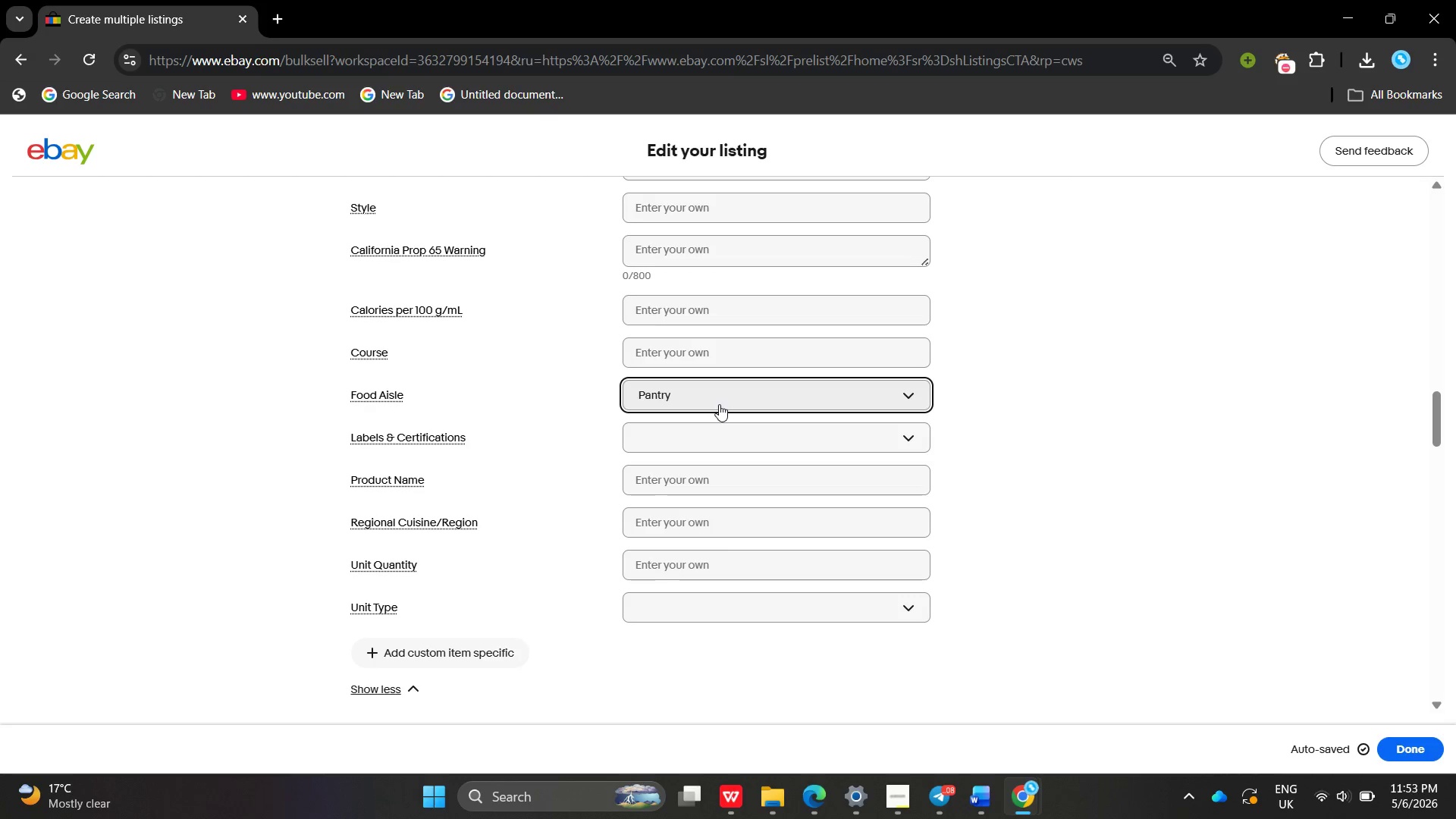 
key(Enter)
 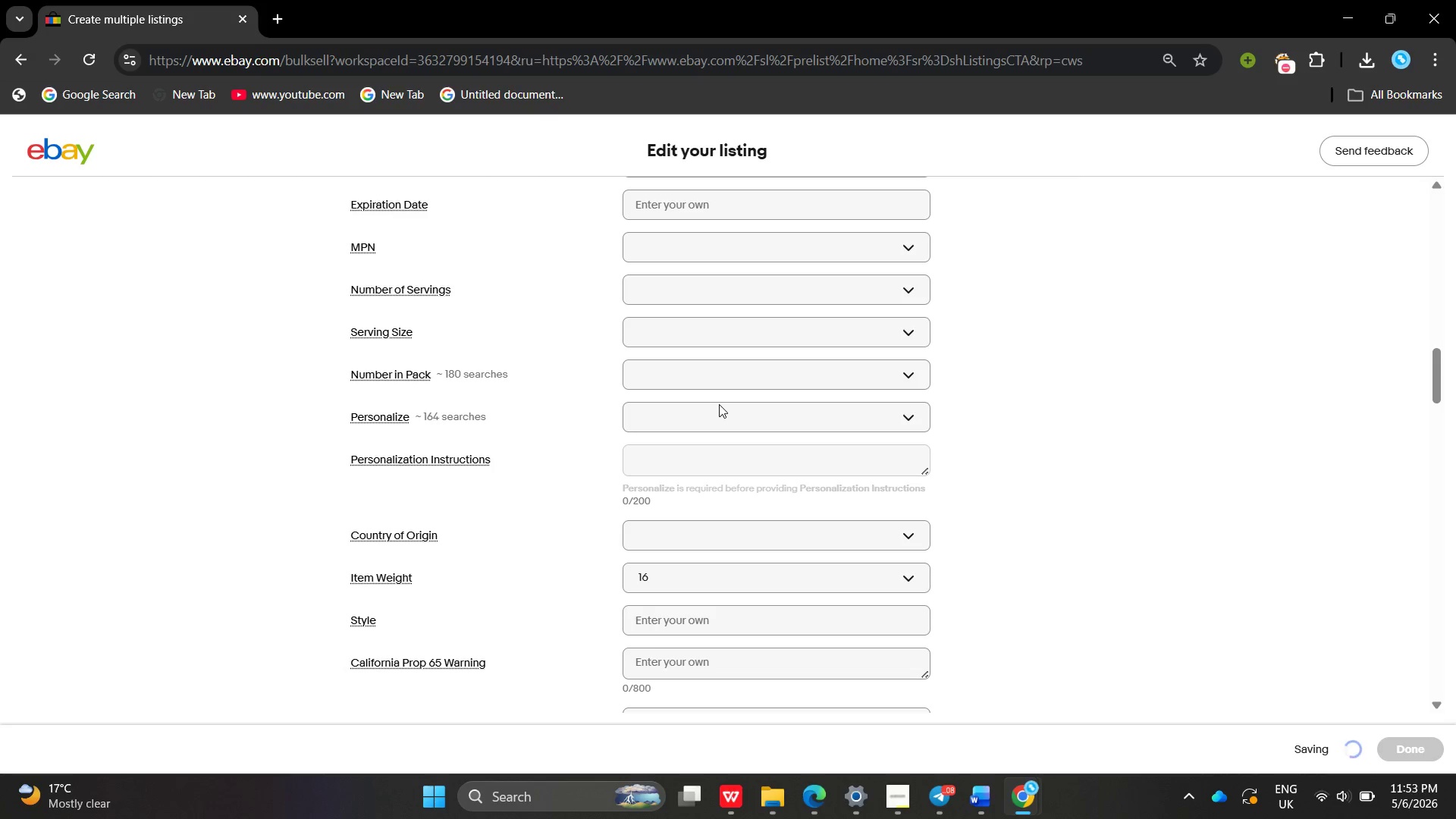 
wait(5.73)
 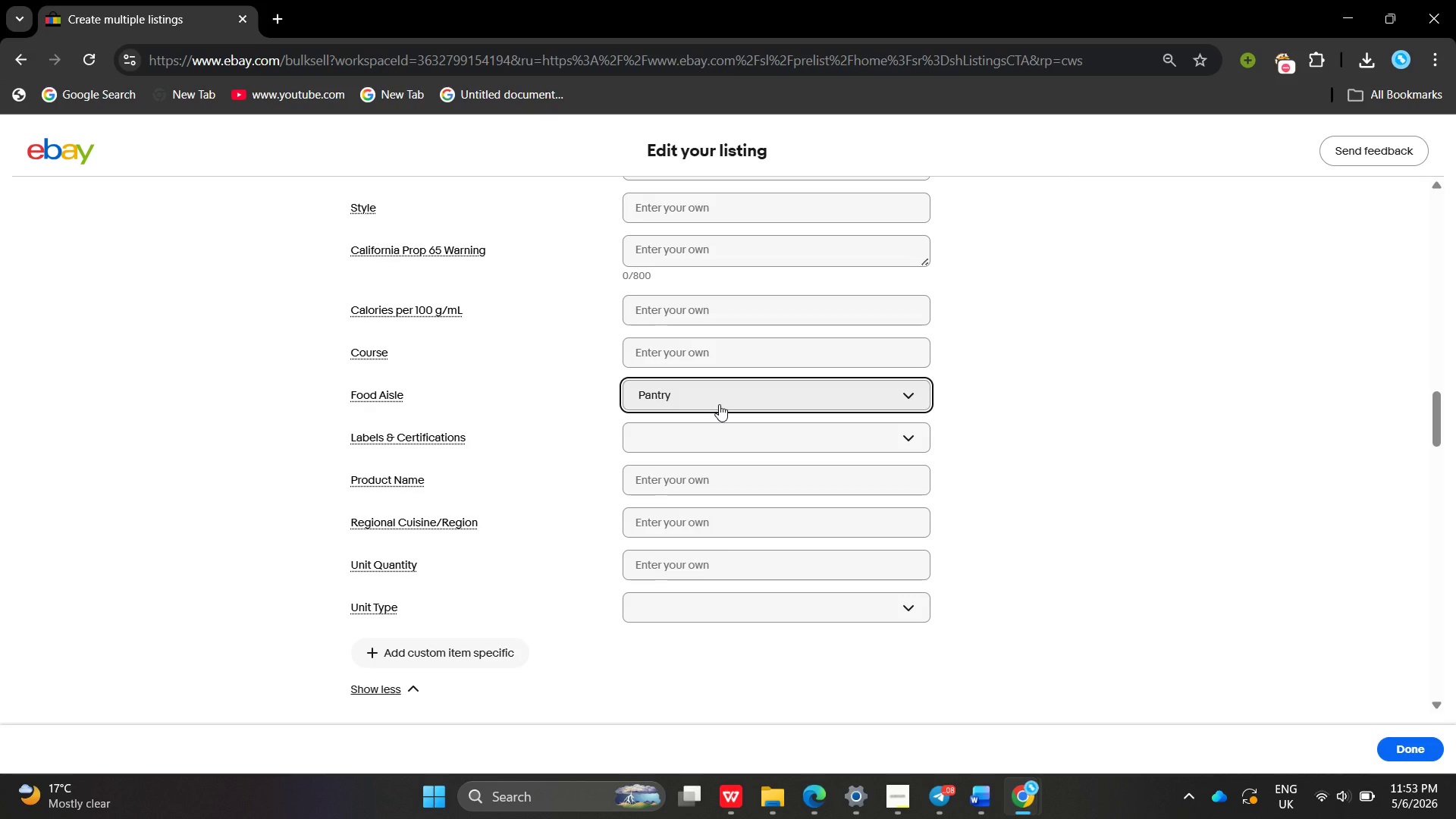 
left_click([699, 535])
 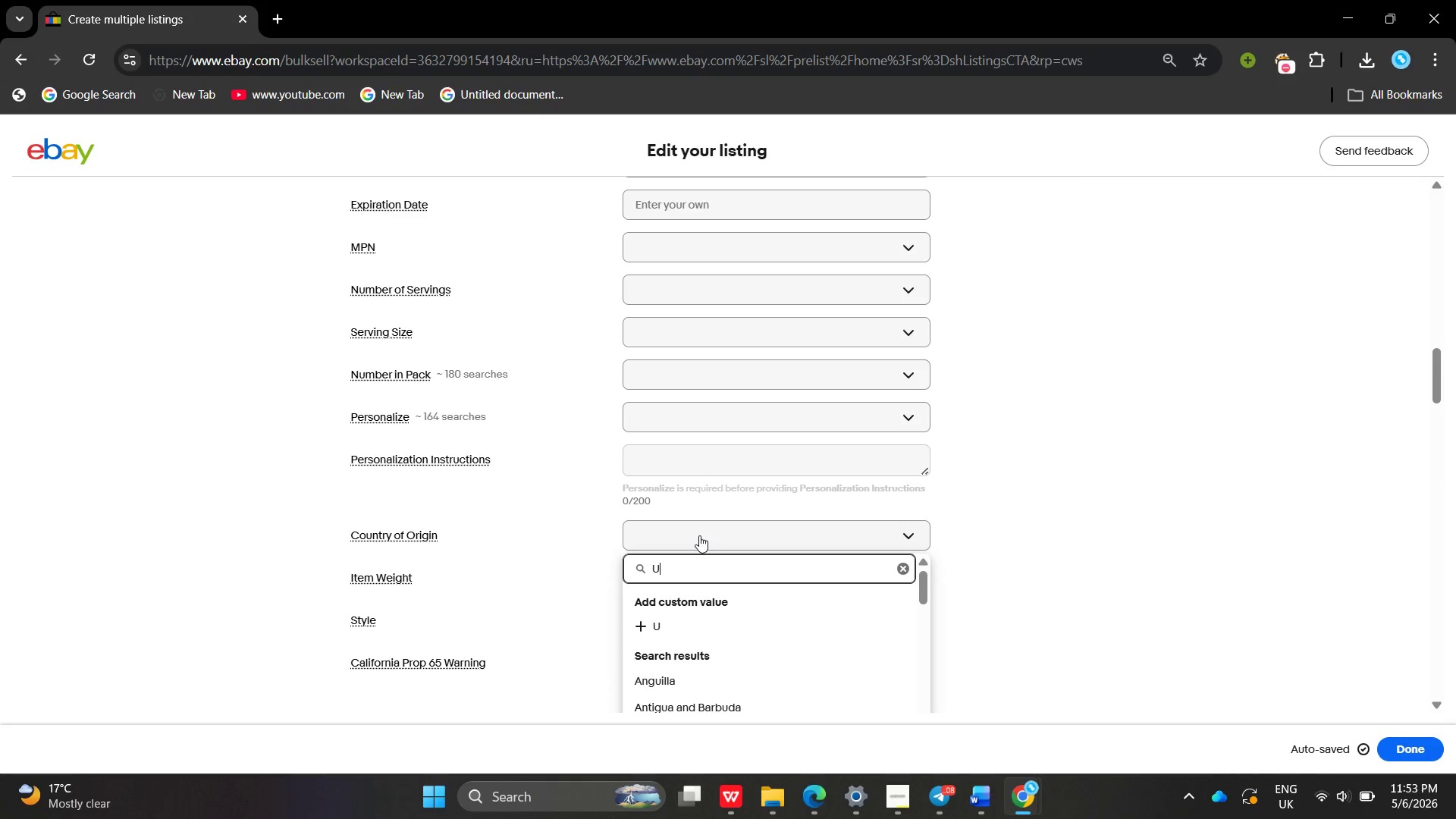 
type(United S)
key(Backspace)
type(Kingdom)
 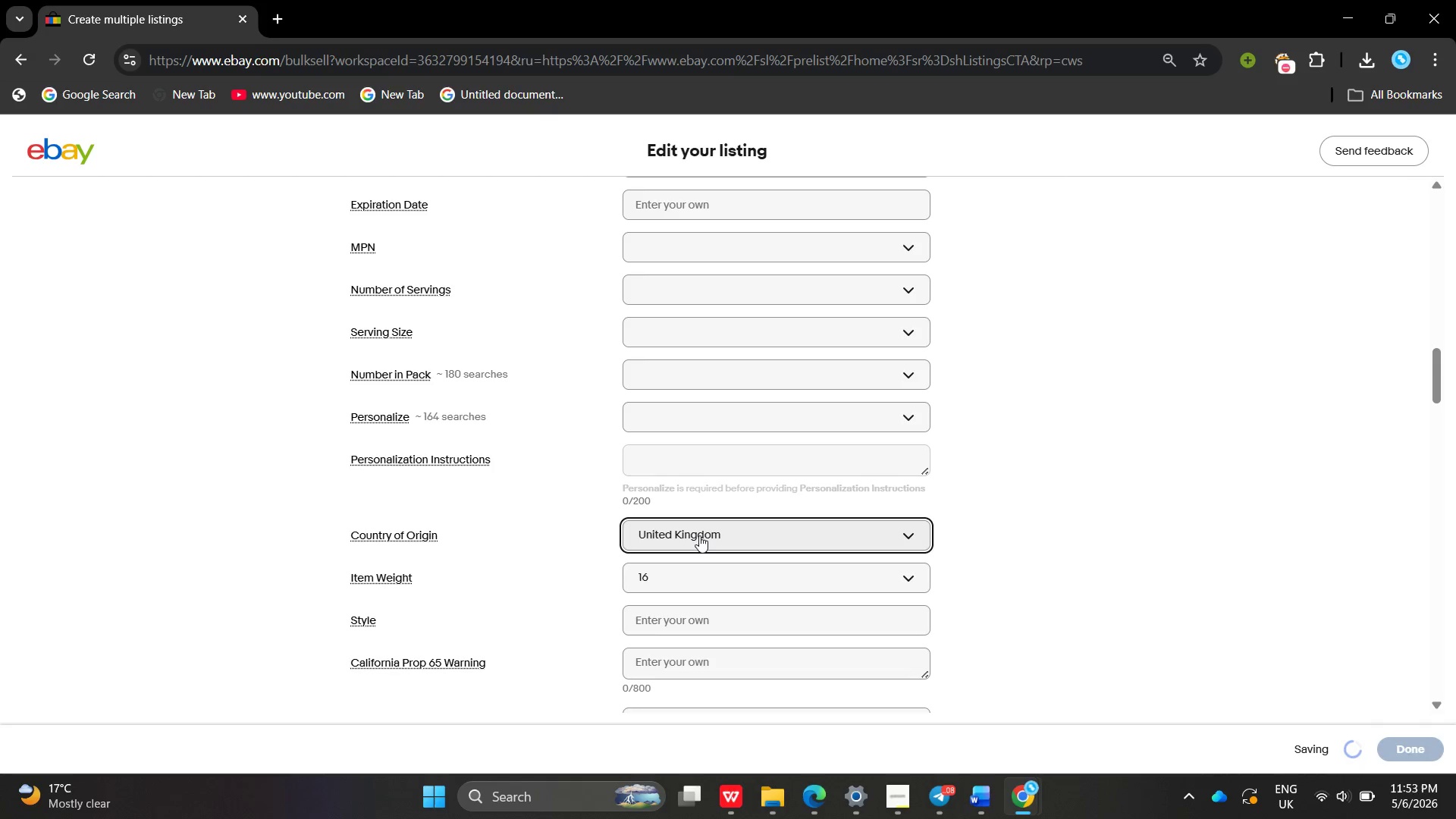 
key(Enter)
 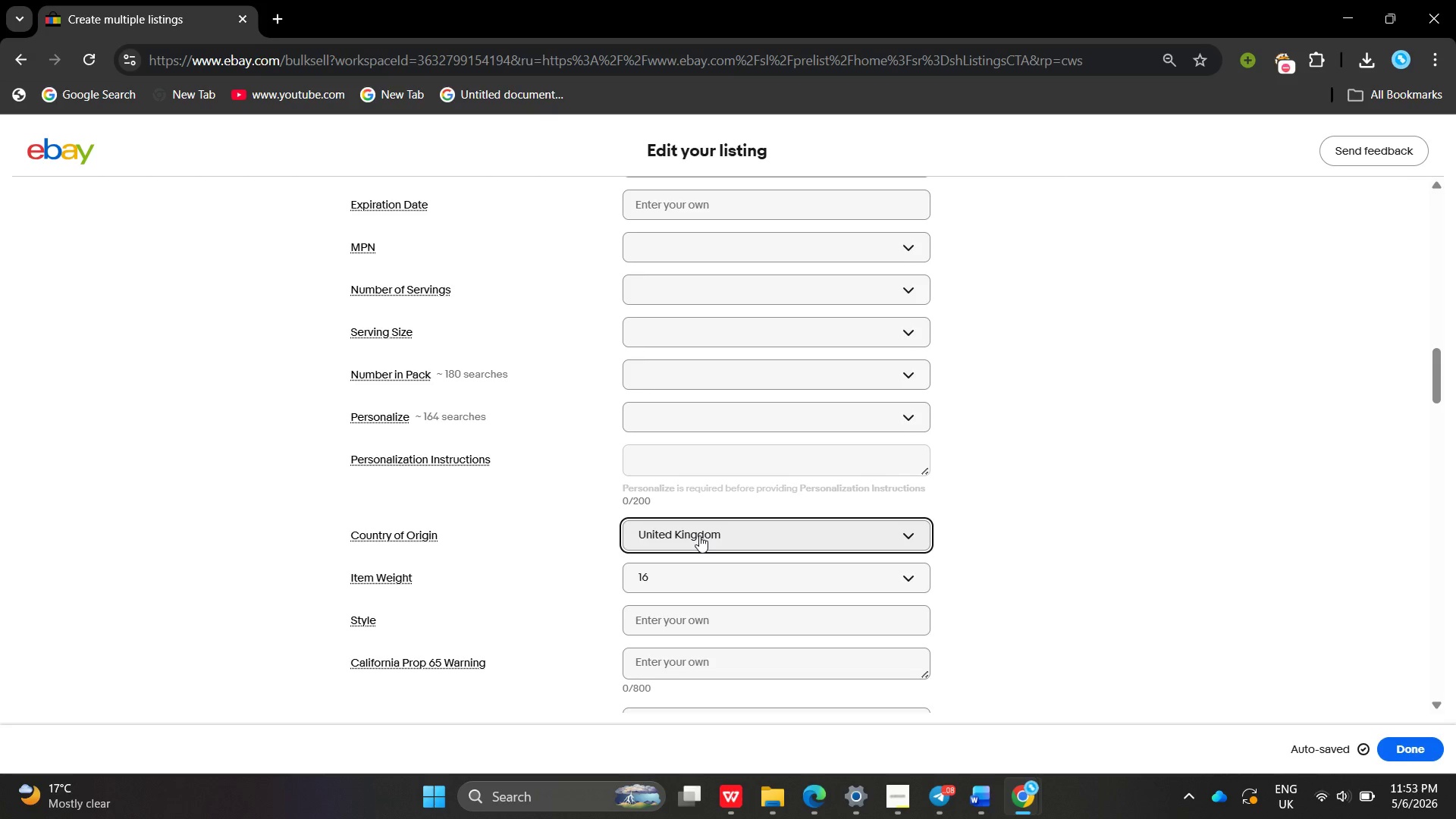 
wait(9.69)
 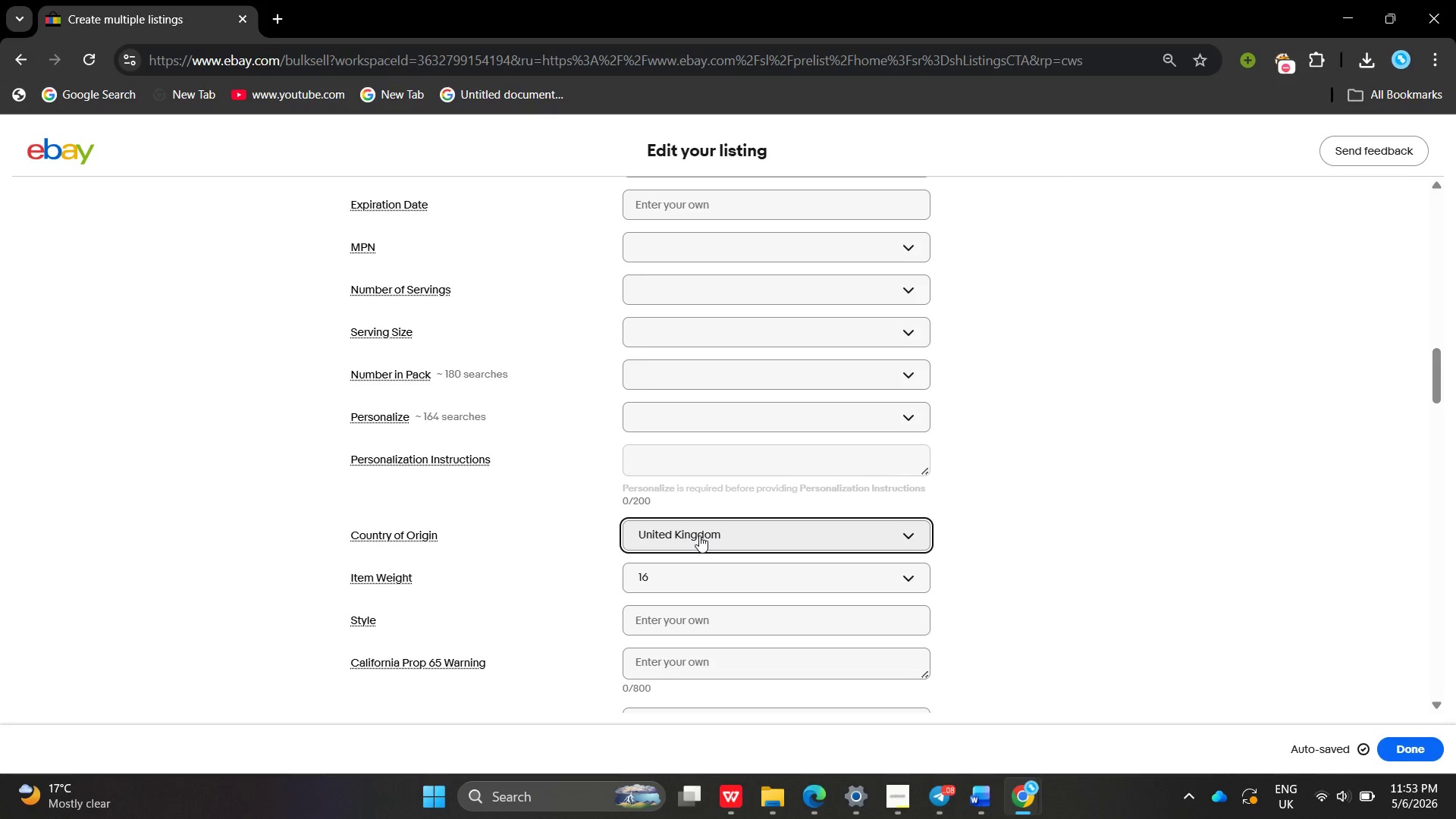 
left_click([431, 416])
 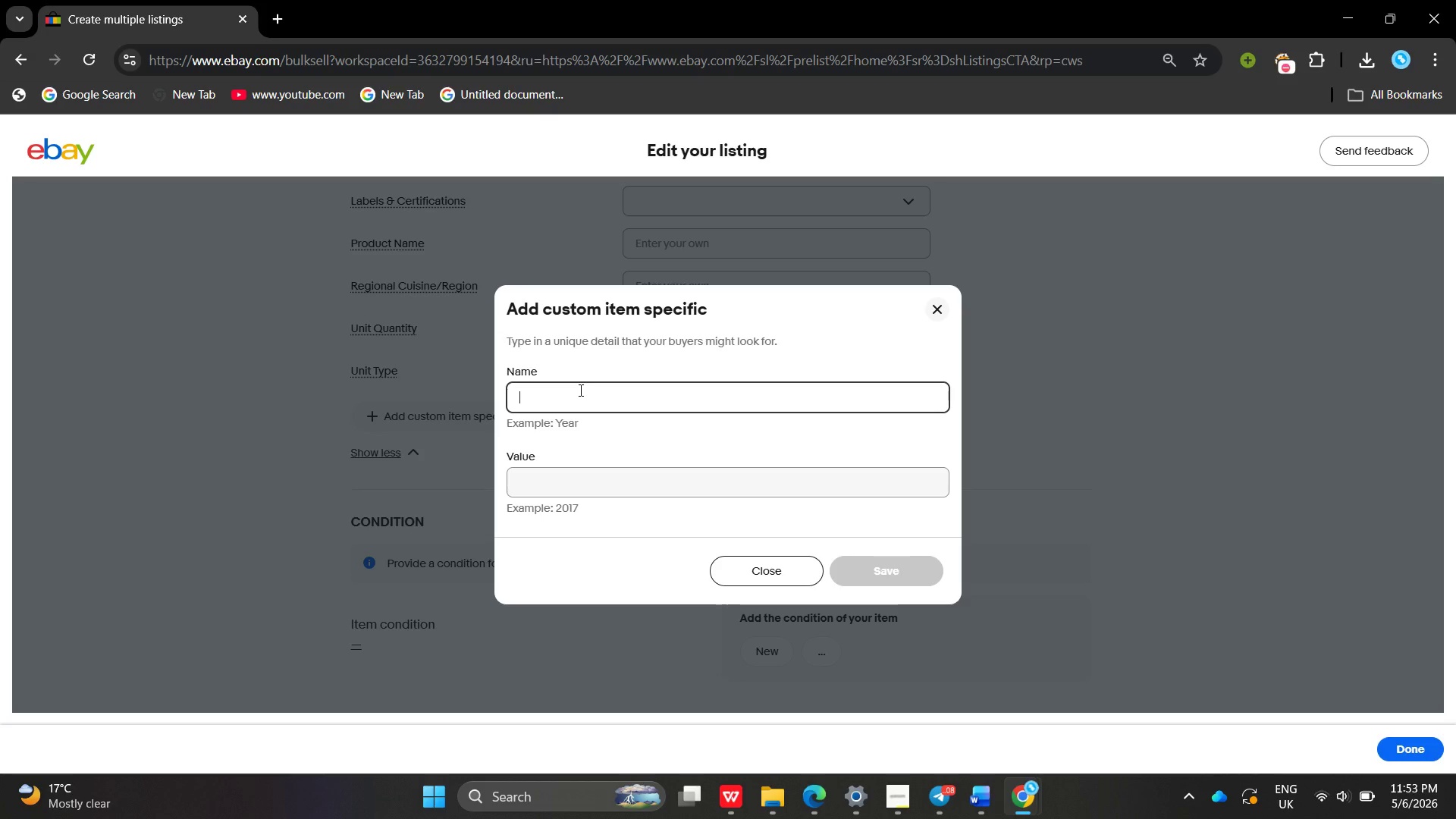 
left_click([579, 390])
 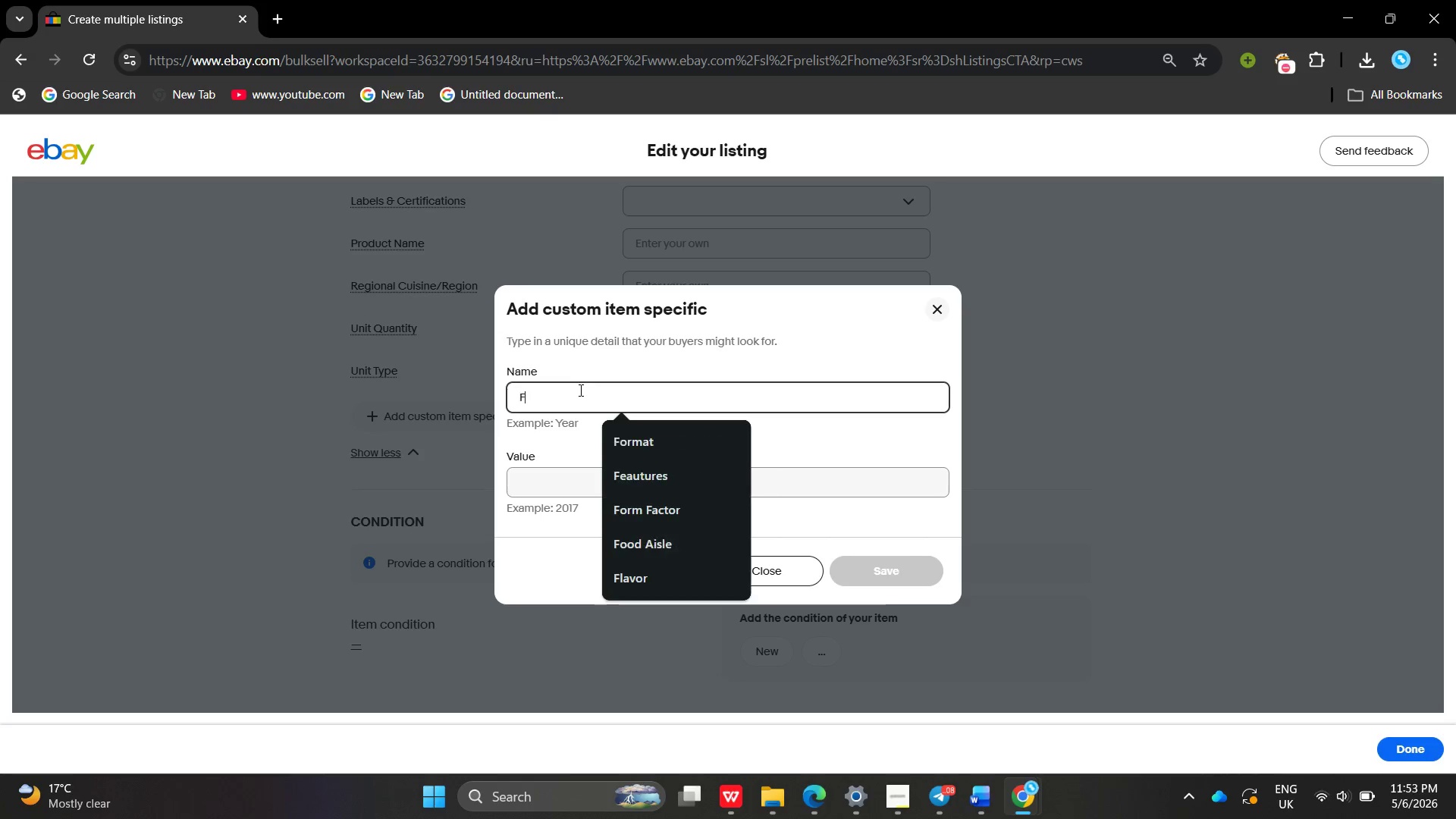 
type(Fla)
 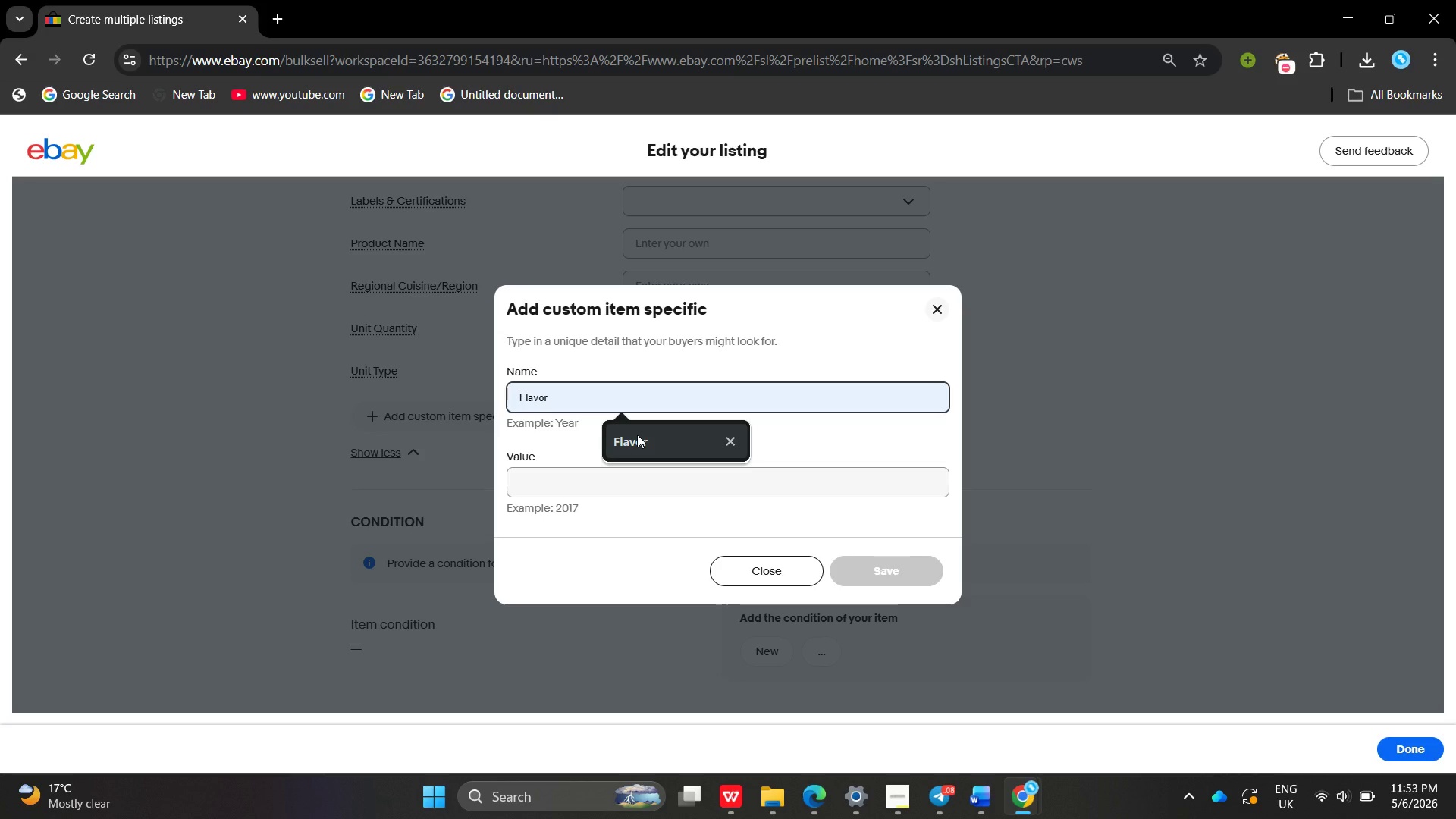 
key(Enter)
 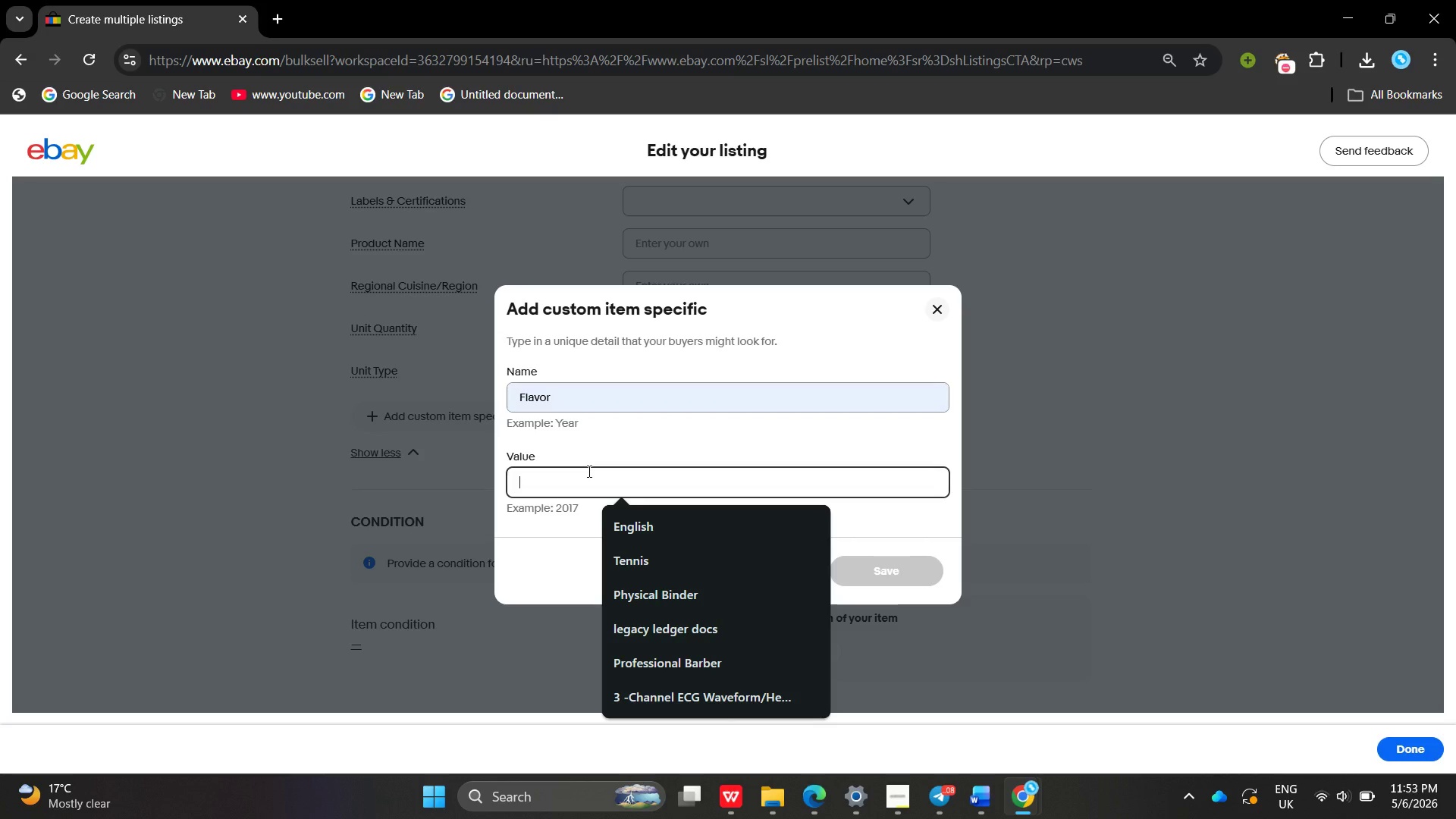 
left_click([588, 471])
 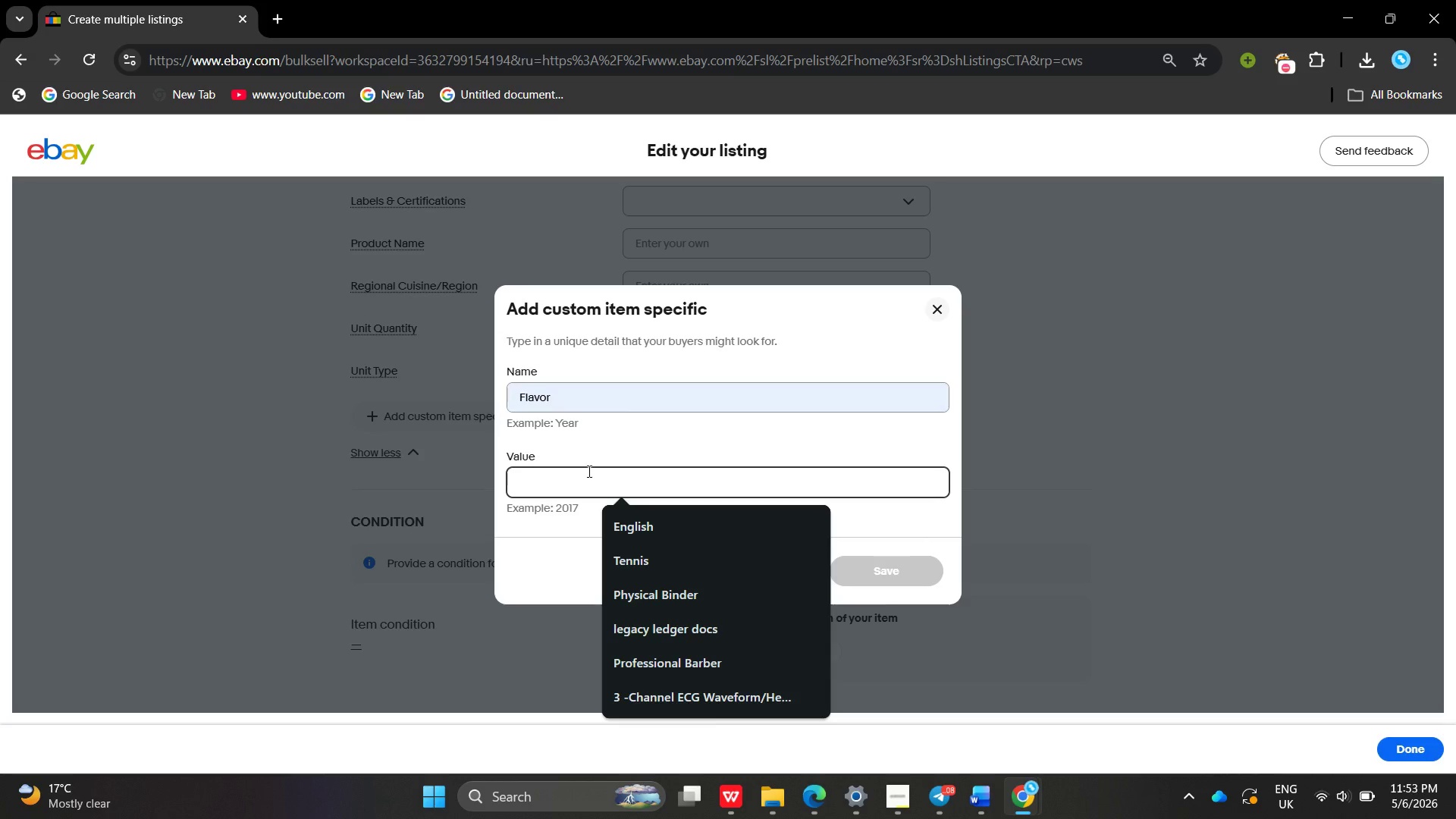 
type(Spicced )
key(Backspace)
key(Backspace)
key(Backspace)
key(Backspace)
type(ed Apple)
 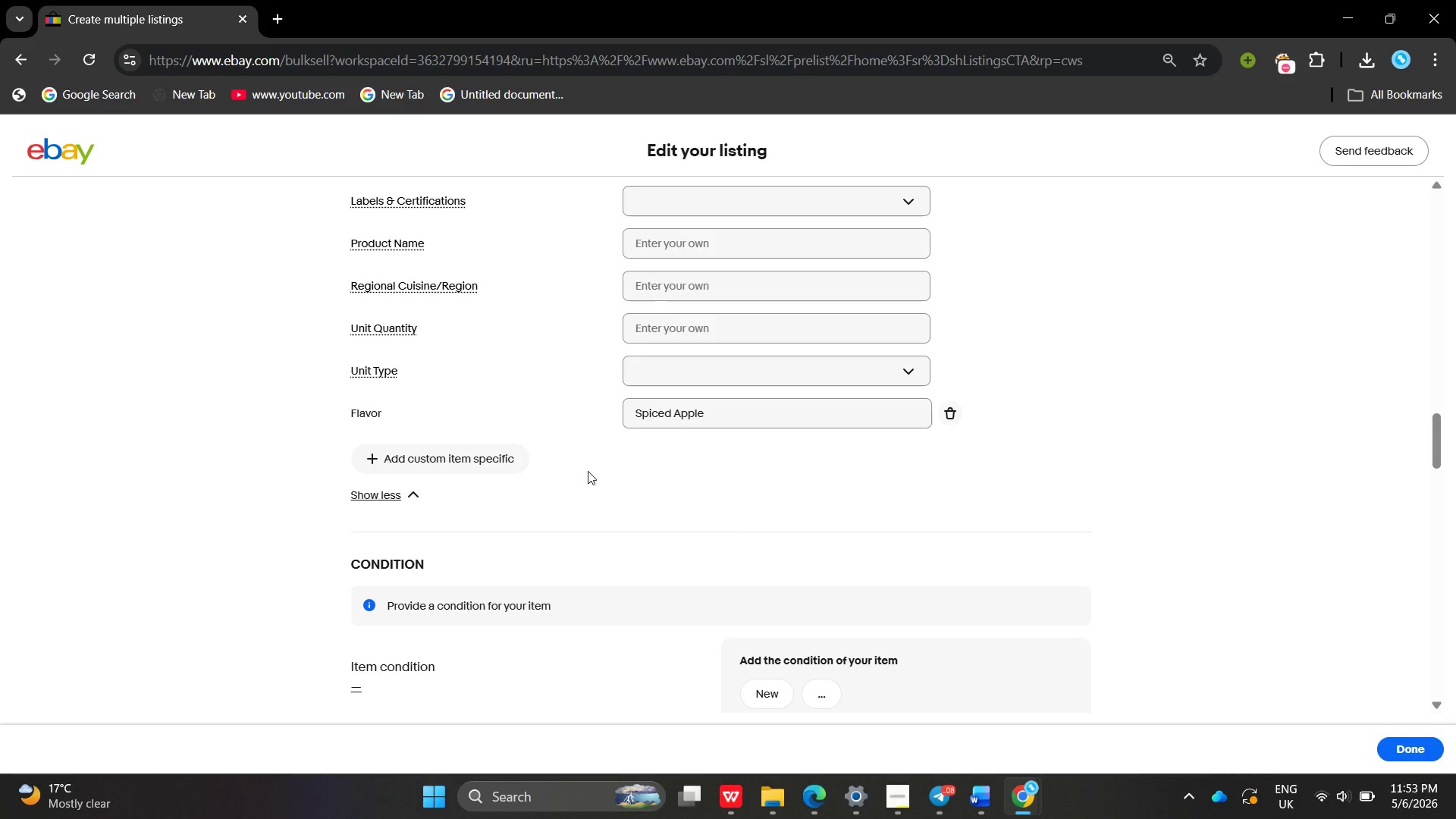 
key(Enter)
 